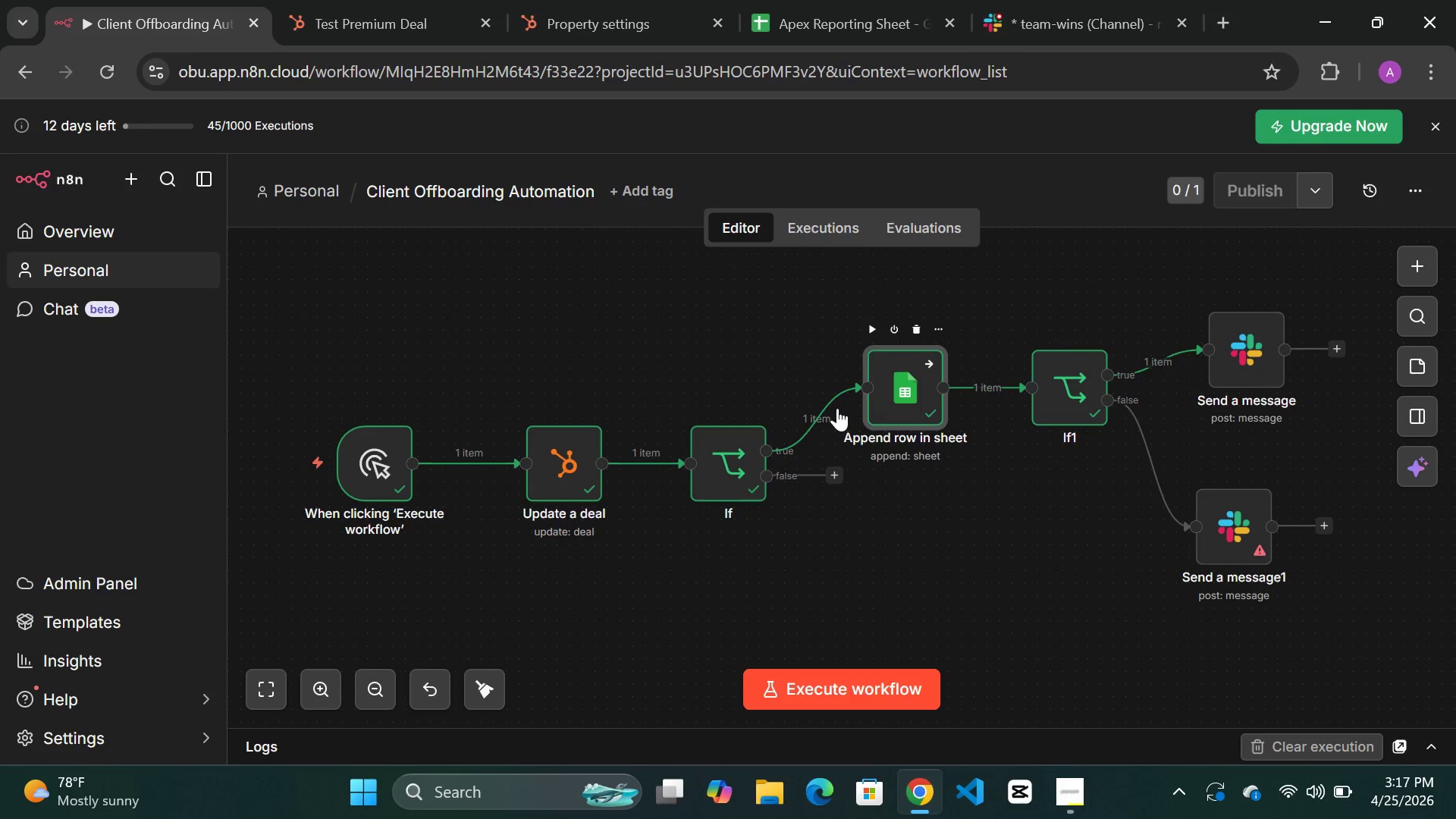 
left_click([454, 155])
 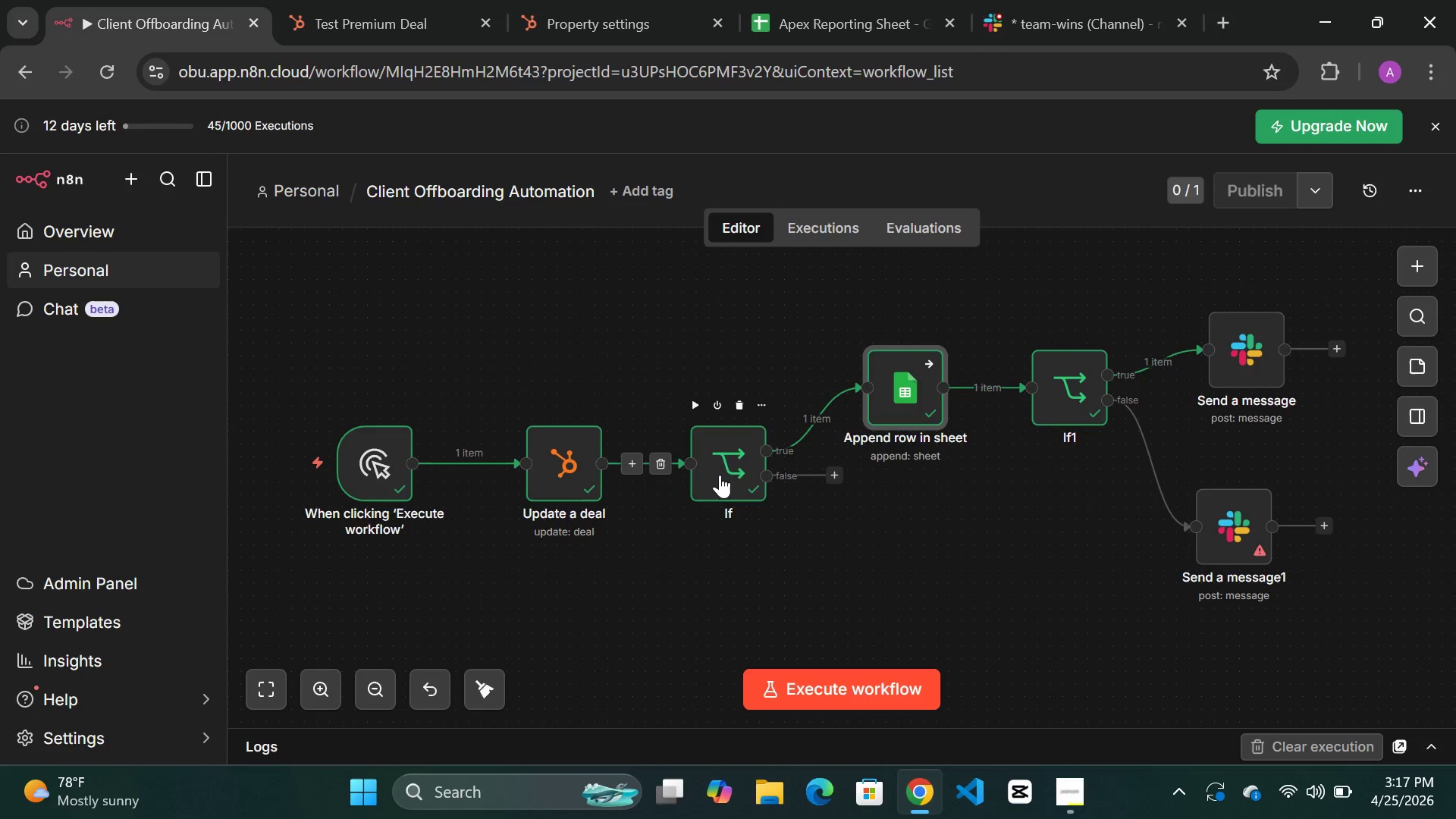 
double_click([720, 475])
 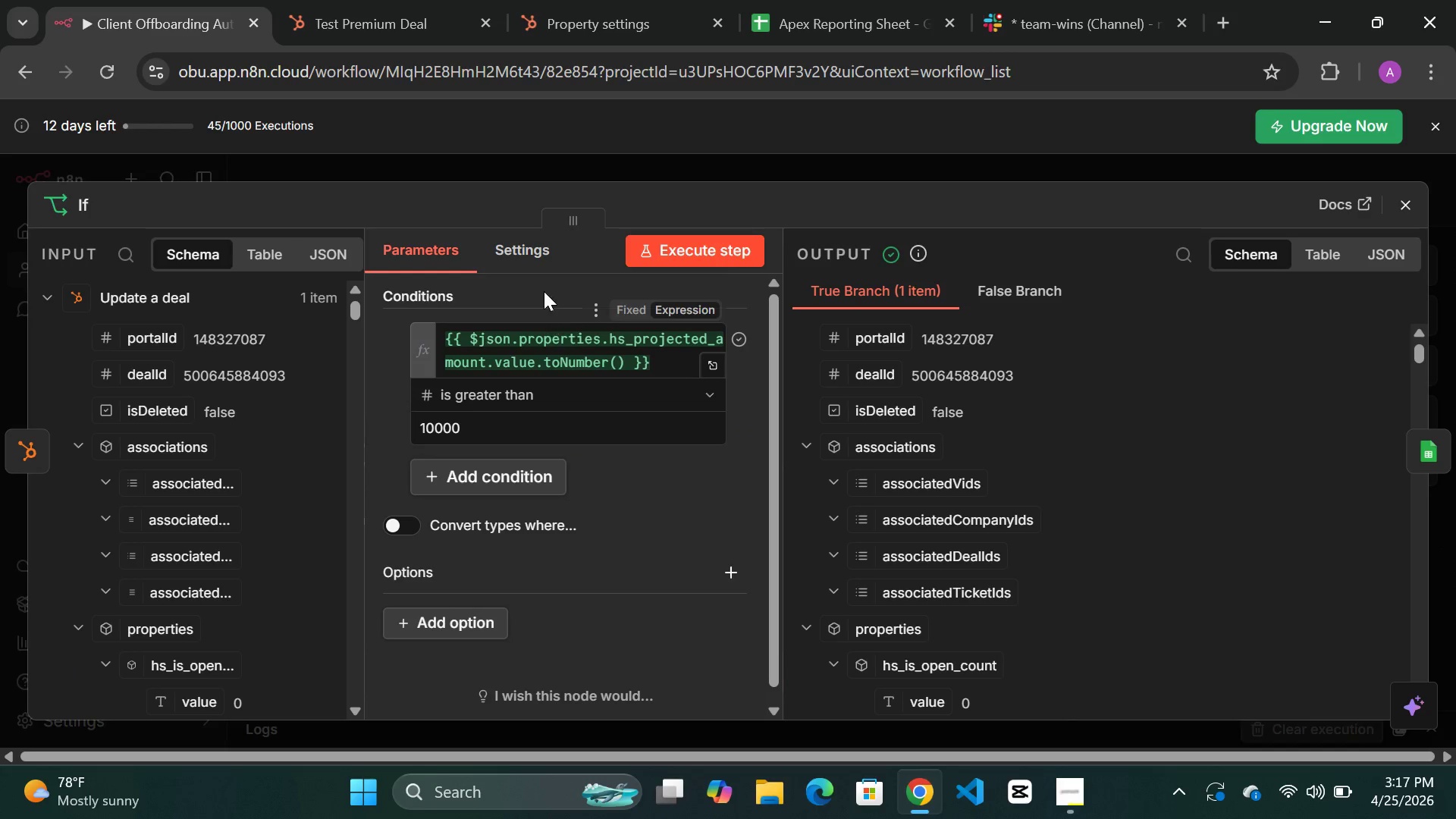 
left_click([512, 243])
 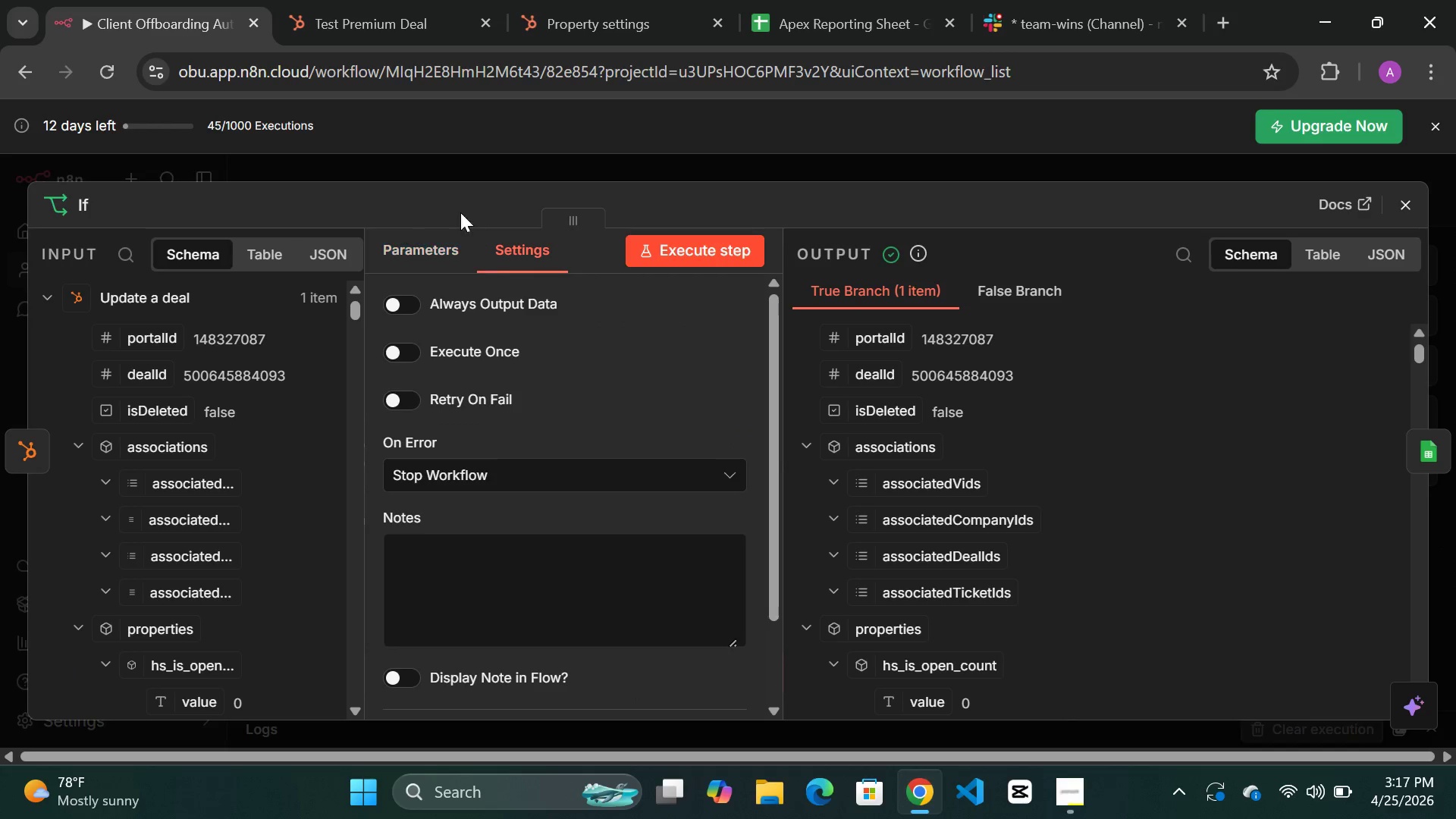 
left_click([435, 165])
 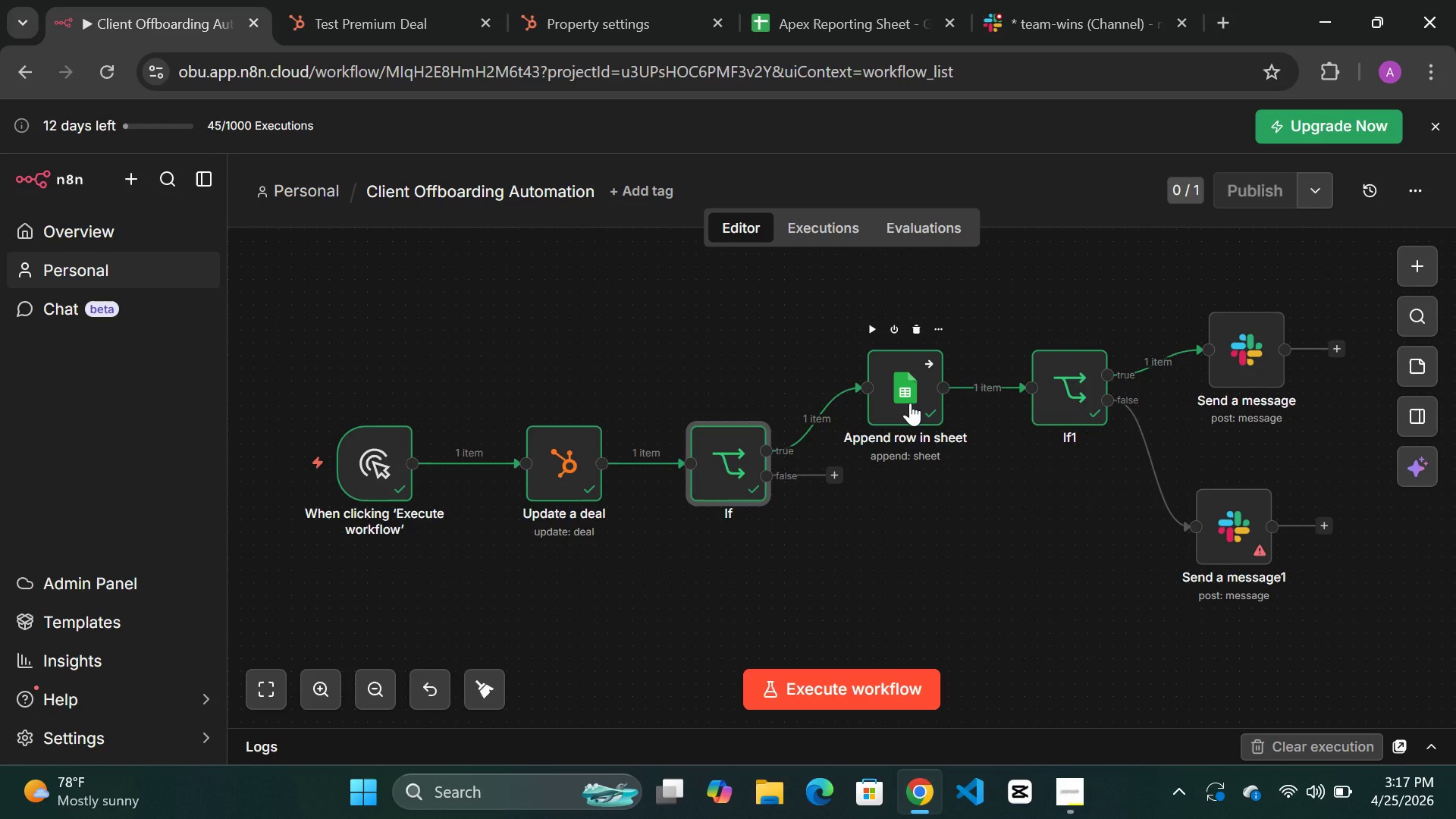 
double_click([910, 403])
 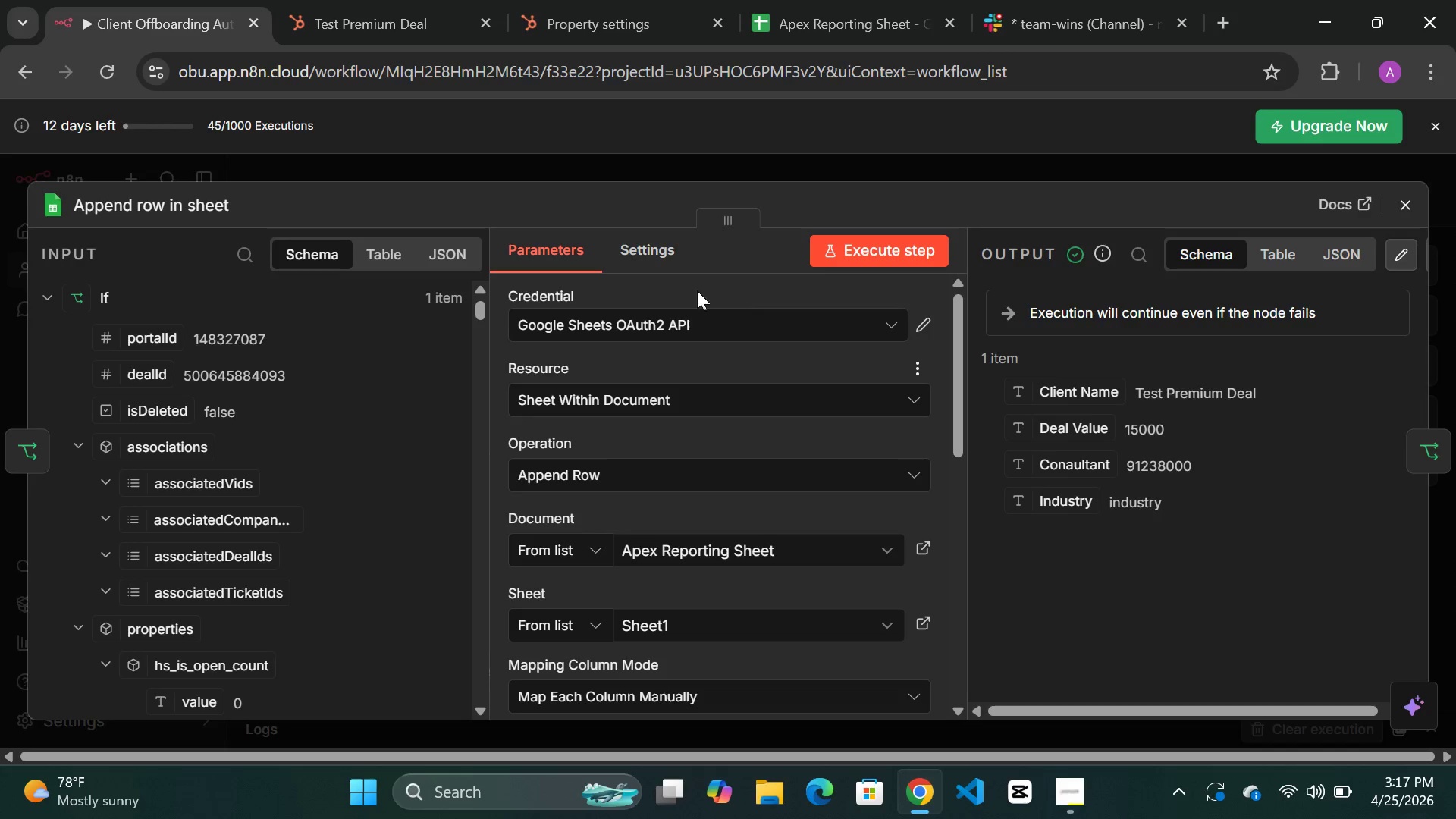 
left_click([637, 253])
 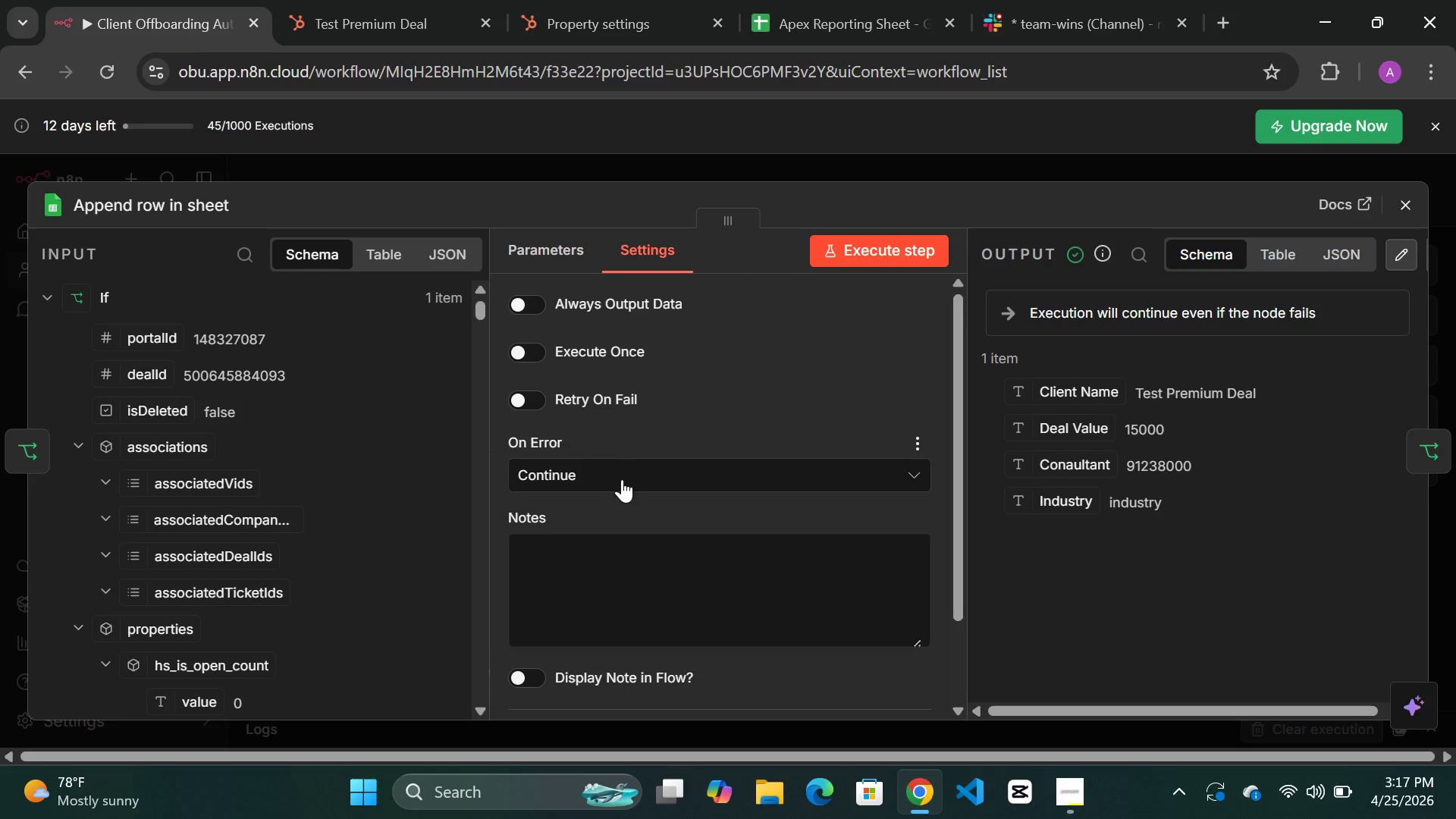 
left_click([621, 481])
 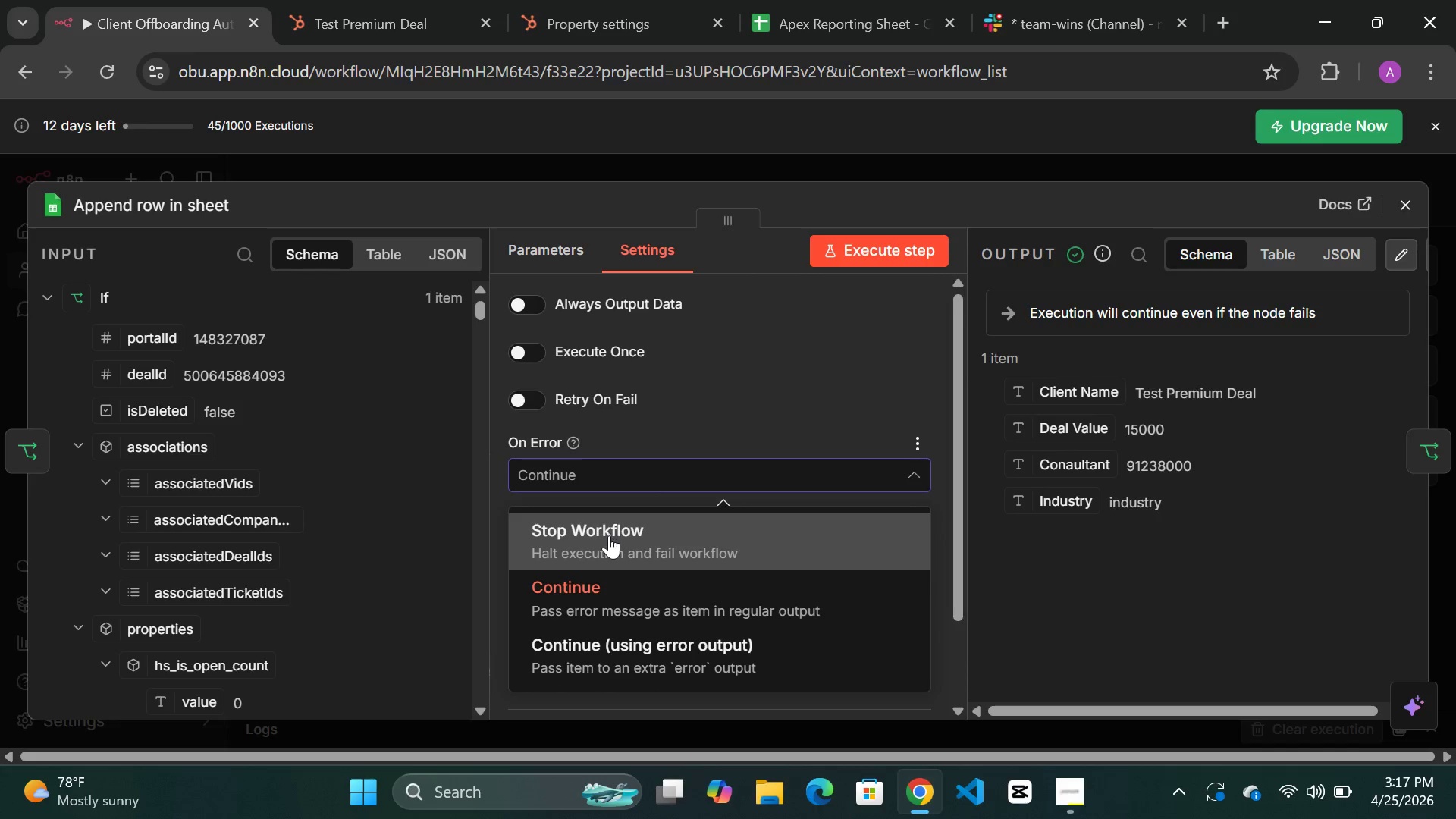 
left_click([609, 535])
 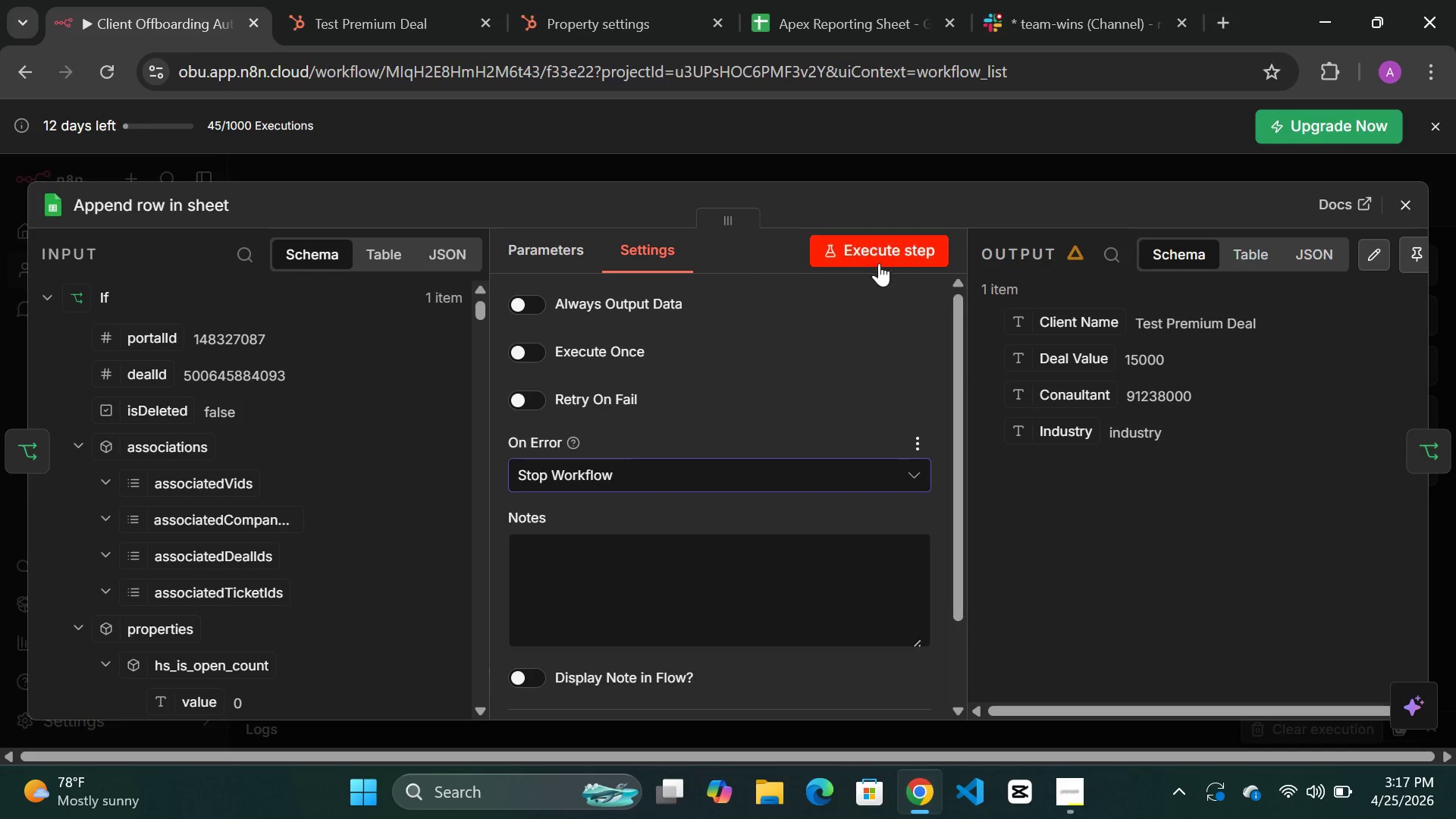 
left_click([870, 252])
 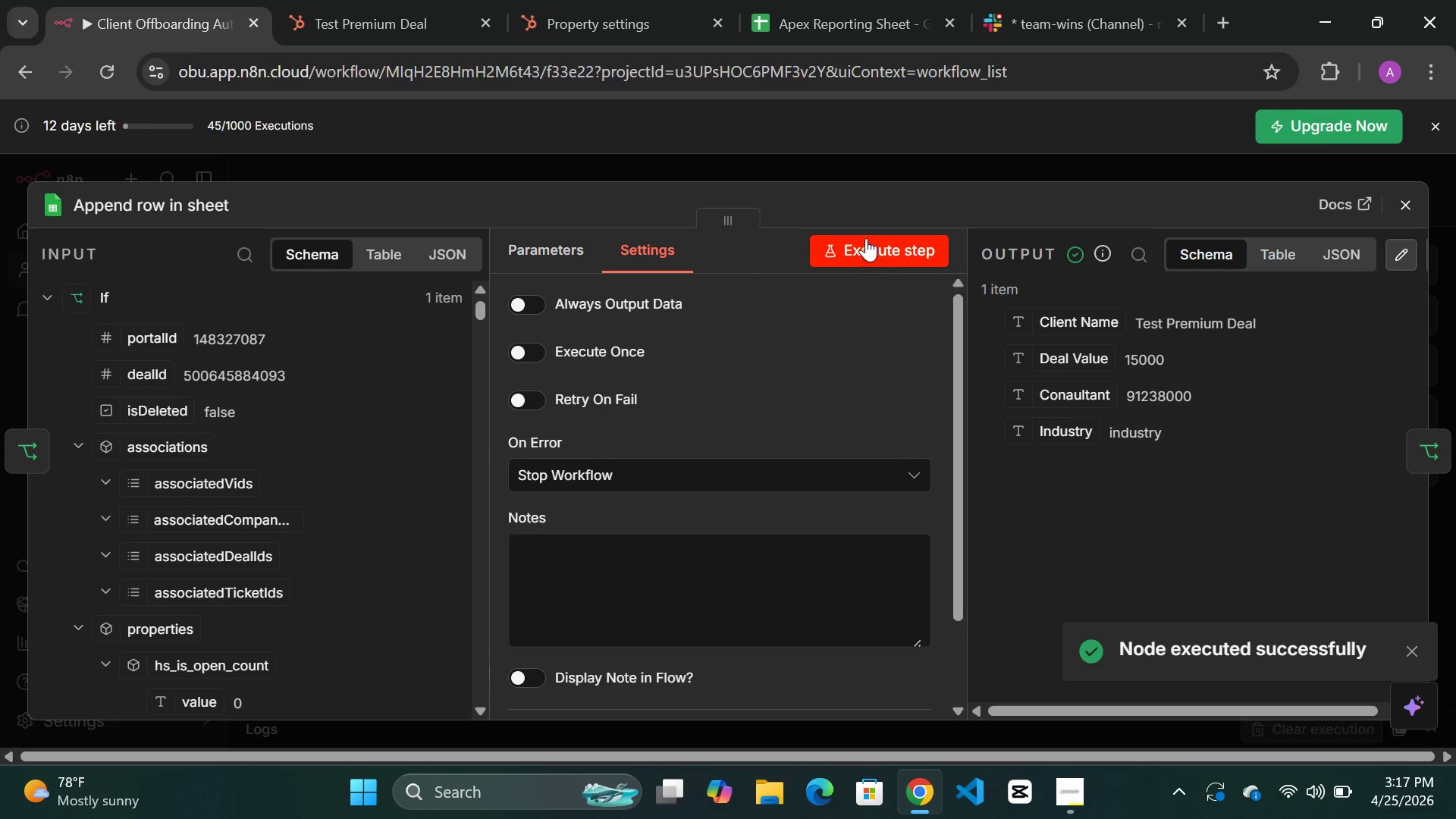 
left_click([792, 160])
 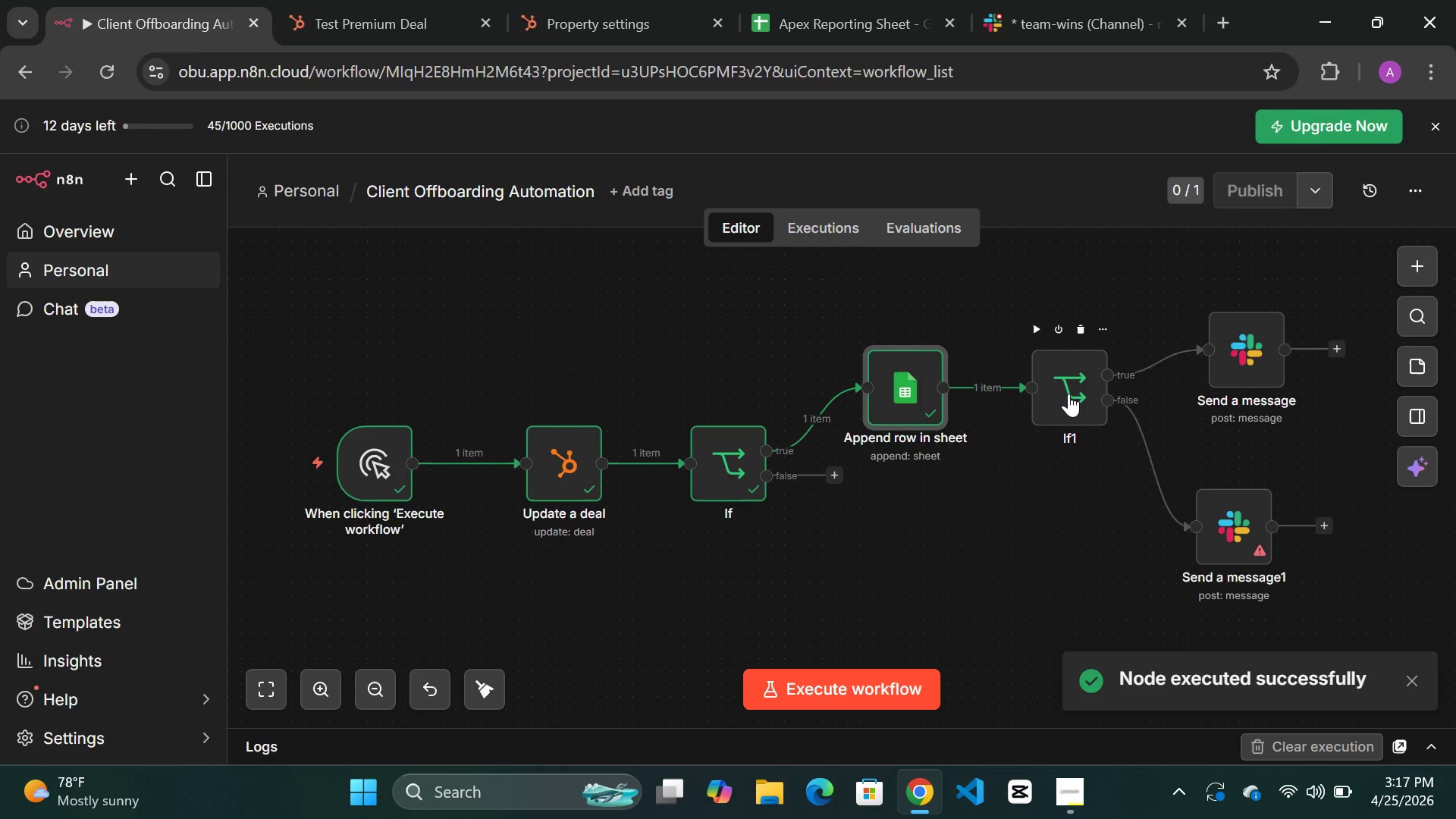 
double_click([1068, 394])
 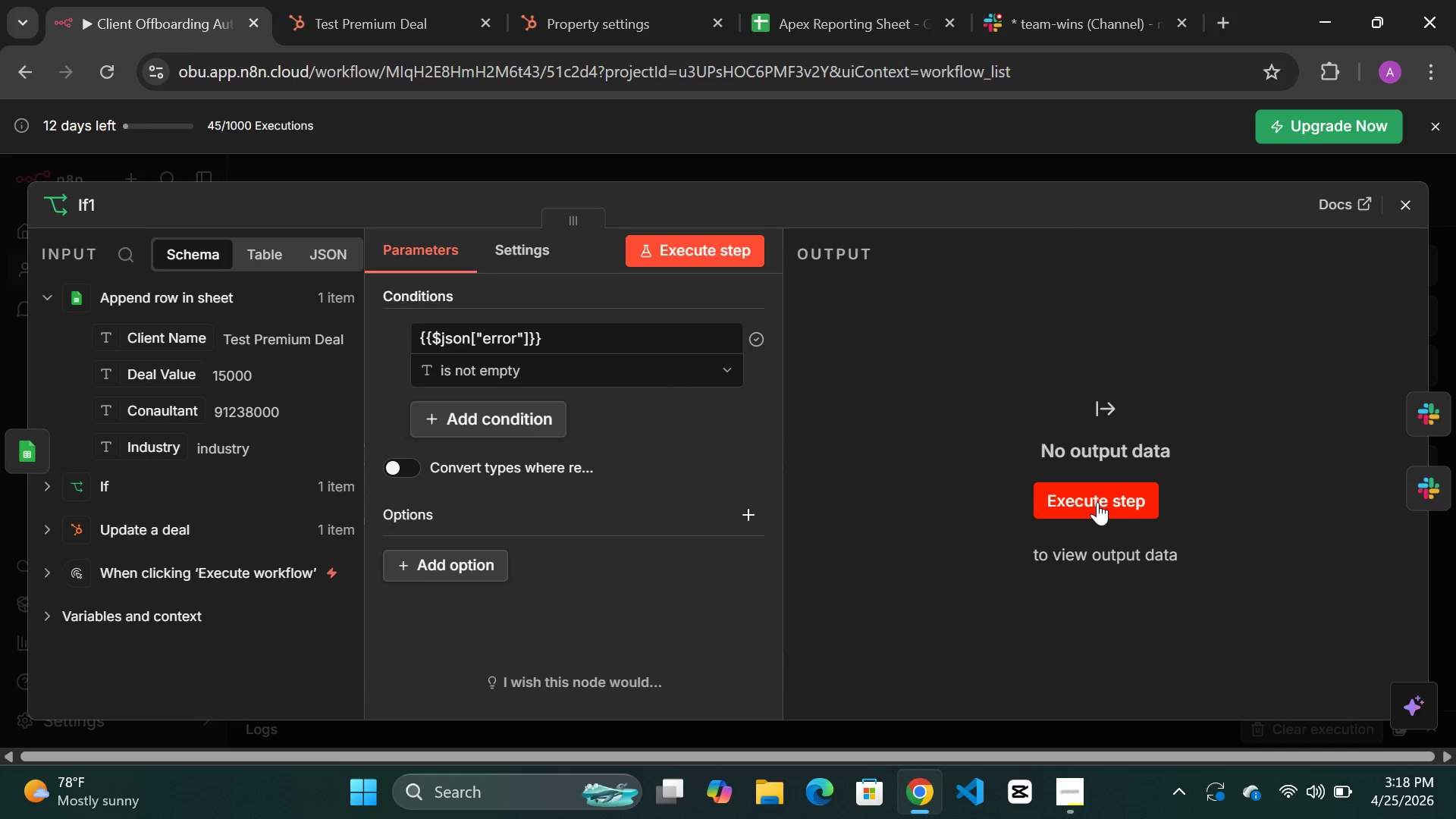 
left_click([1093, 502])
 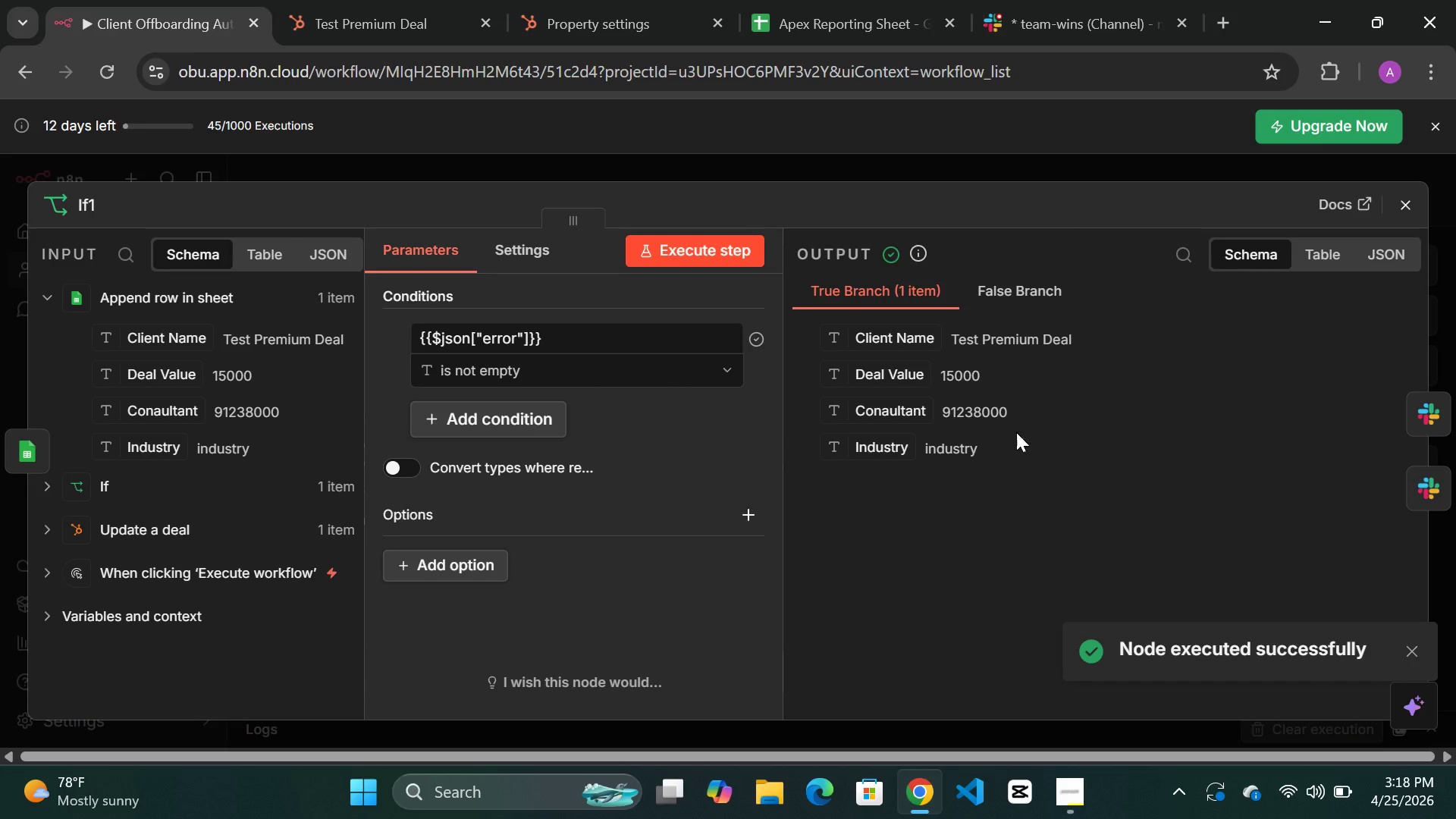 
wait(5.45)
 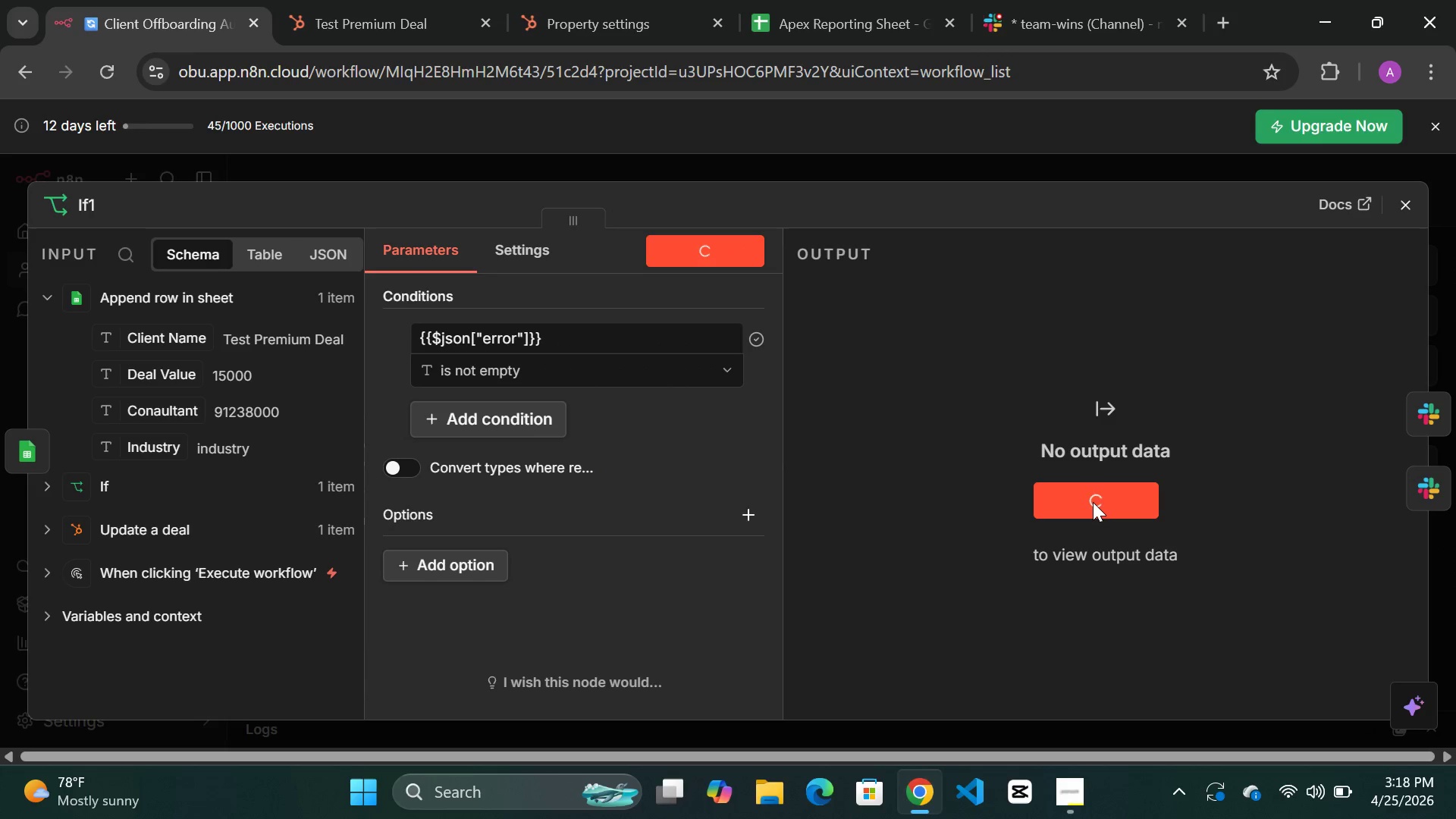 
left_click([824, 159])
 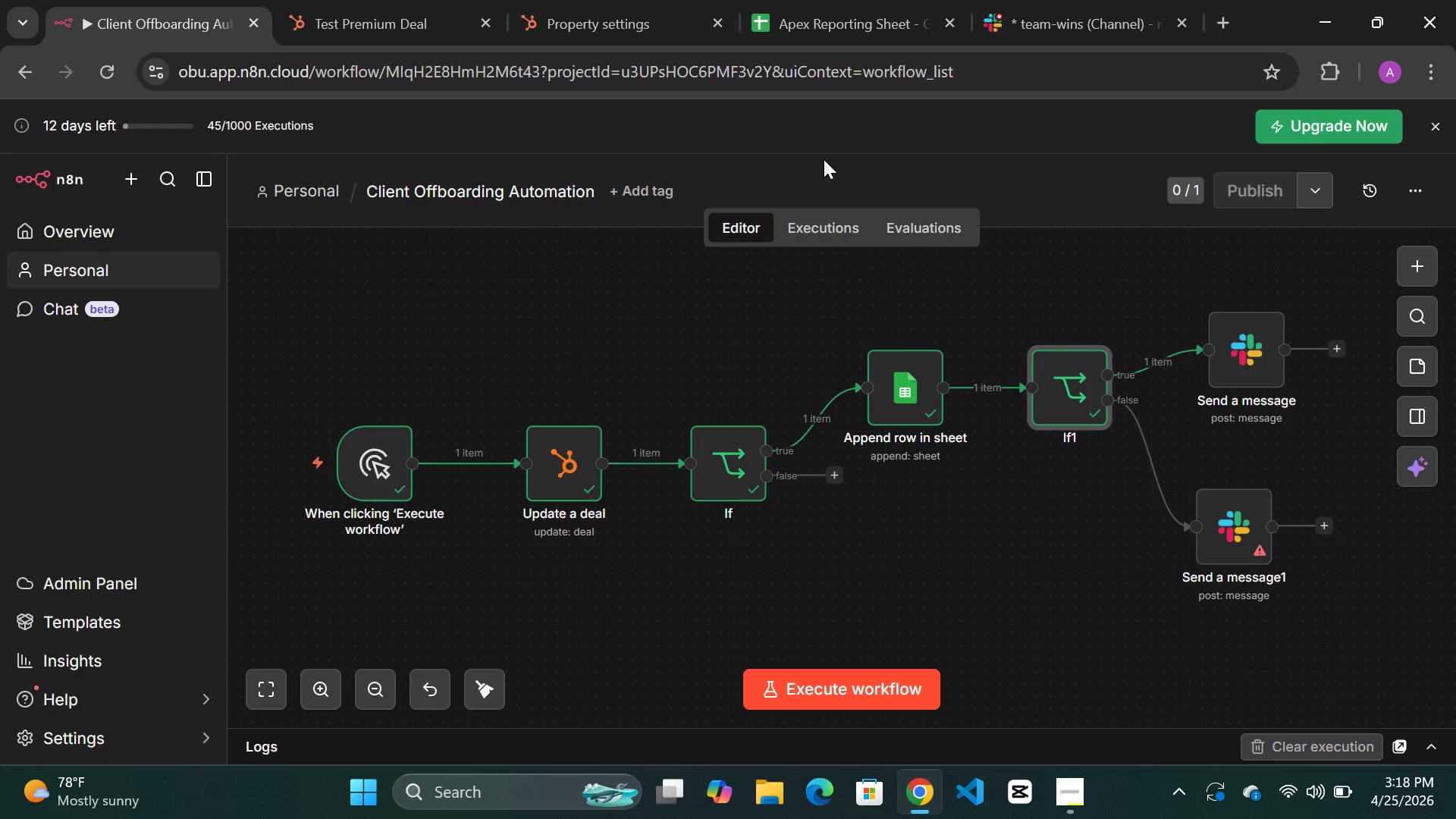 
wait(16.0)
 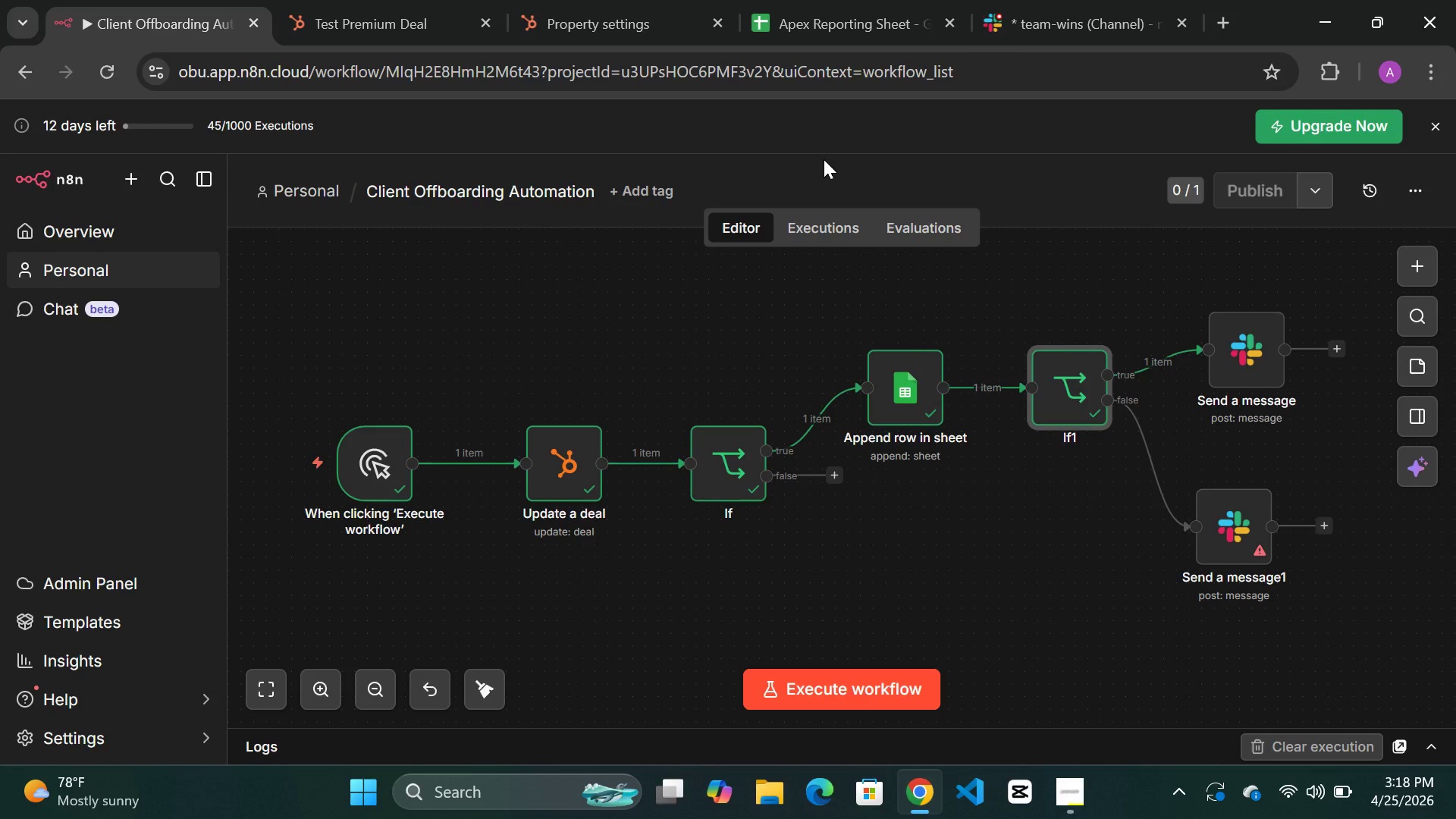 
double_click([1246, 354])
 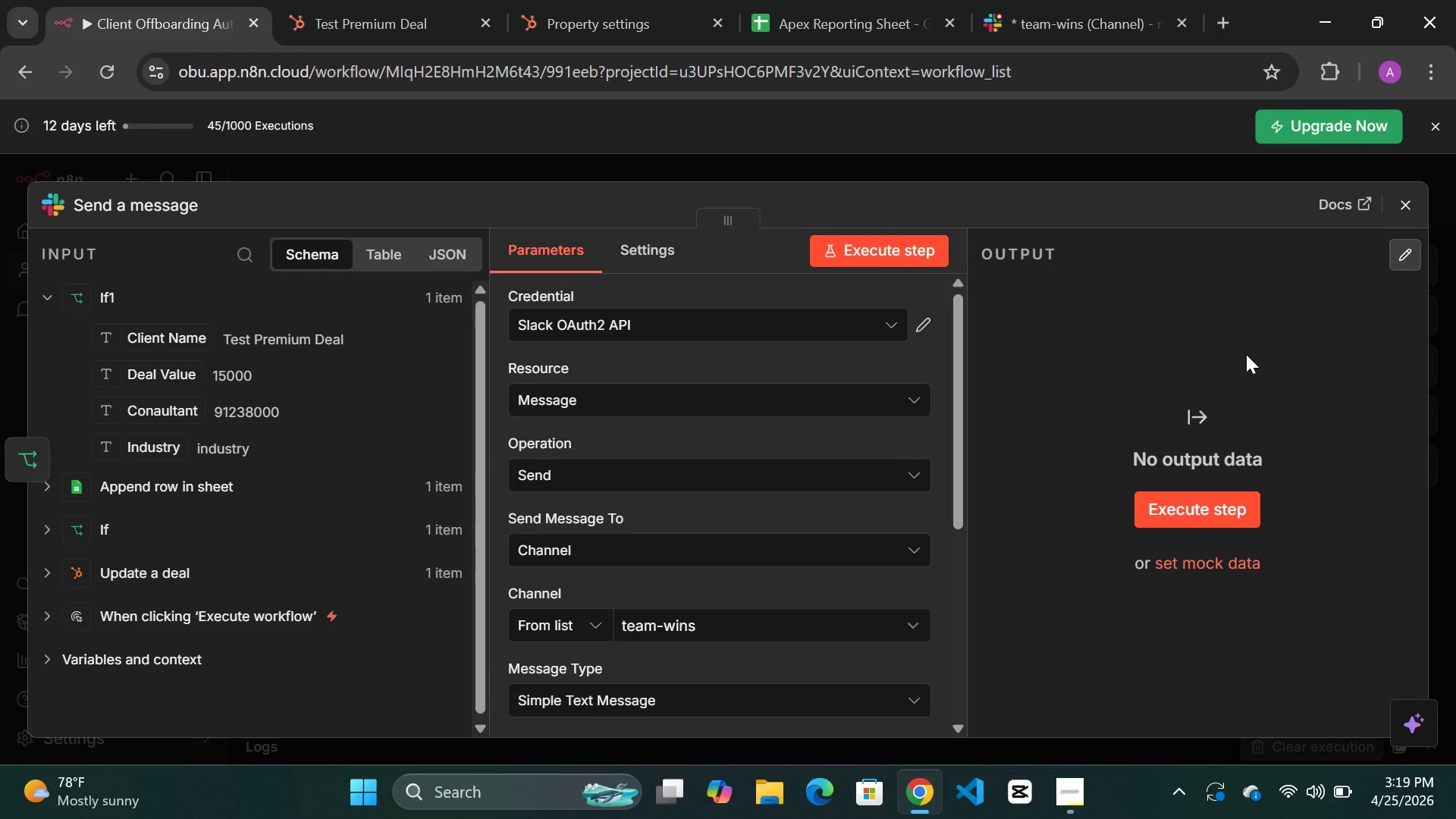 
wait(53.81)
 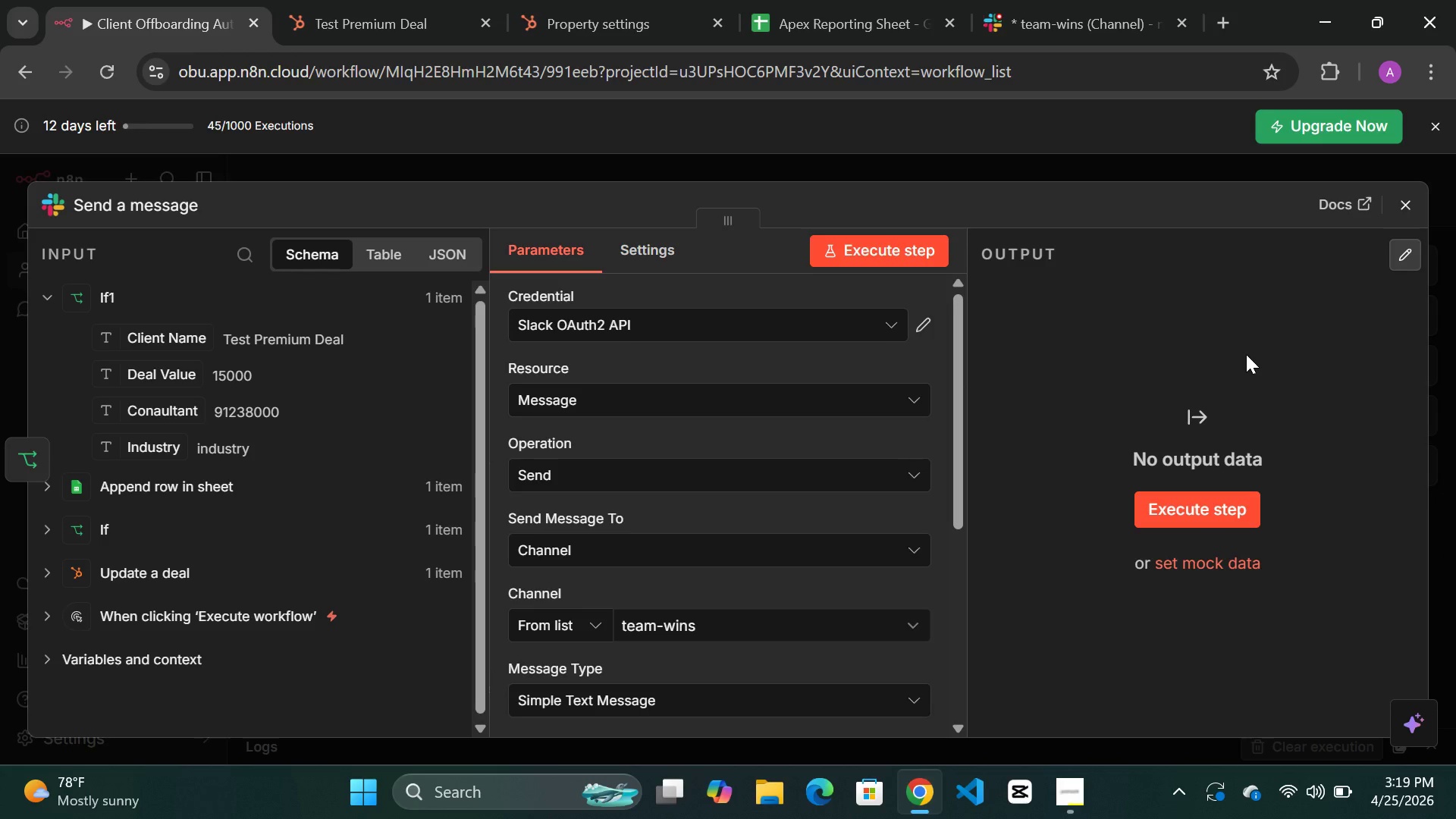 
left_click([808, 162])
 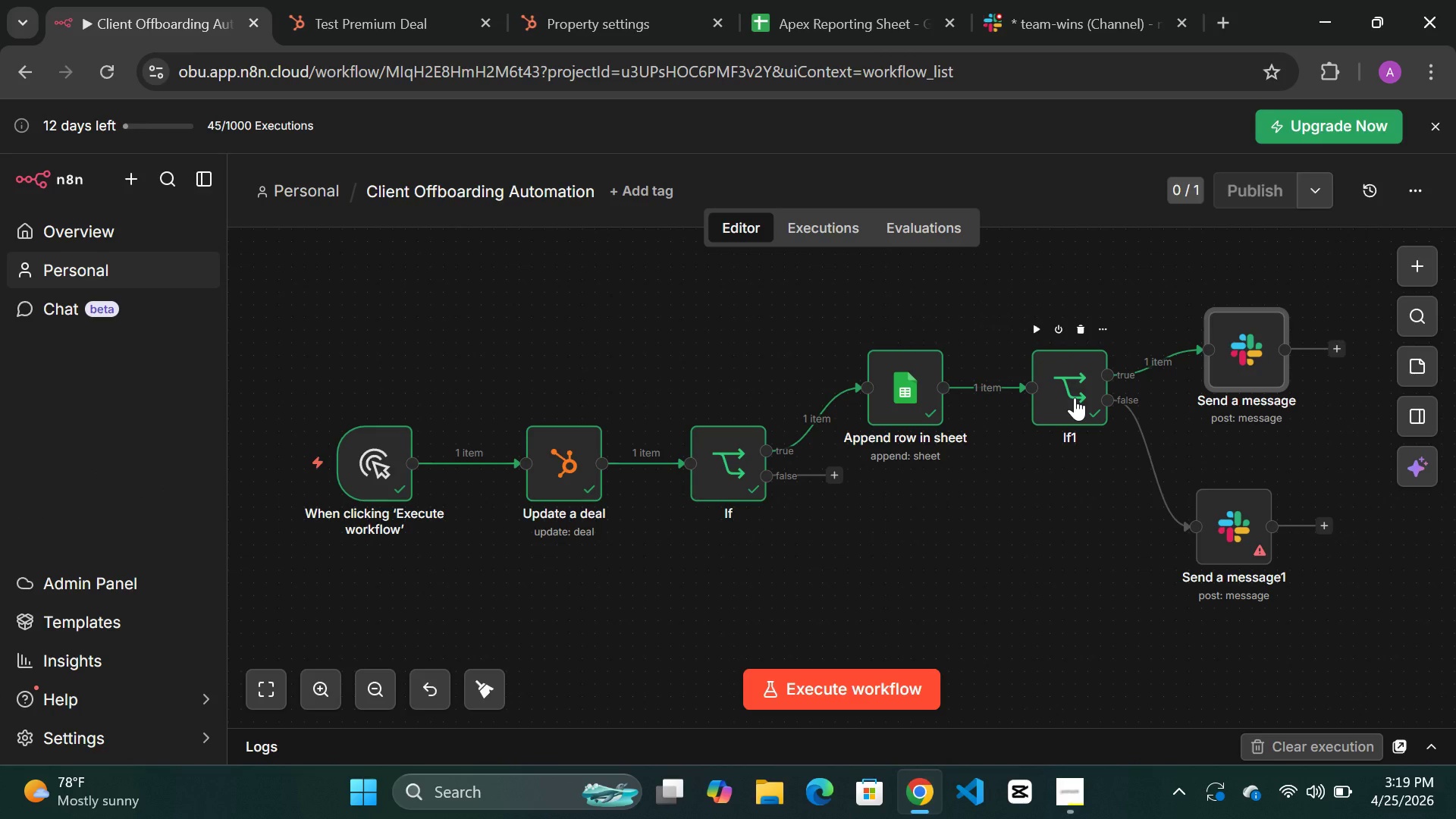 
double_click([1075, 397])
 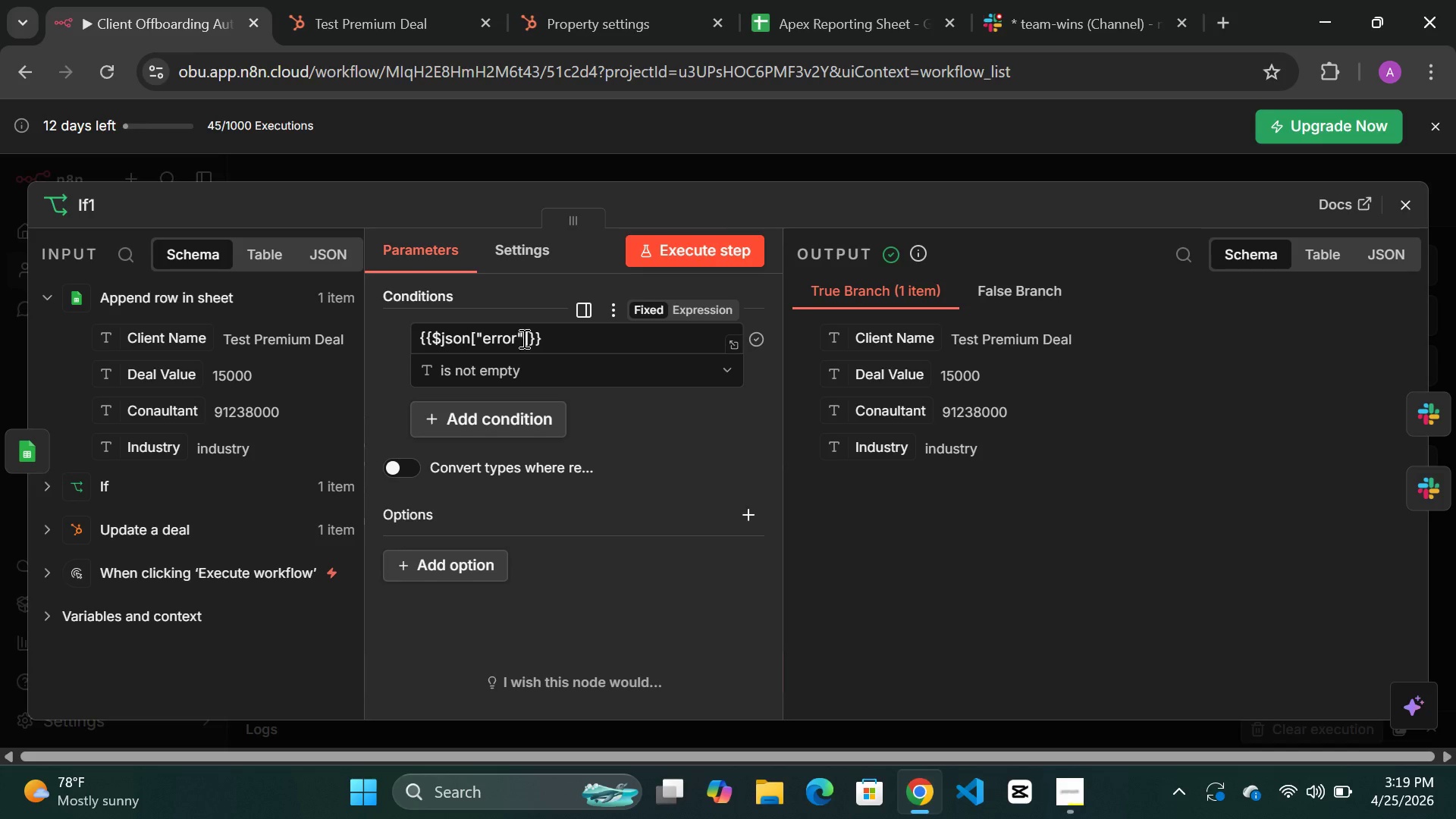 
left_click([525, 339])
 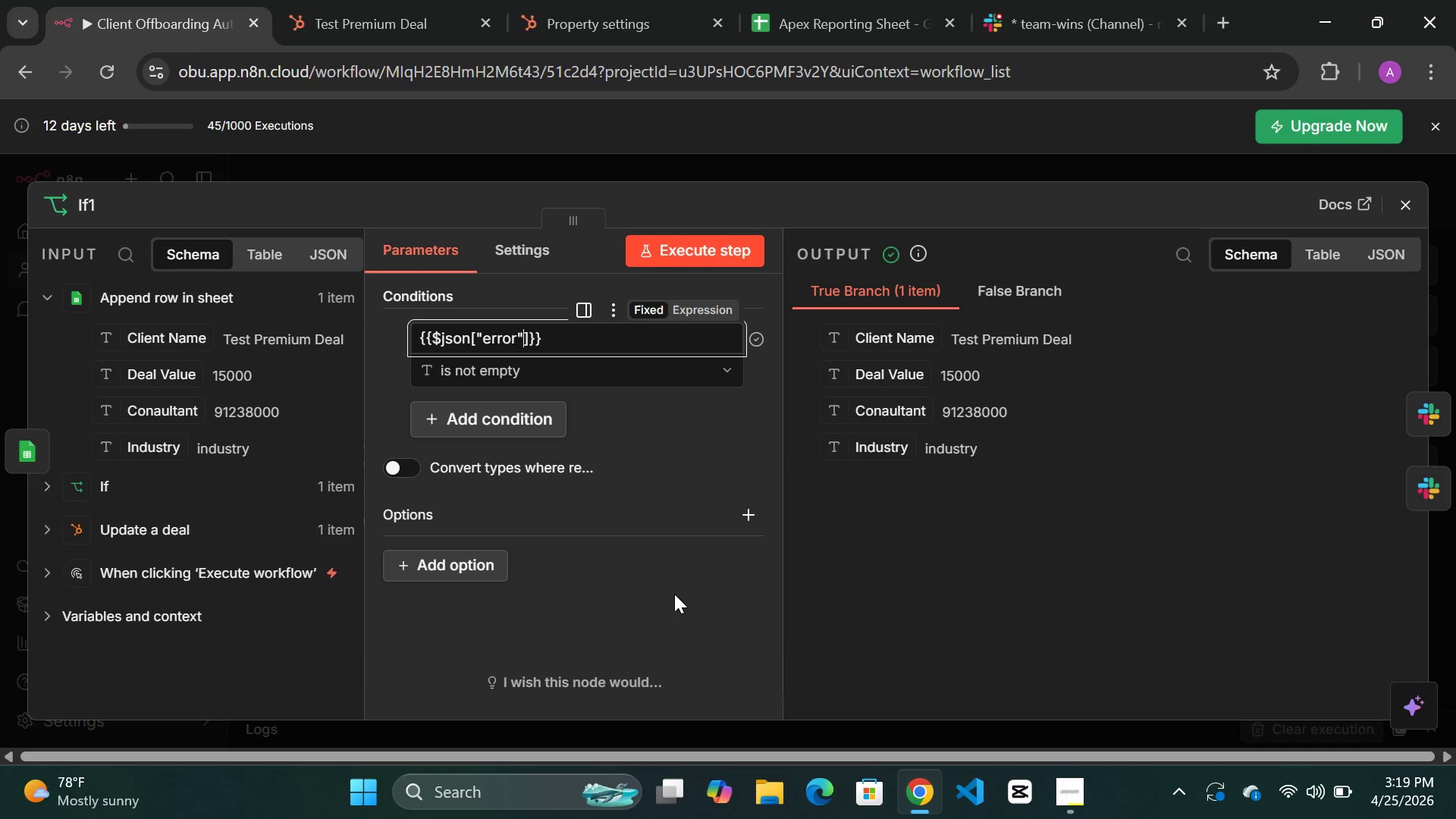 
key(ArrowRight)
 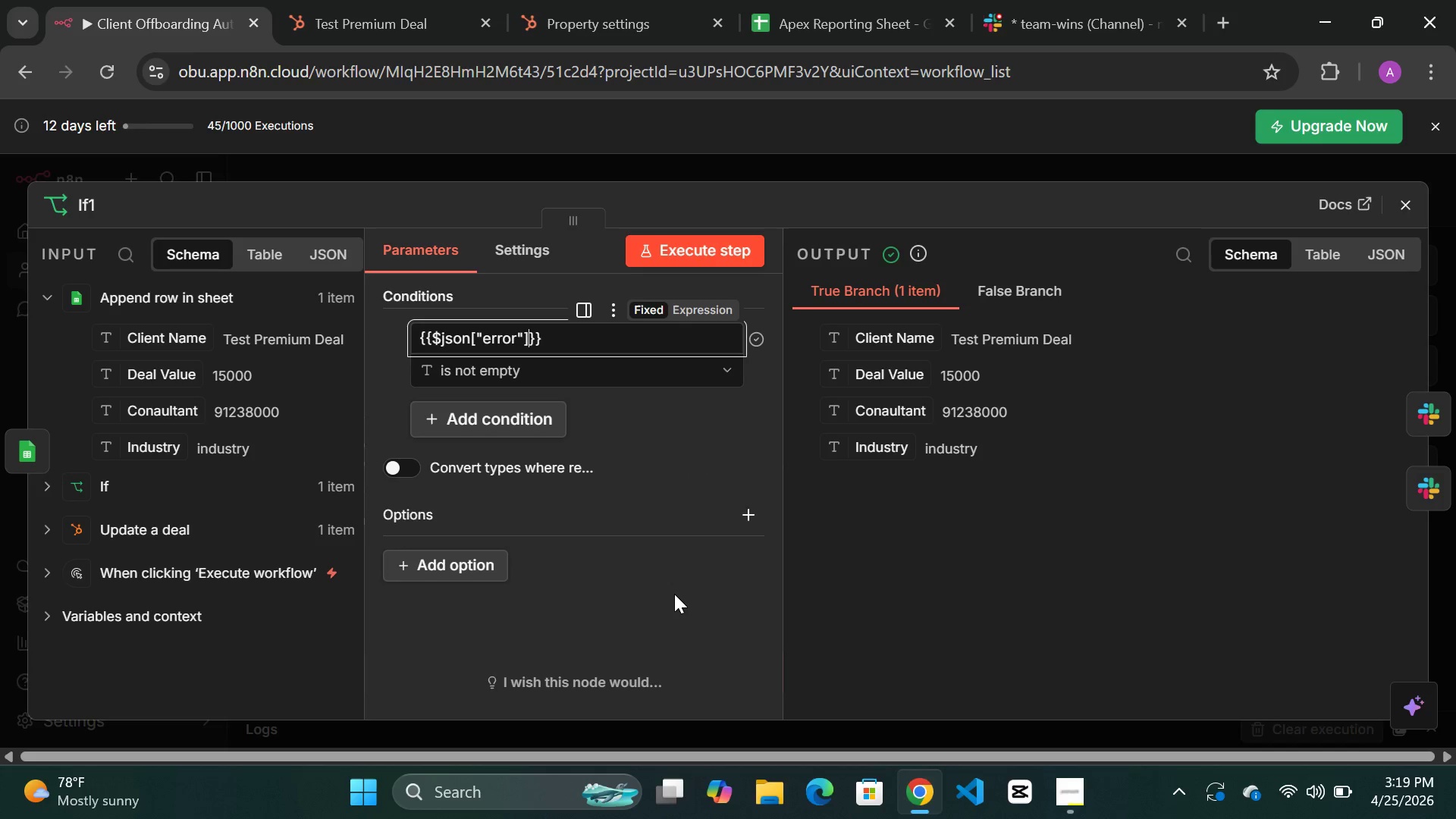 
key(Space)
 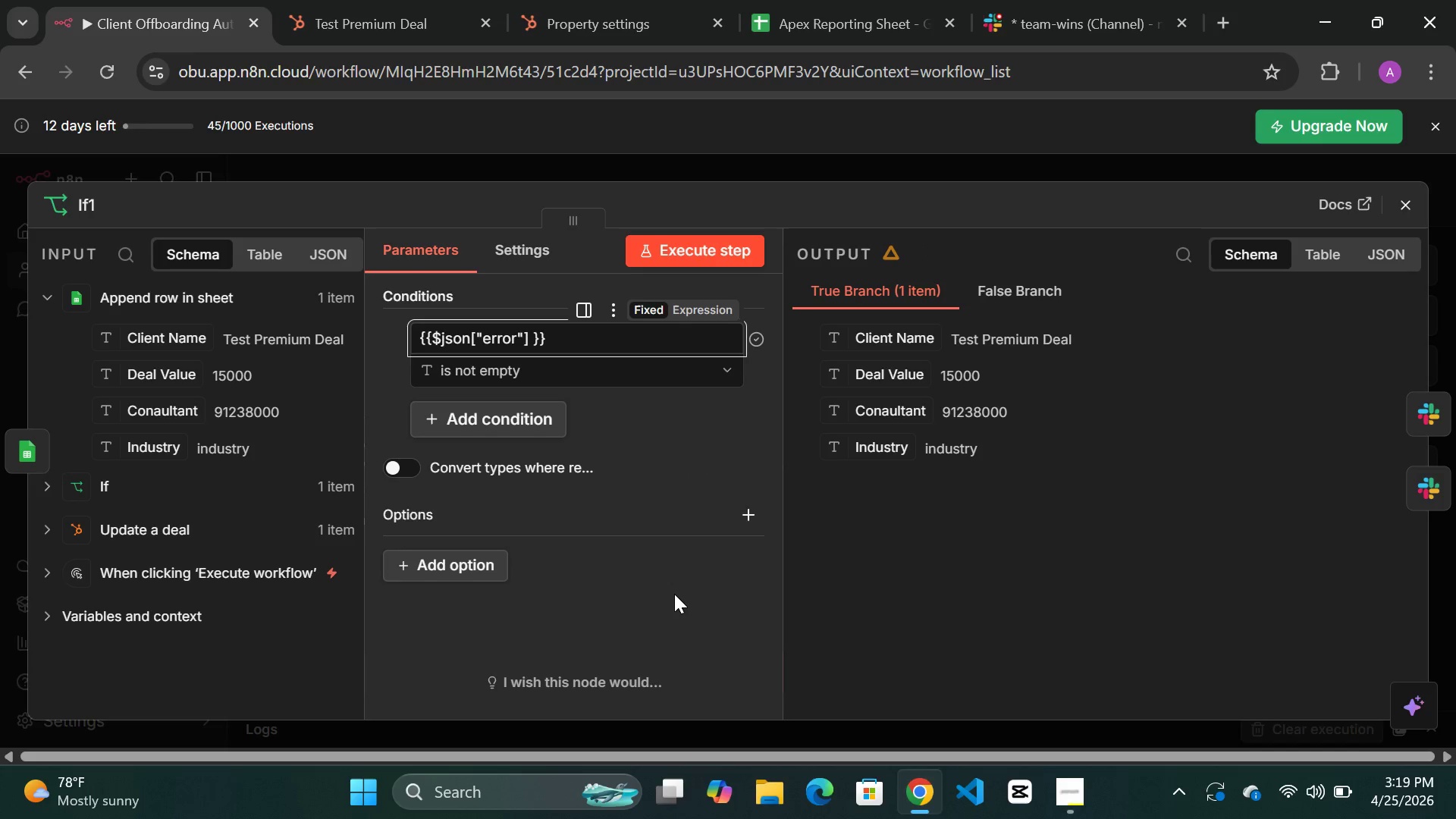 
key(Shift+1)
 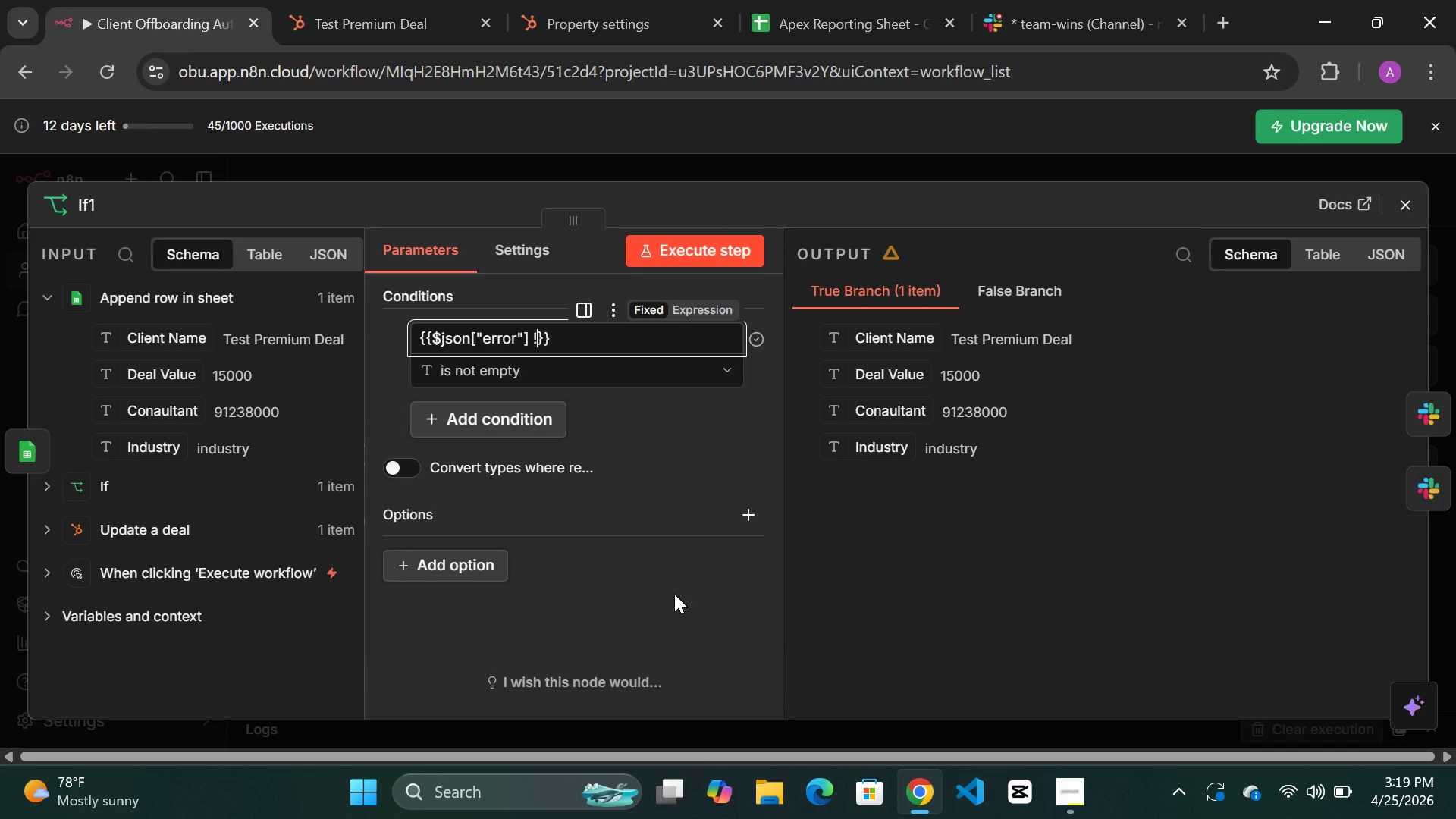 
type( == undefined)
 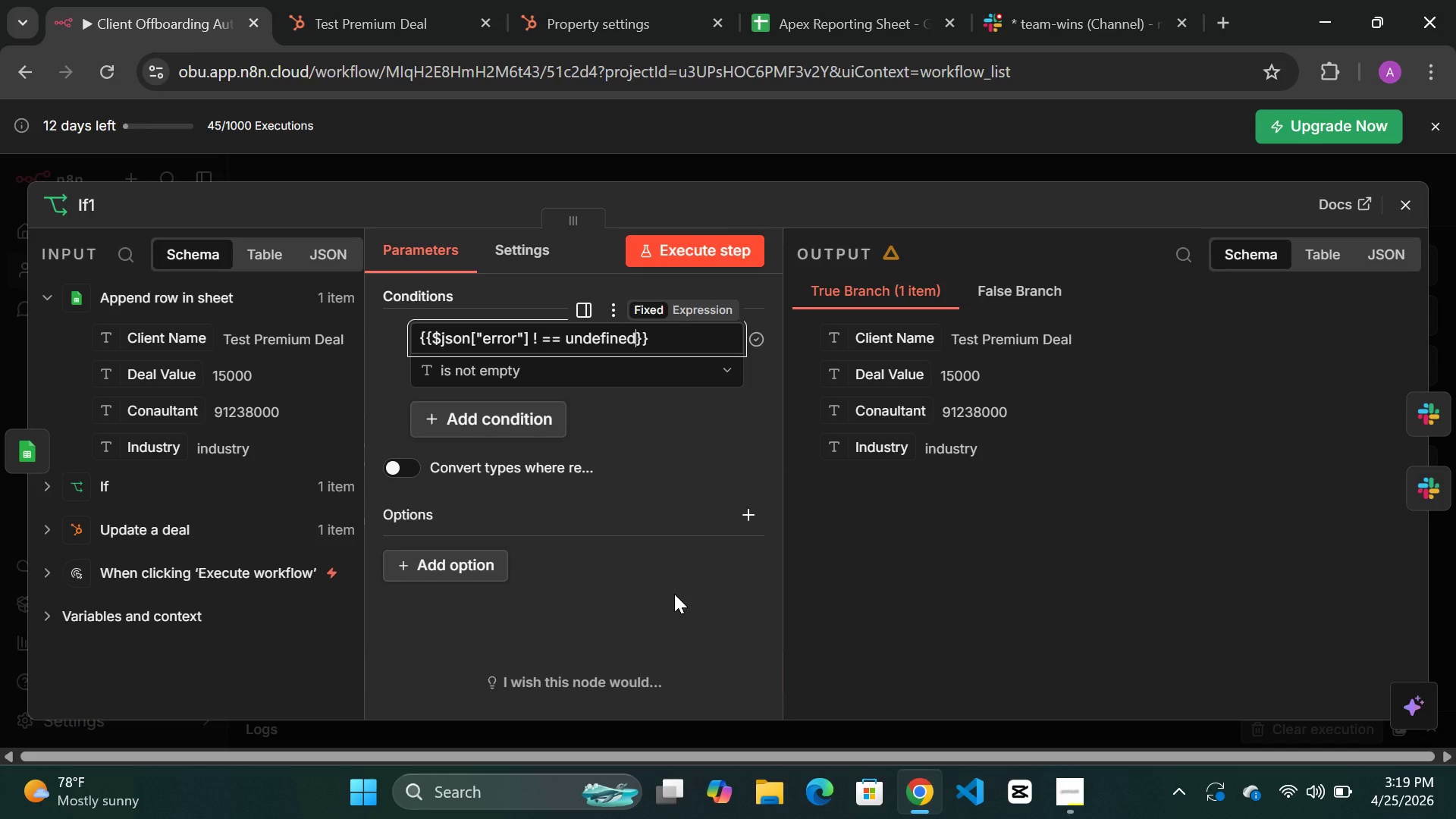 
wait(8.39)
 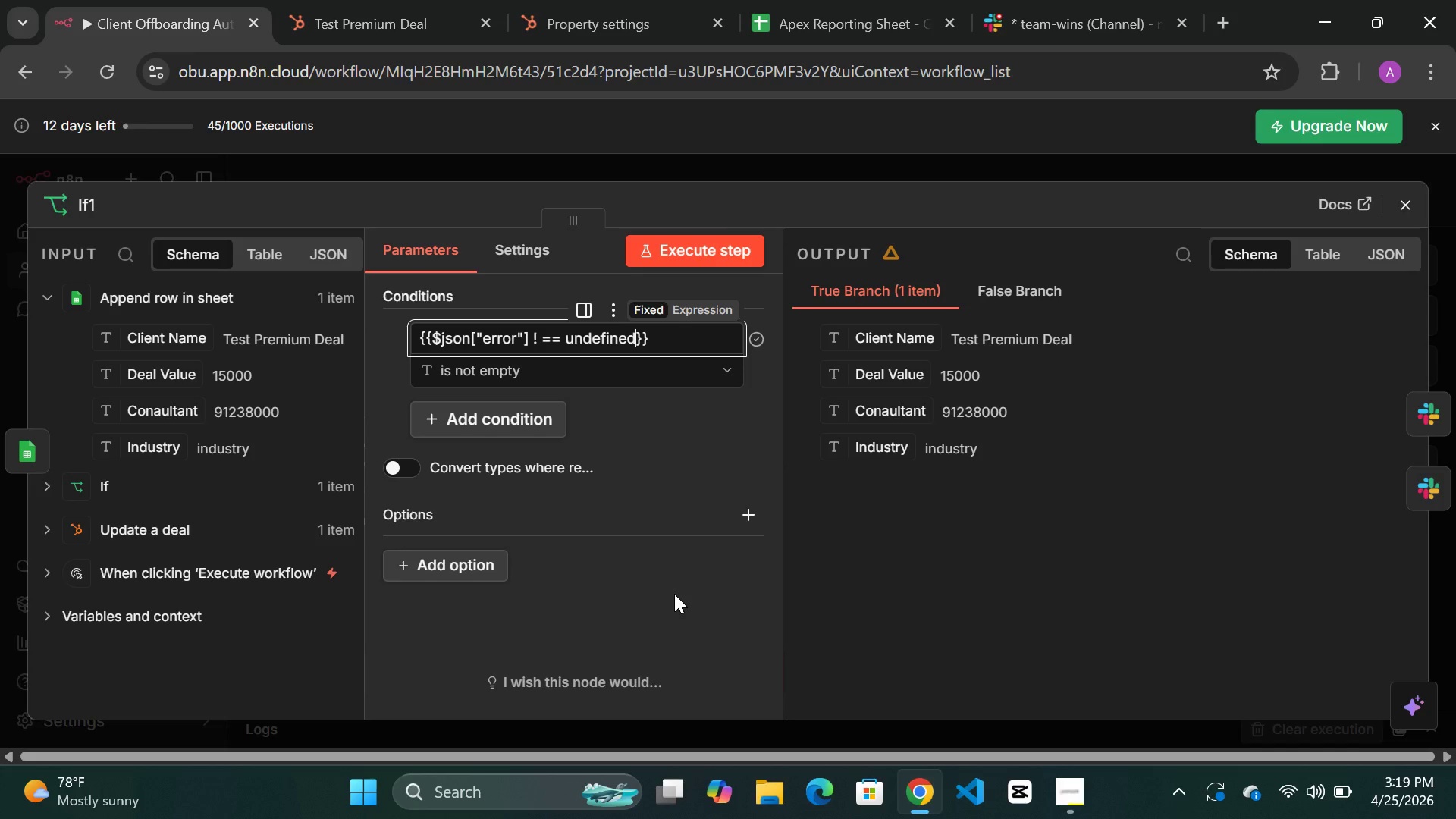 
left_click([692, 243])
 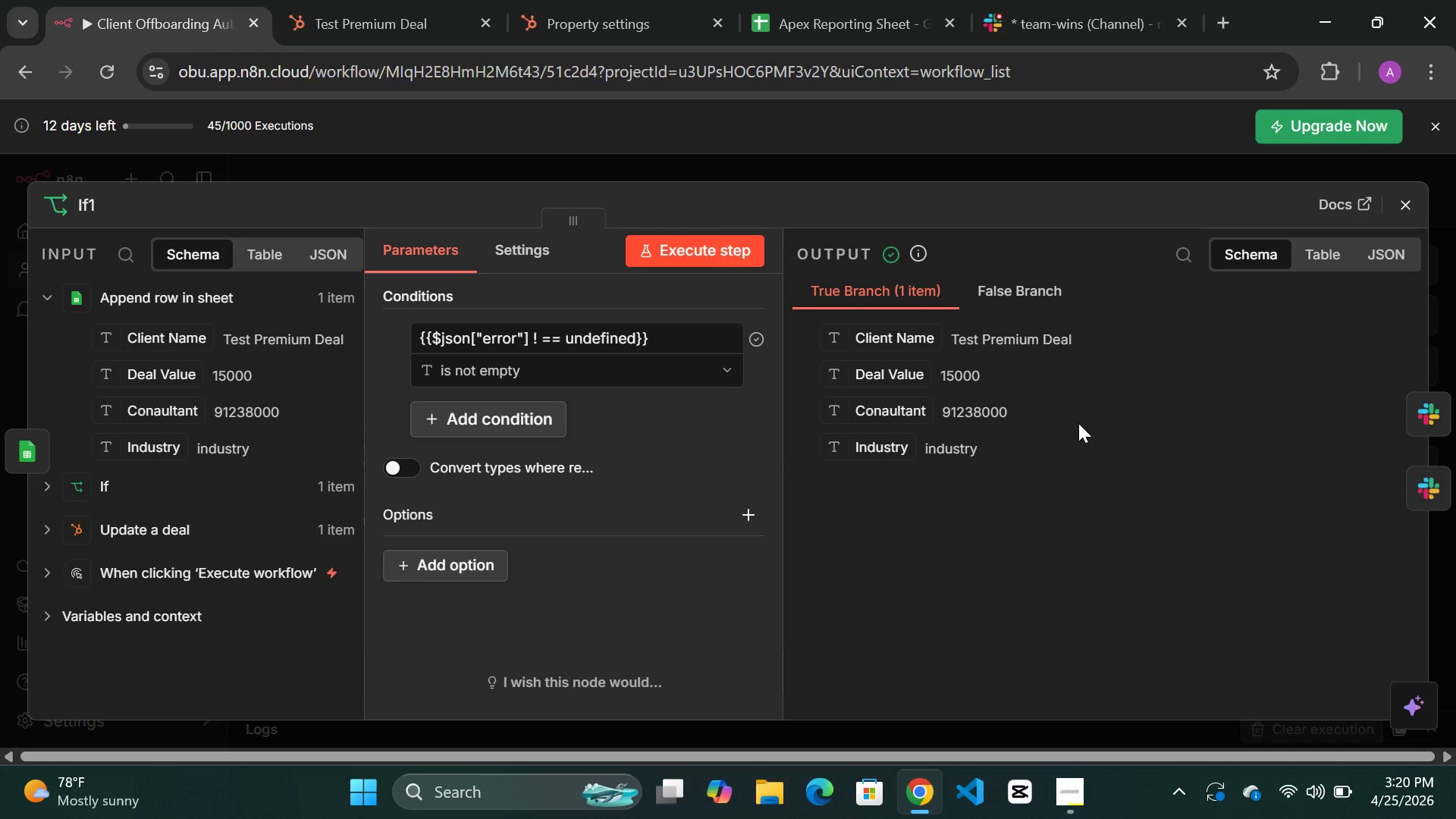 
wait(30.62)
 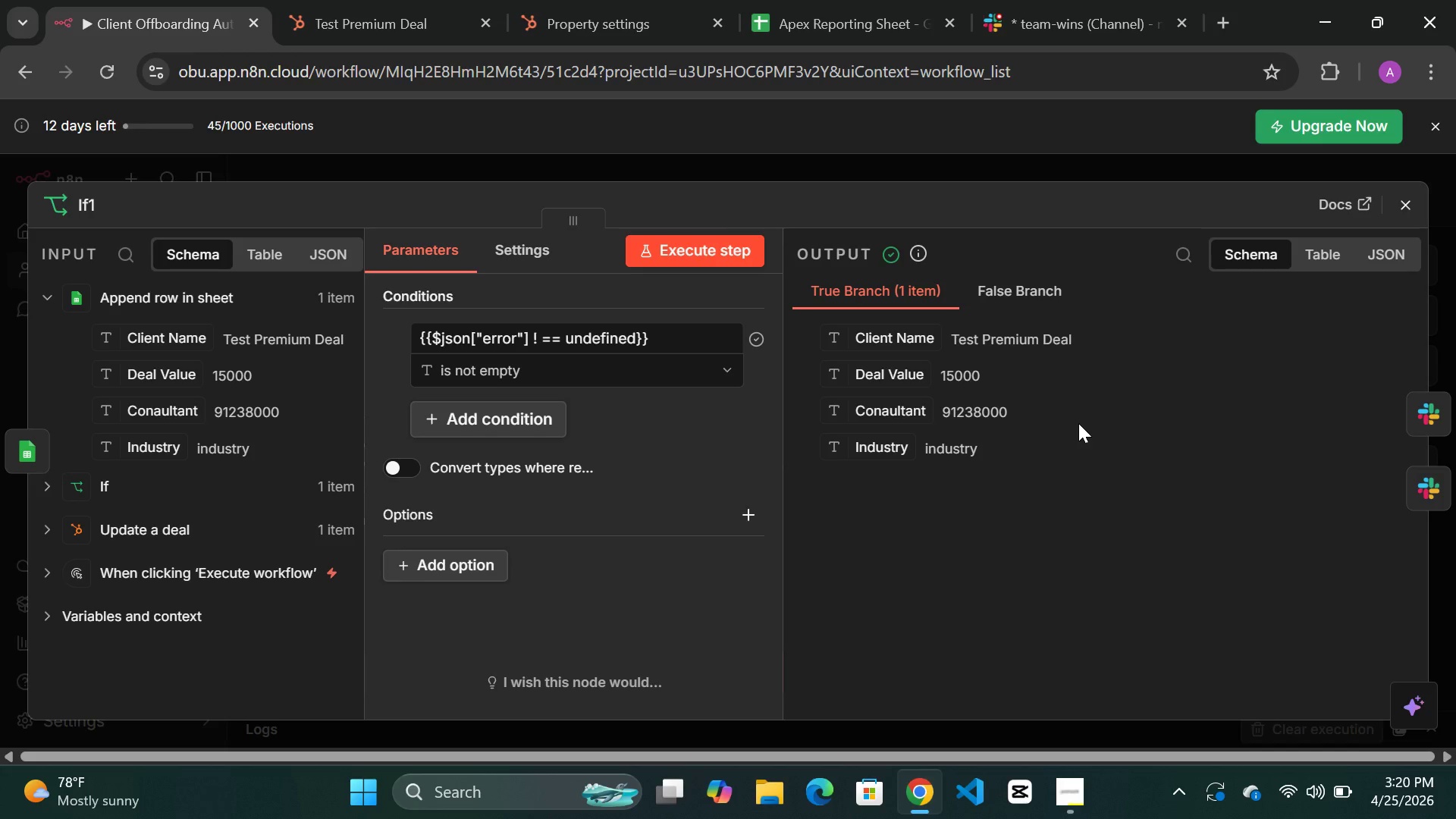 
left_click([886, 164])
 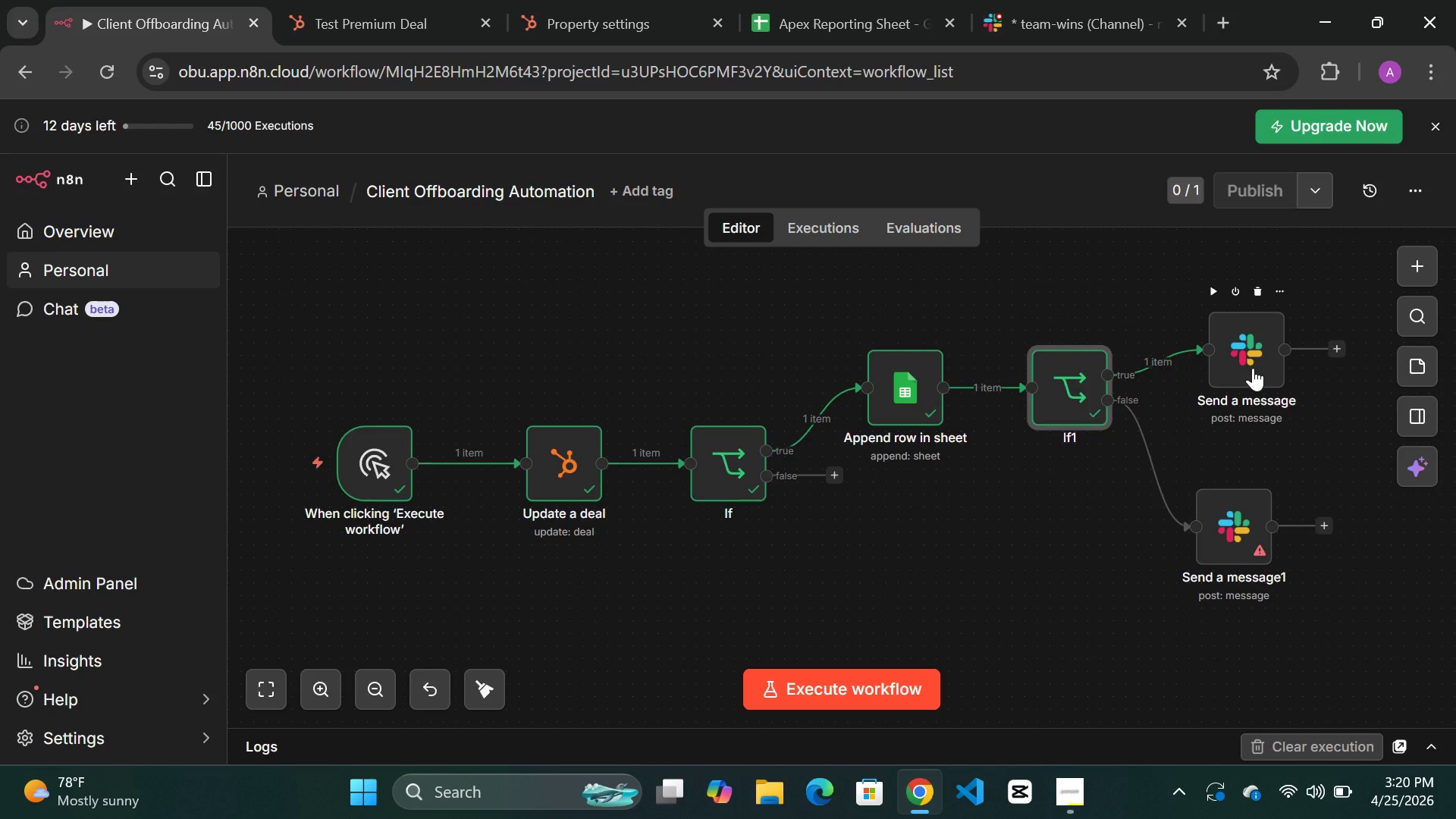 
double_click([1253, 368])
 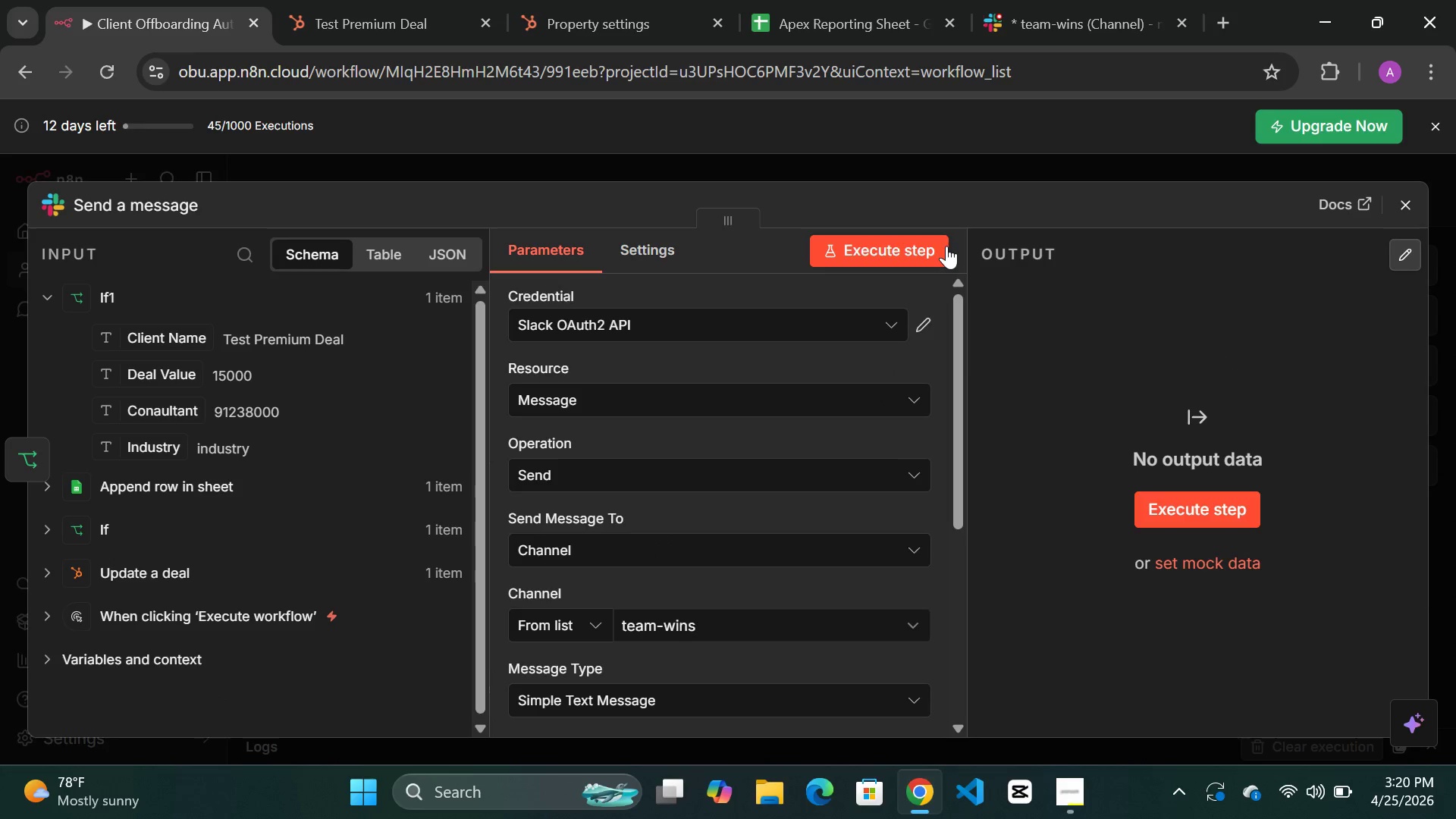 
left_click([905, 244])
 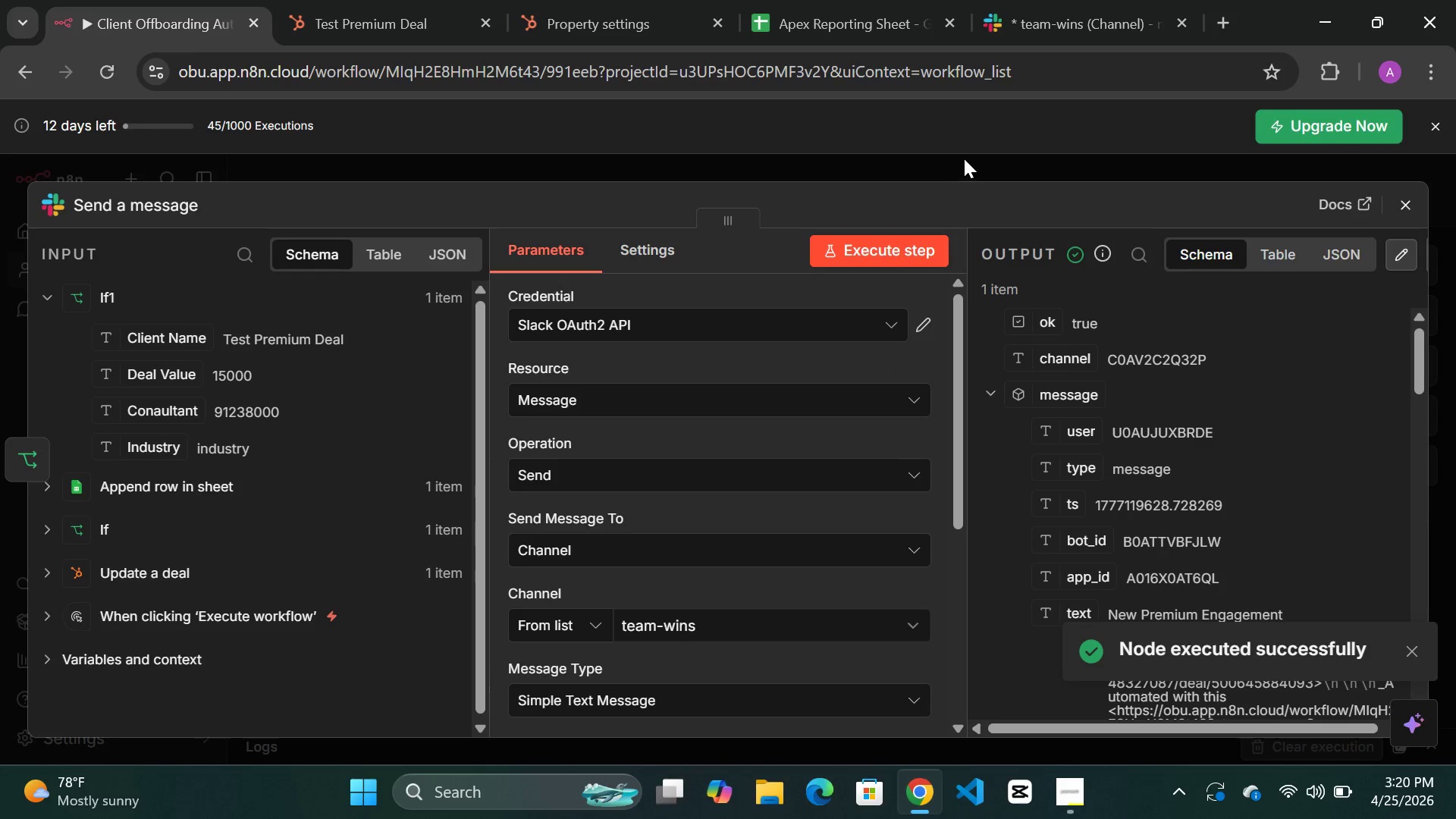 
left_click([929, 167])
 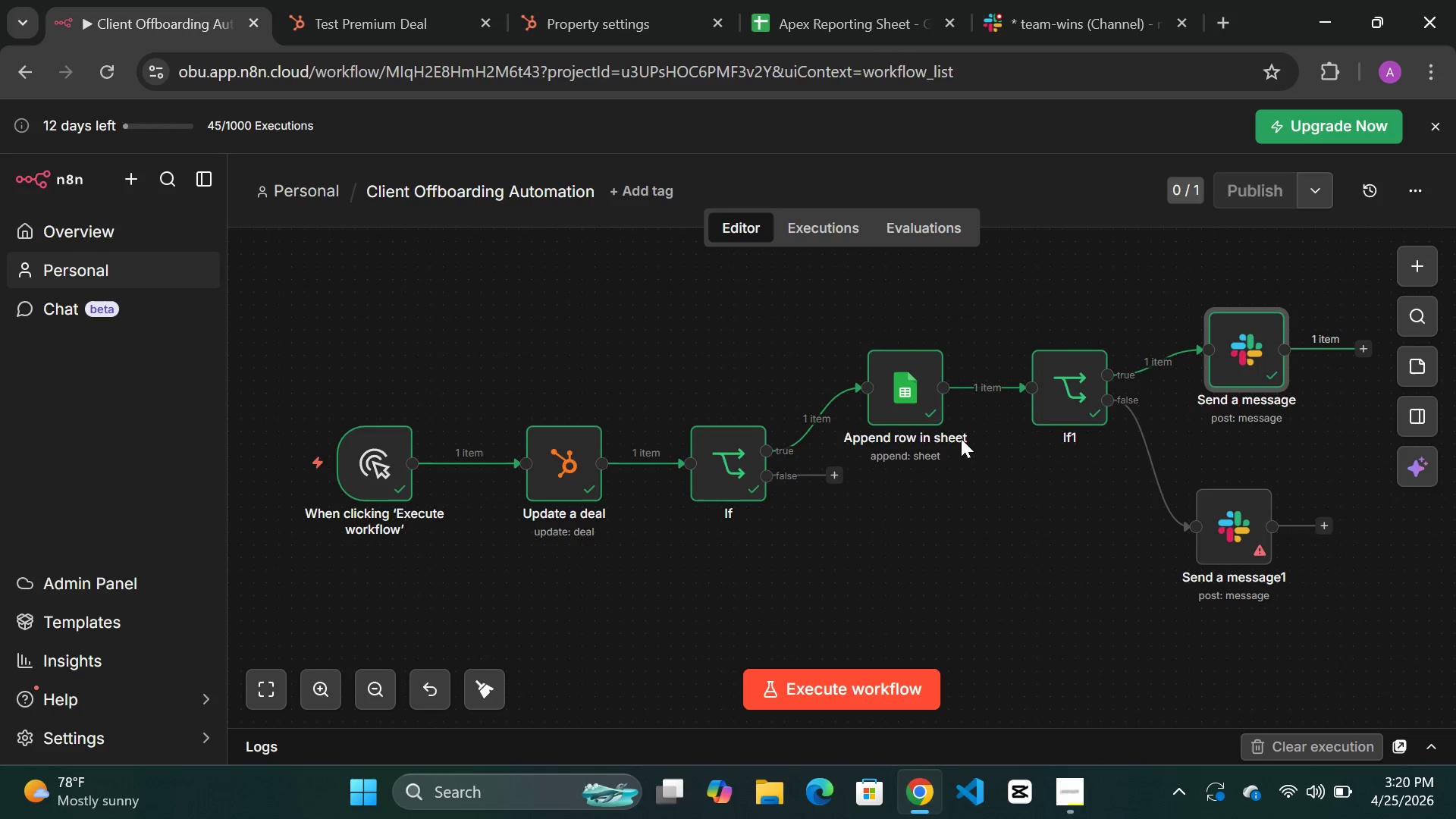 
double_click([1065, 396])
 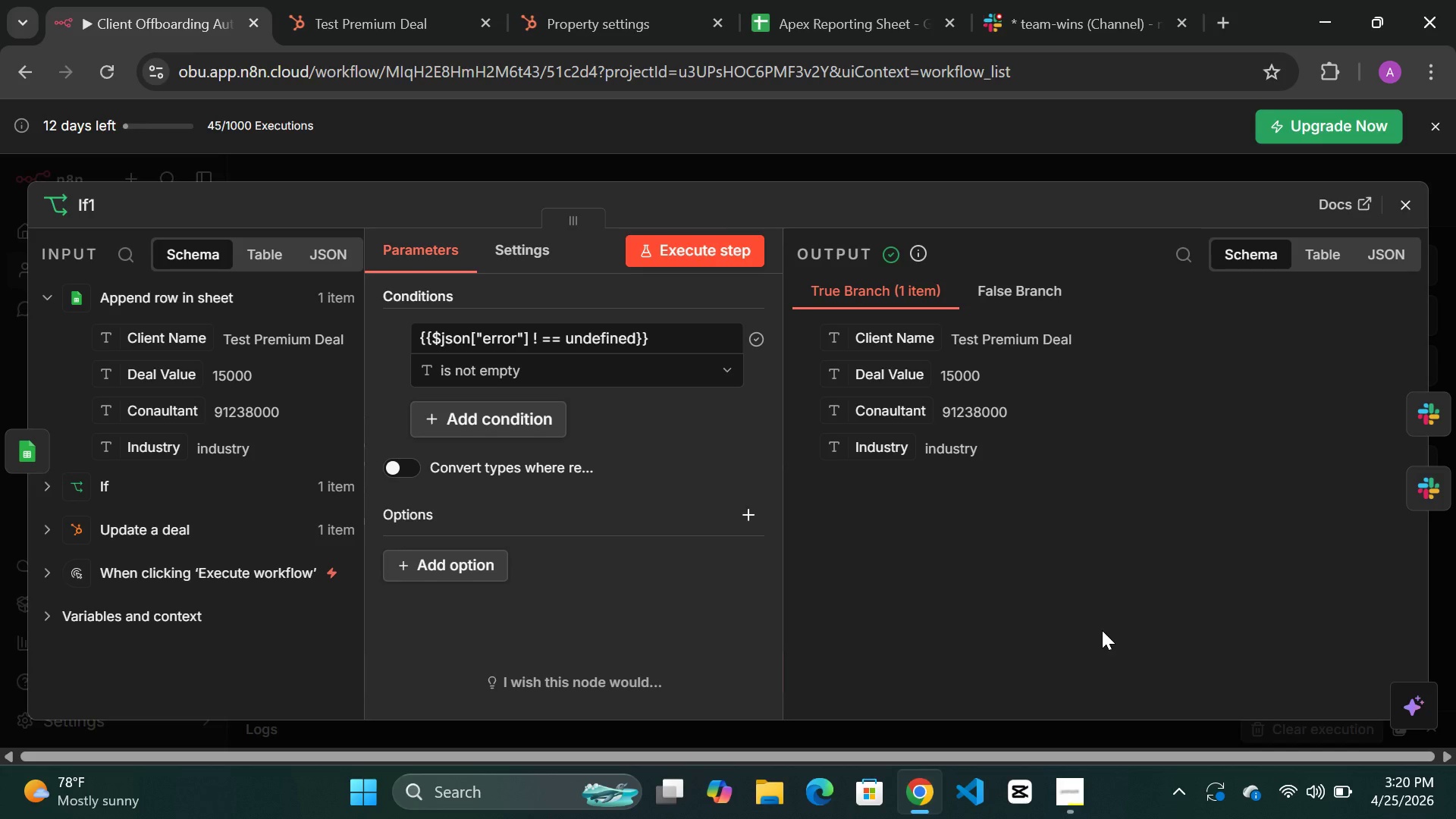 
wait(27.08)
 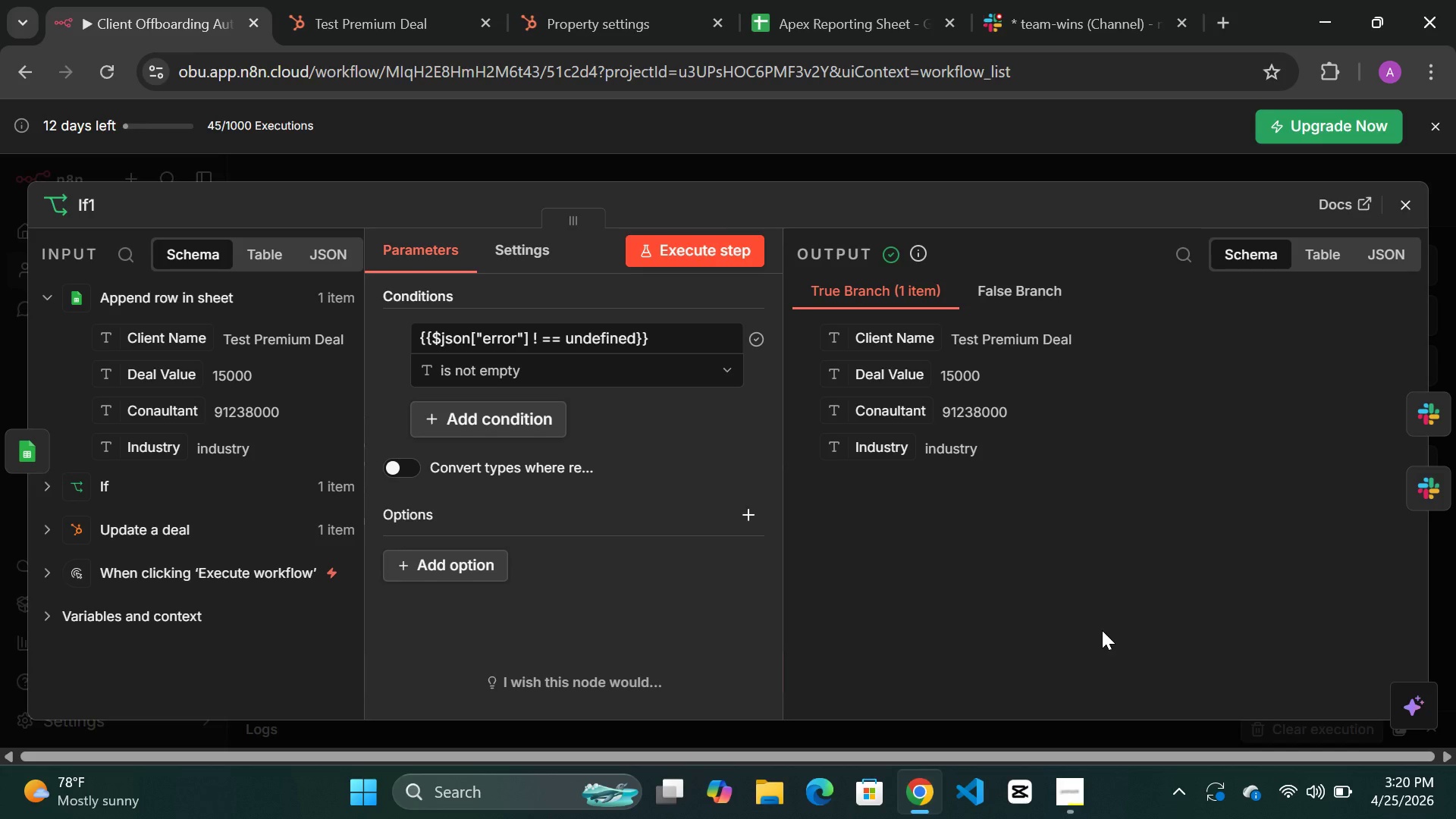 
left_click([621, 379])
 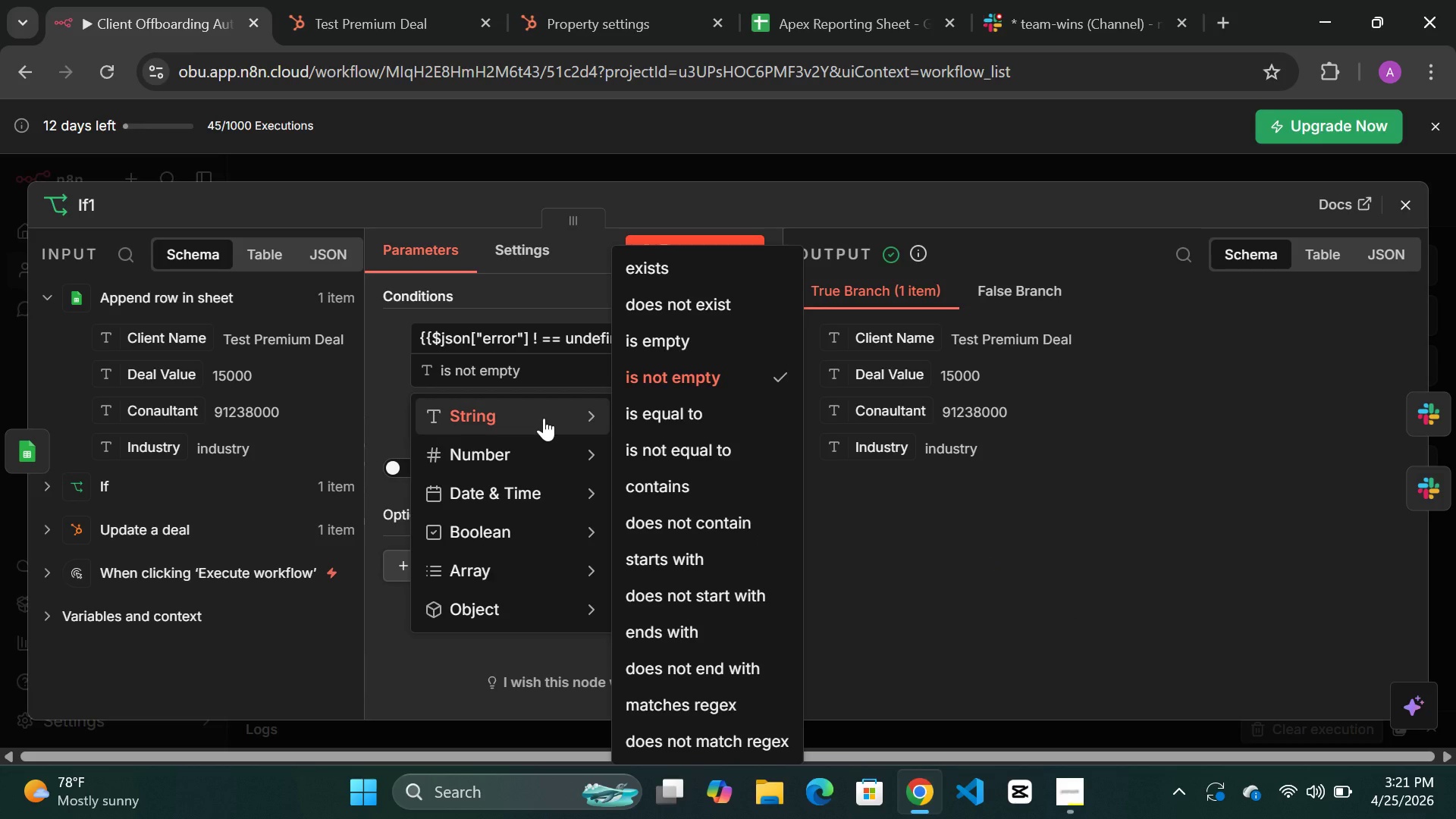 
wait(29.0)
 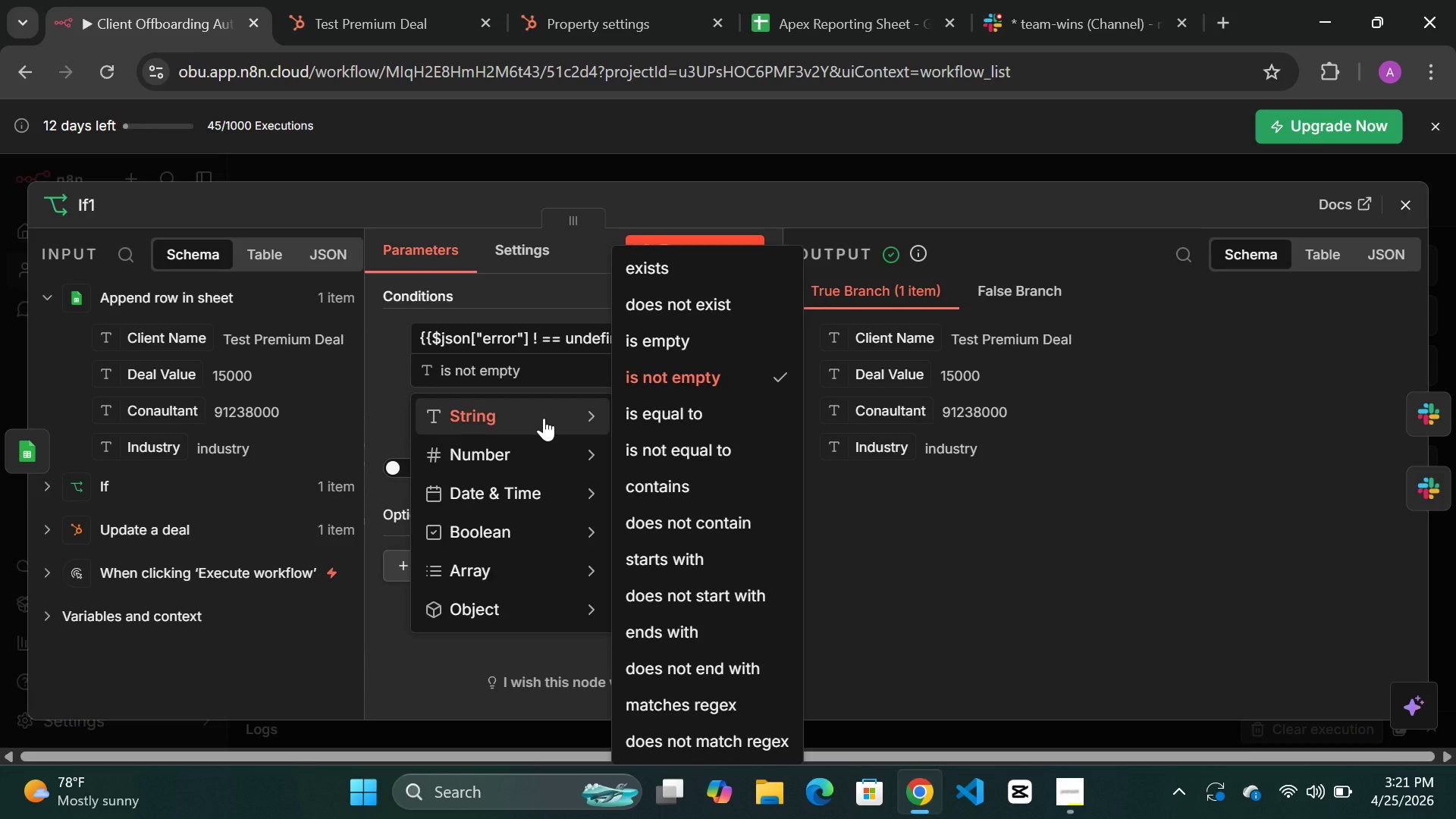 
mouse_move([556, 414])
 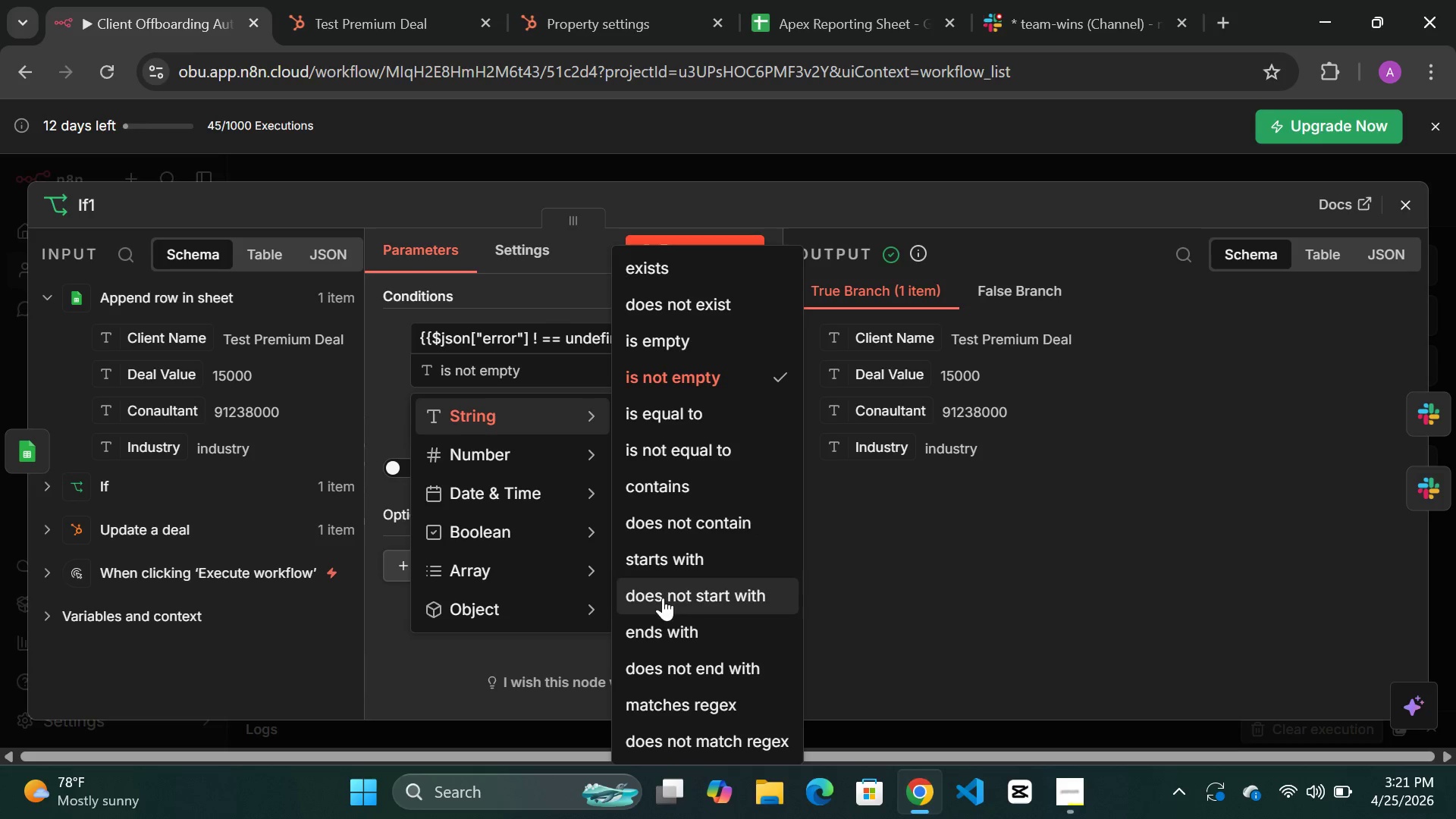 
mouse_move([505, 441])
 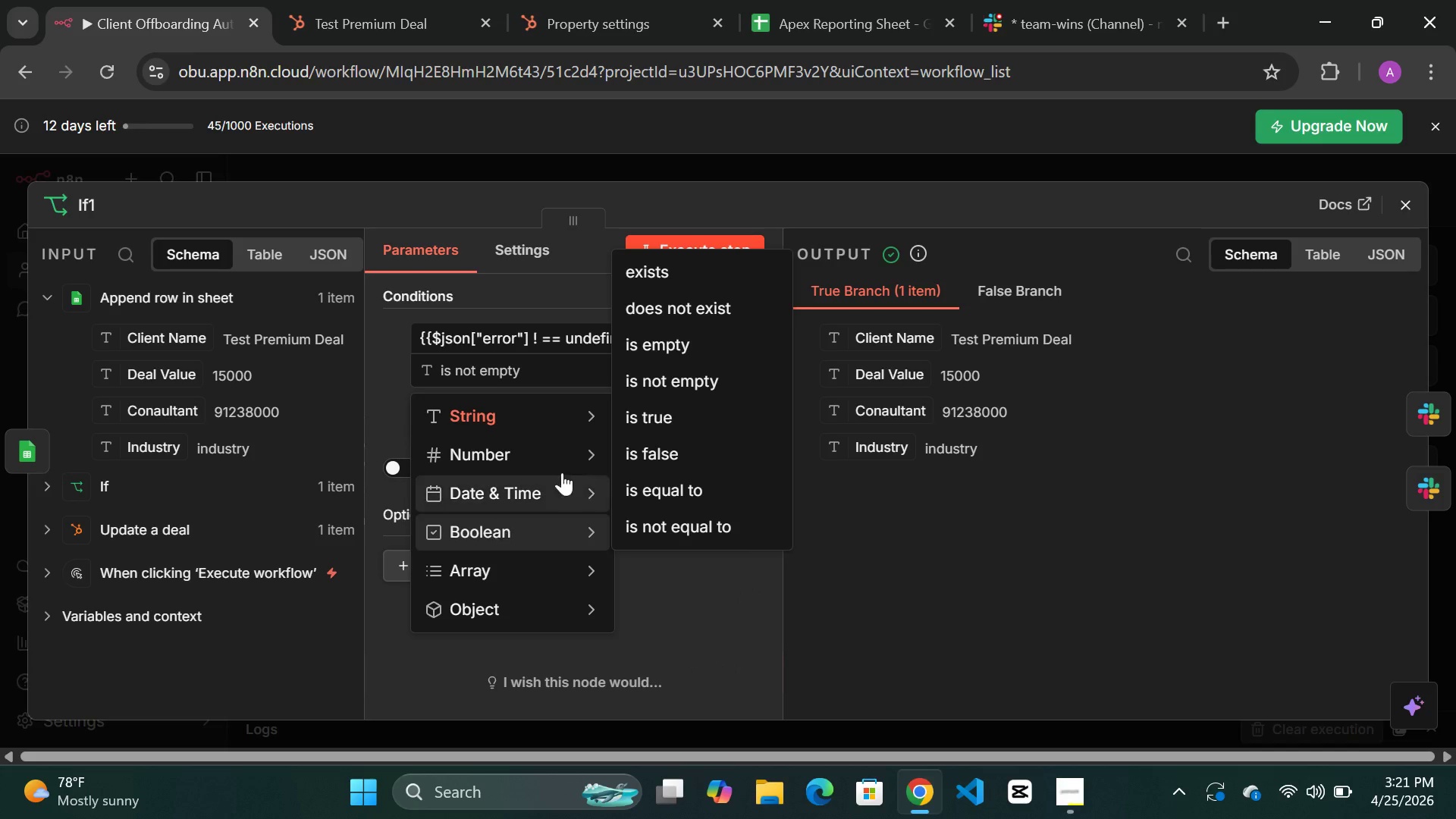 
left_click([648, 416])
 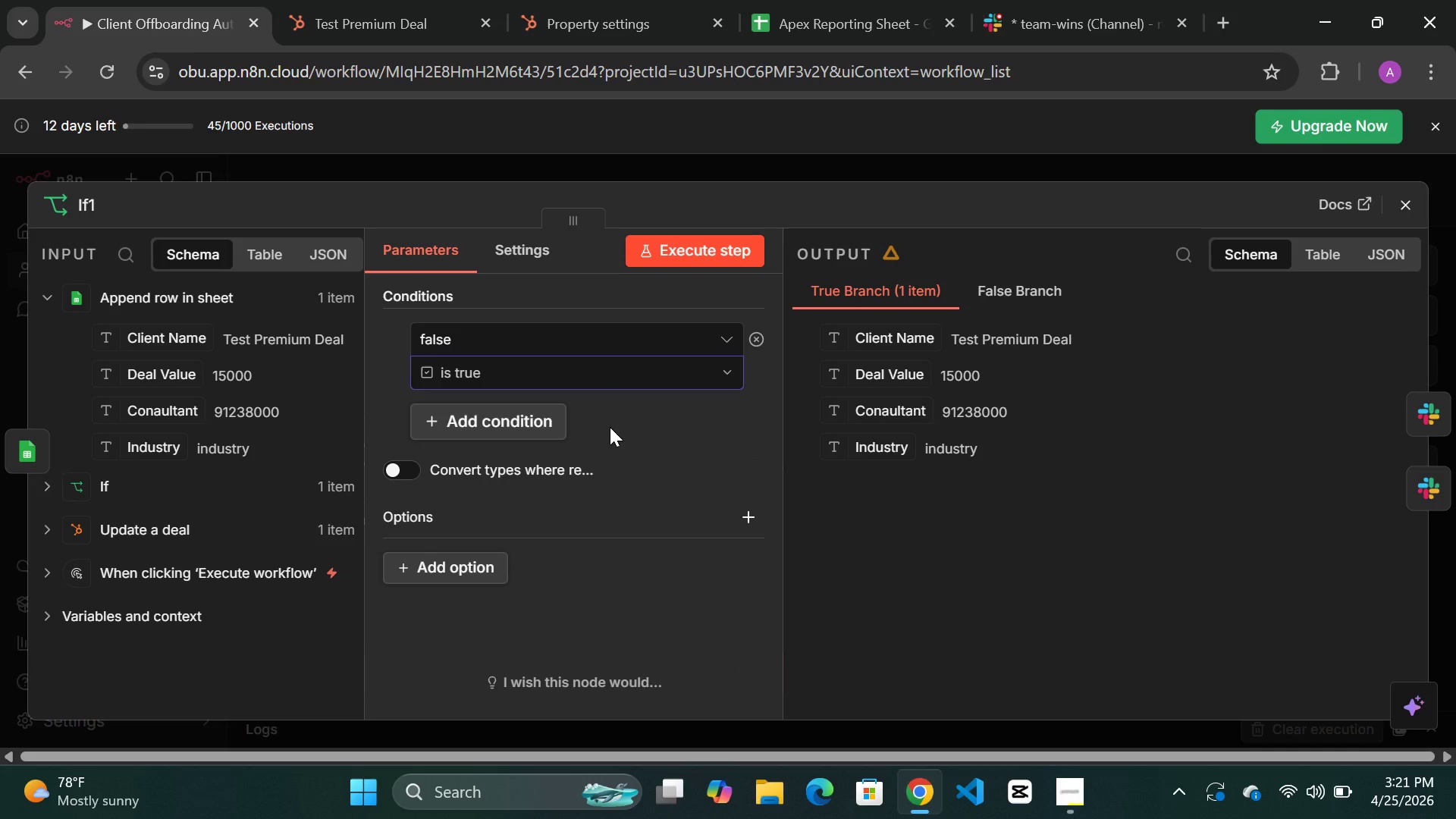 
key(Control+Z)
 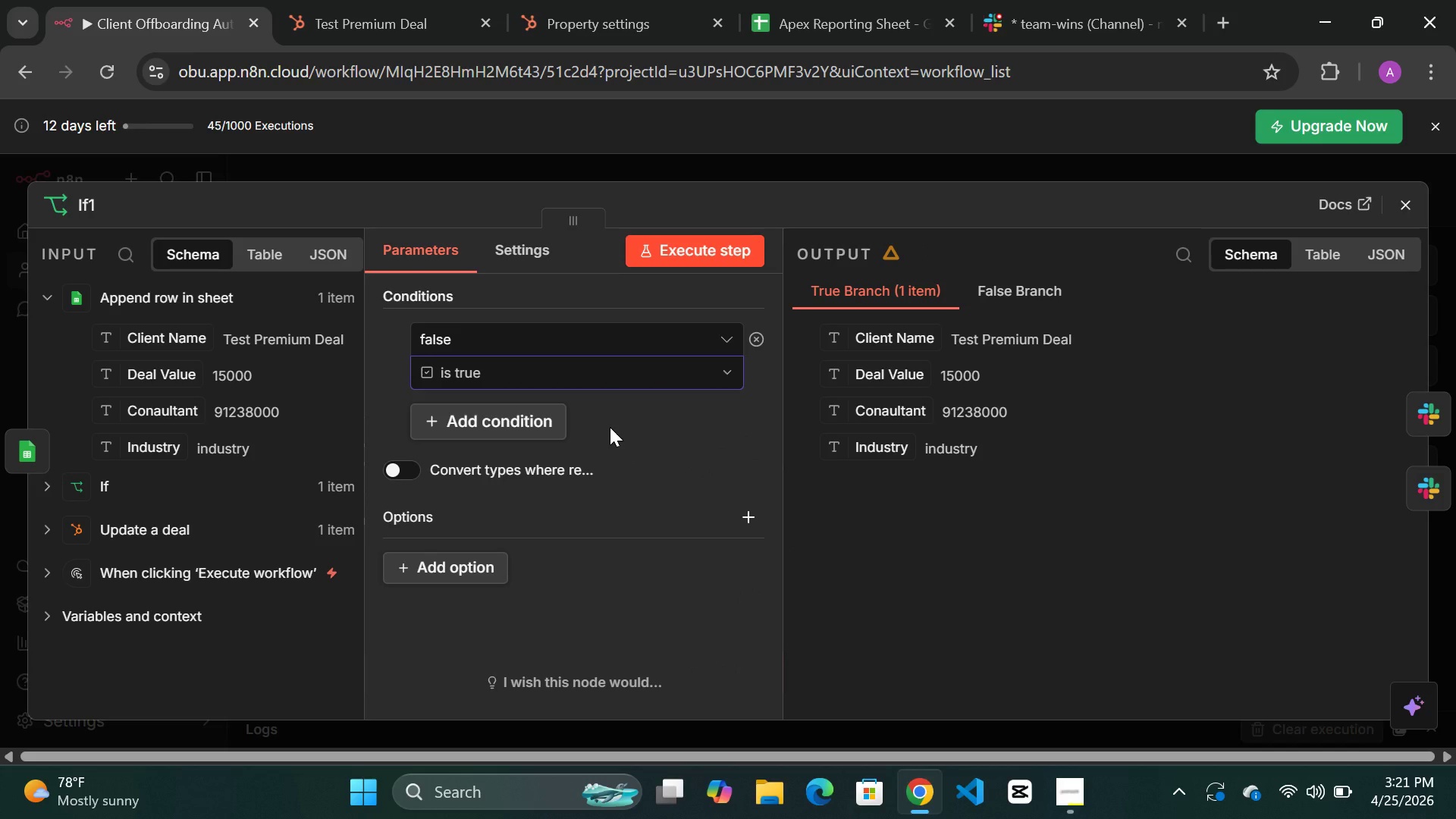 
key(Control+Z)
 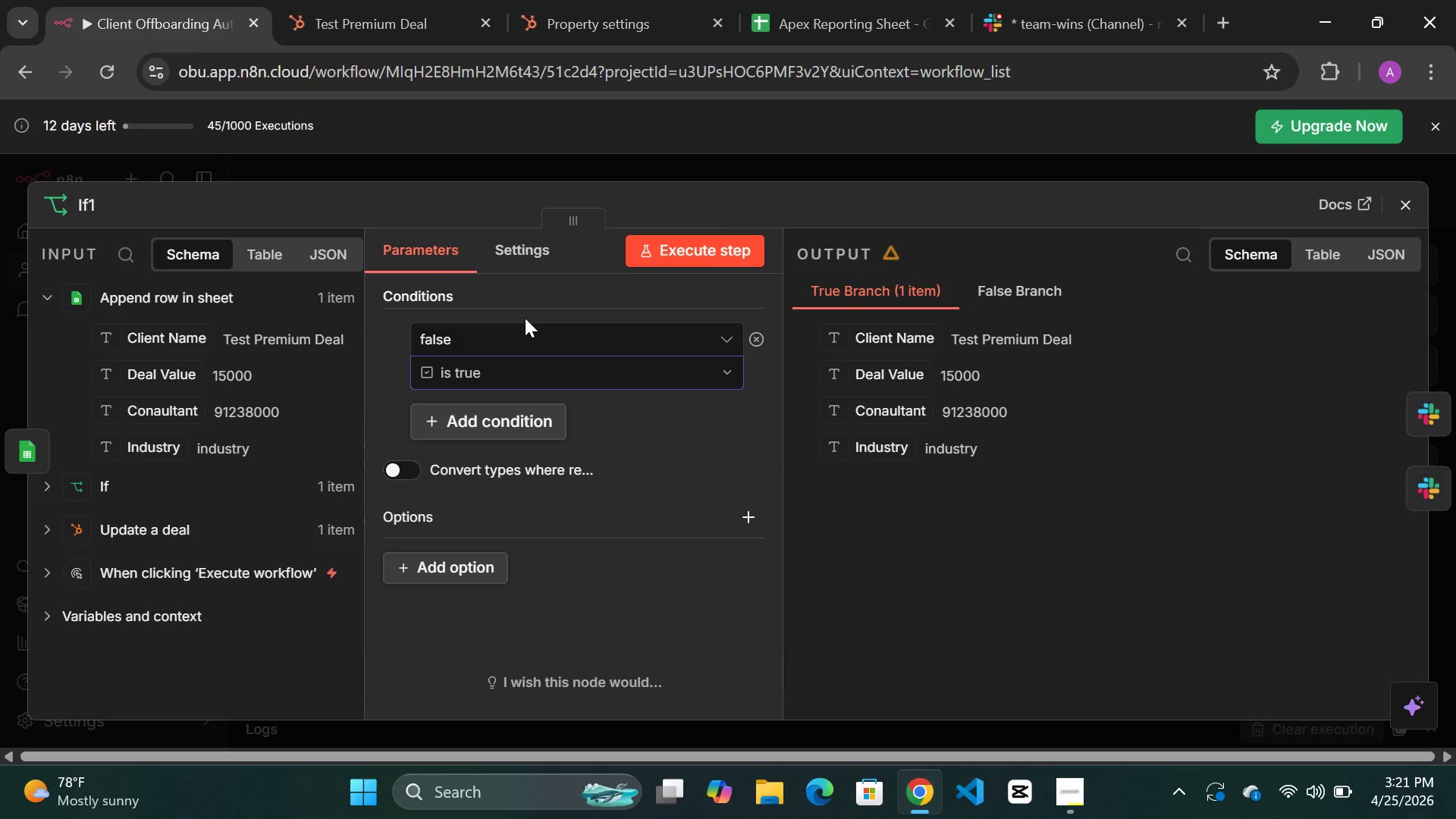 
left_click([510, 331])
 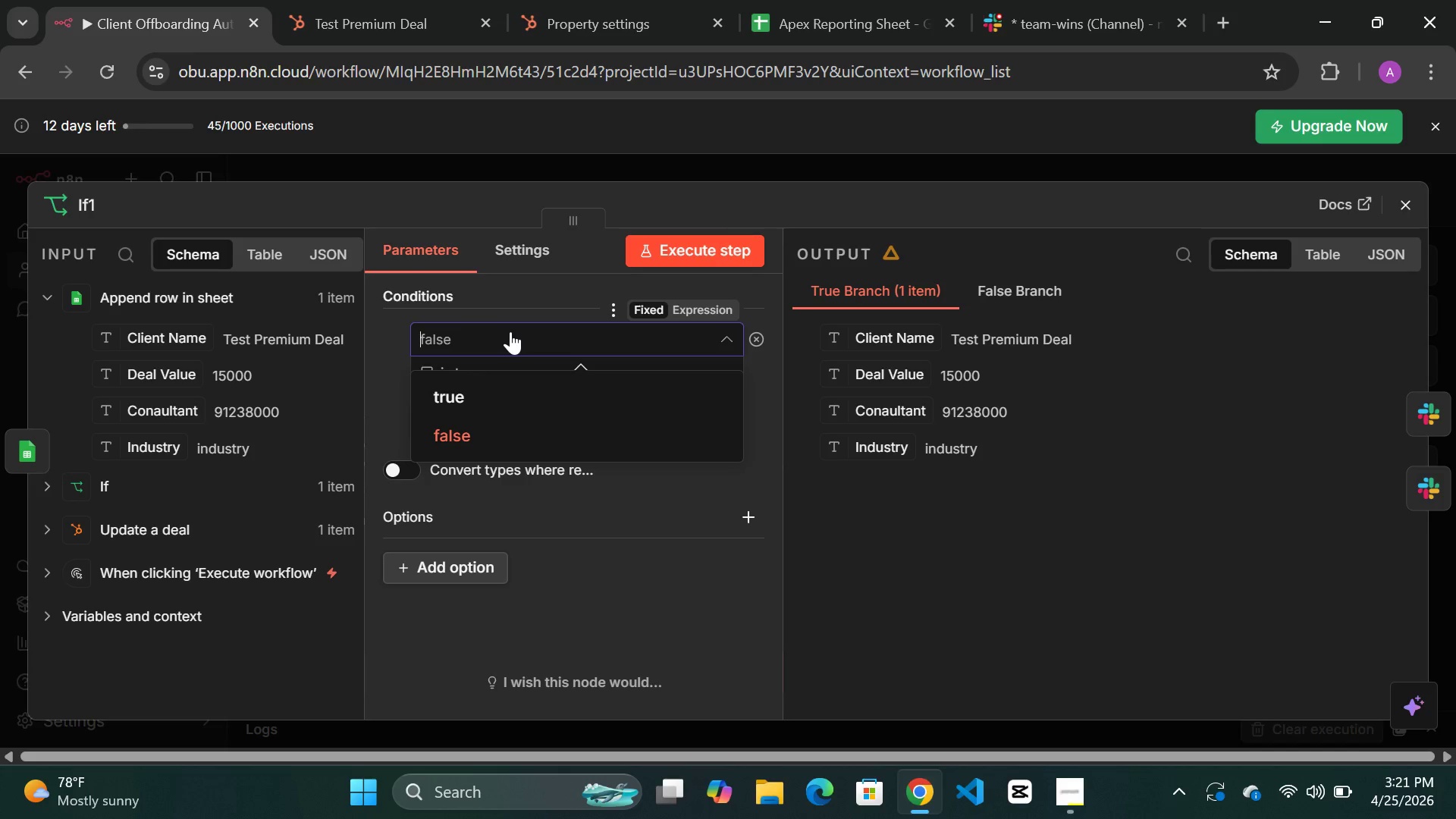 
double_click([510, 331])
 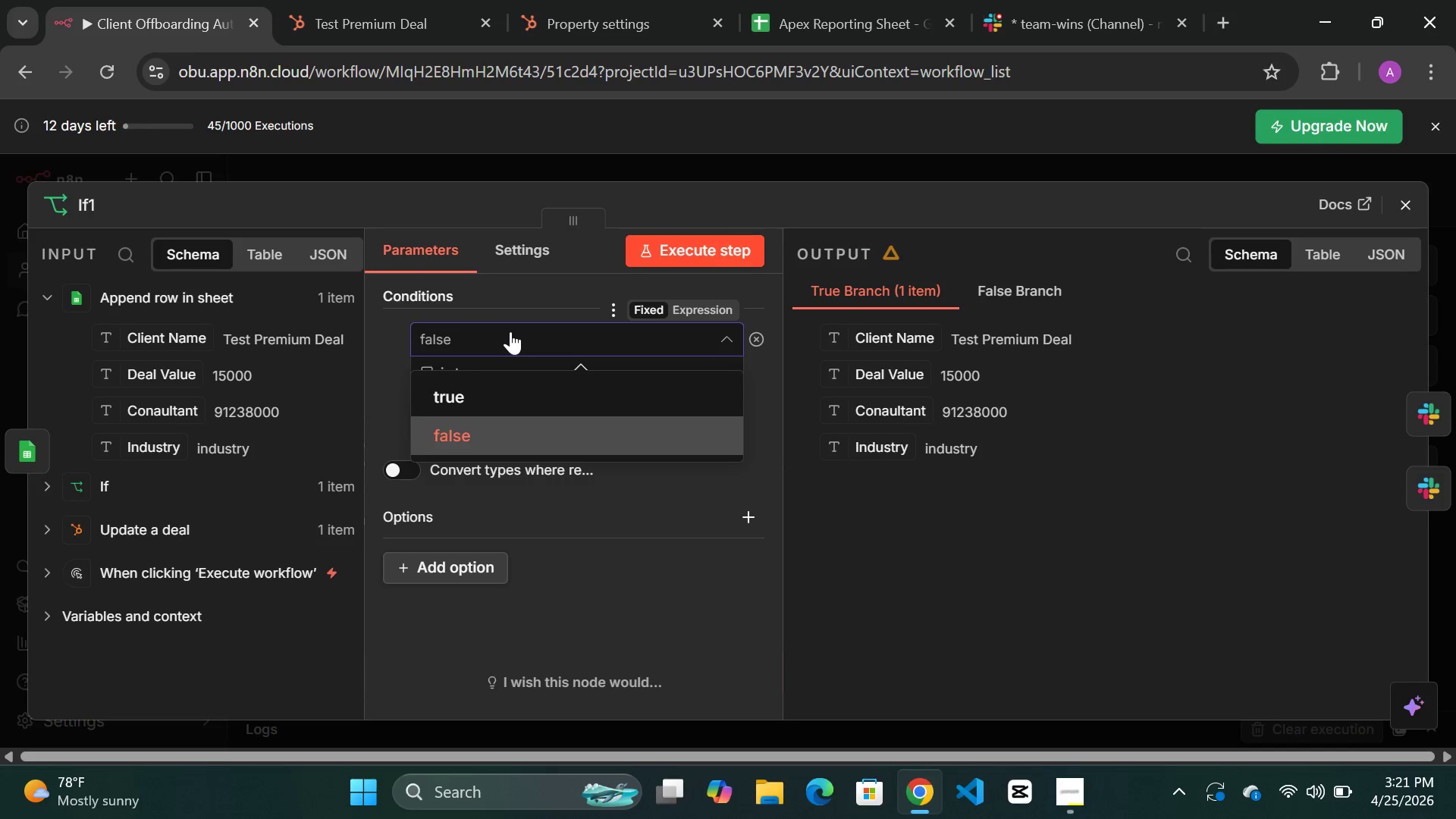 
left_click([510, 331])
 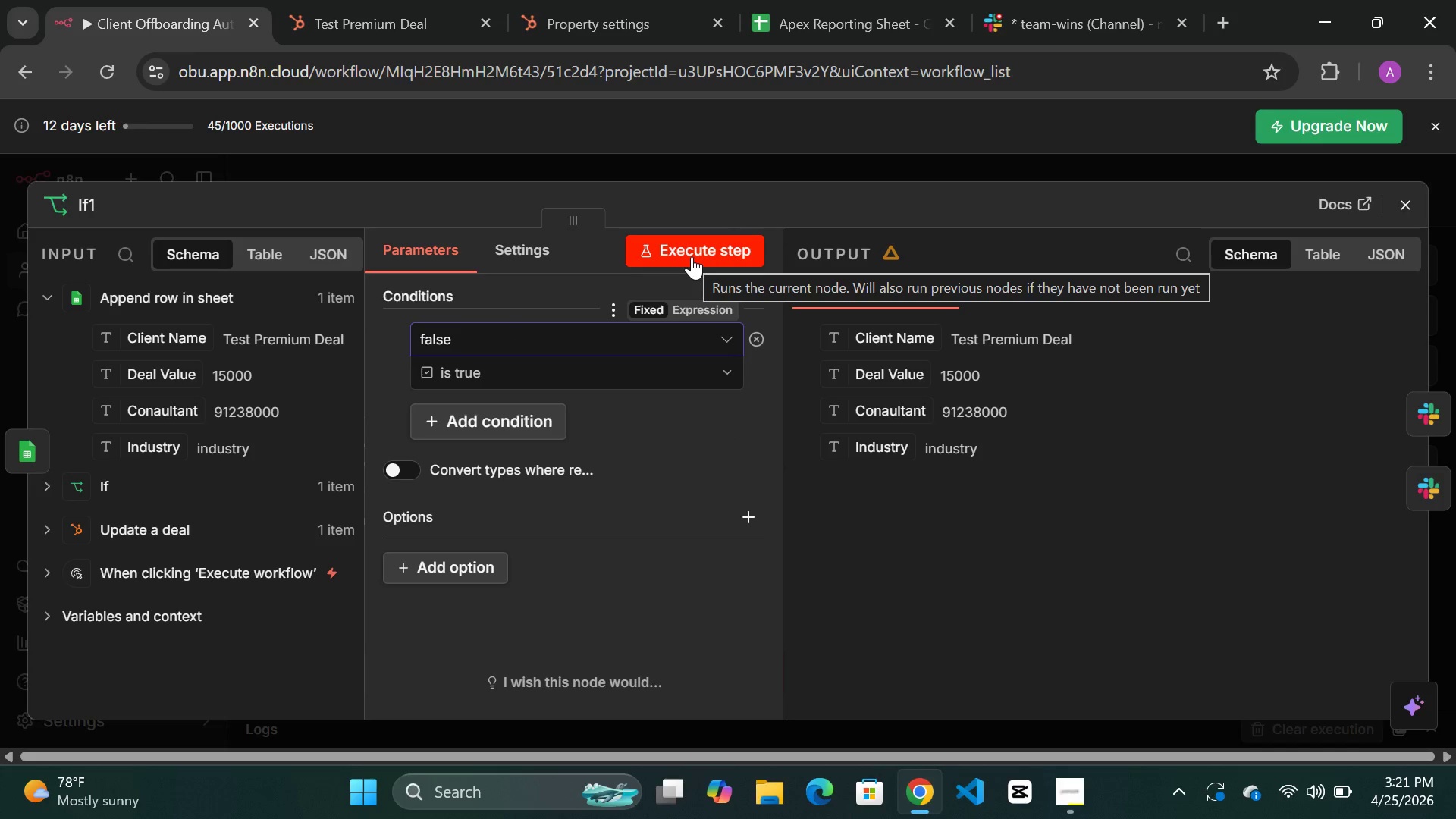 
left_click([684, 242])
 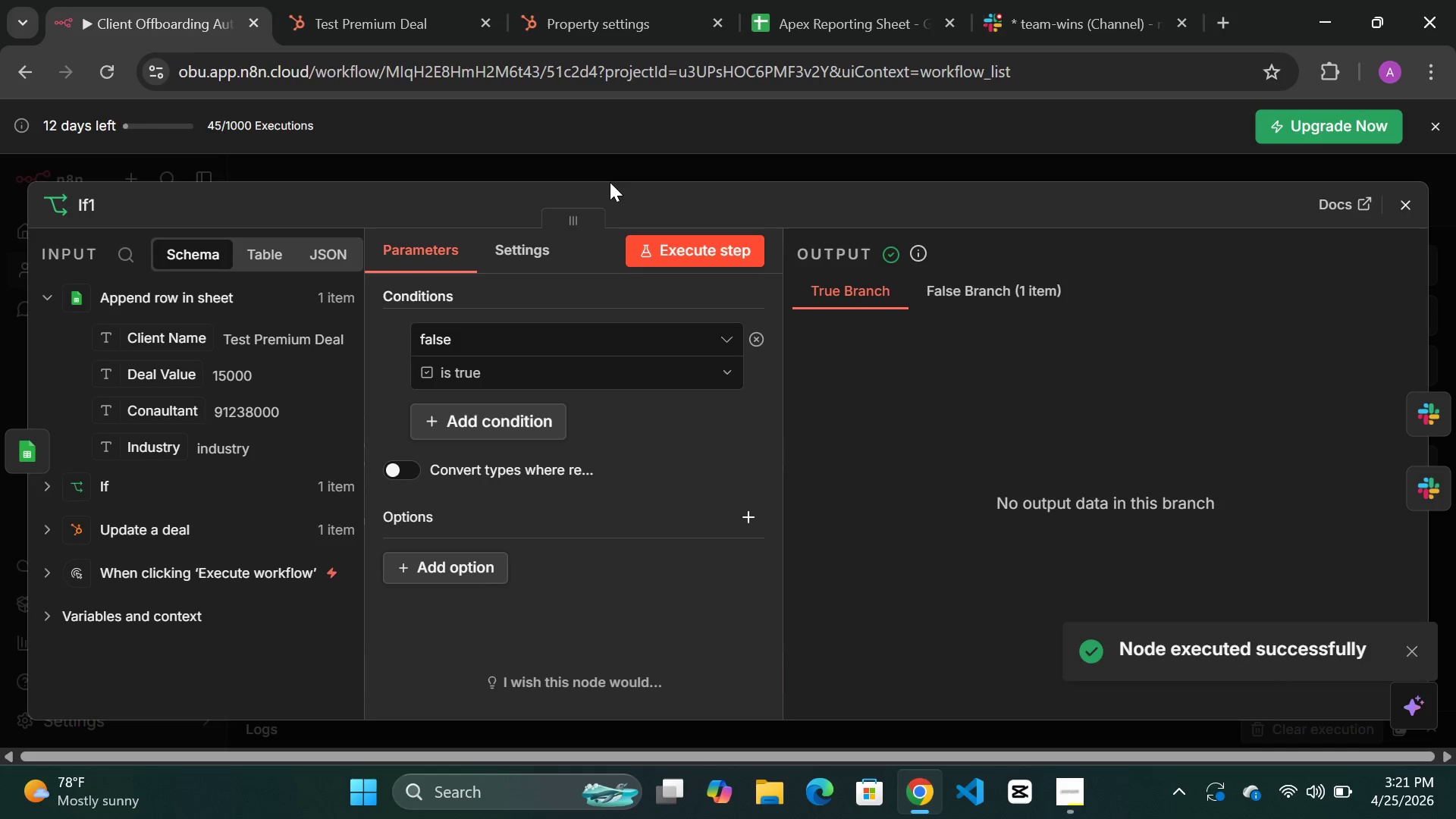 
left_click([579, 165])
 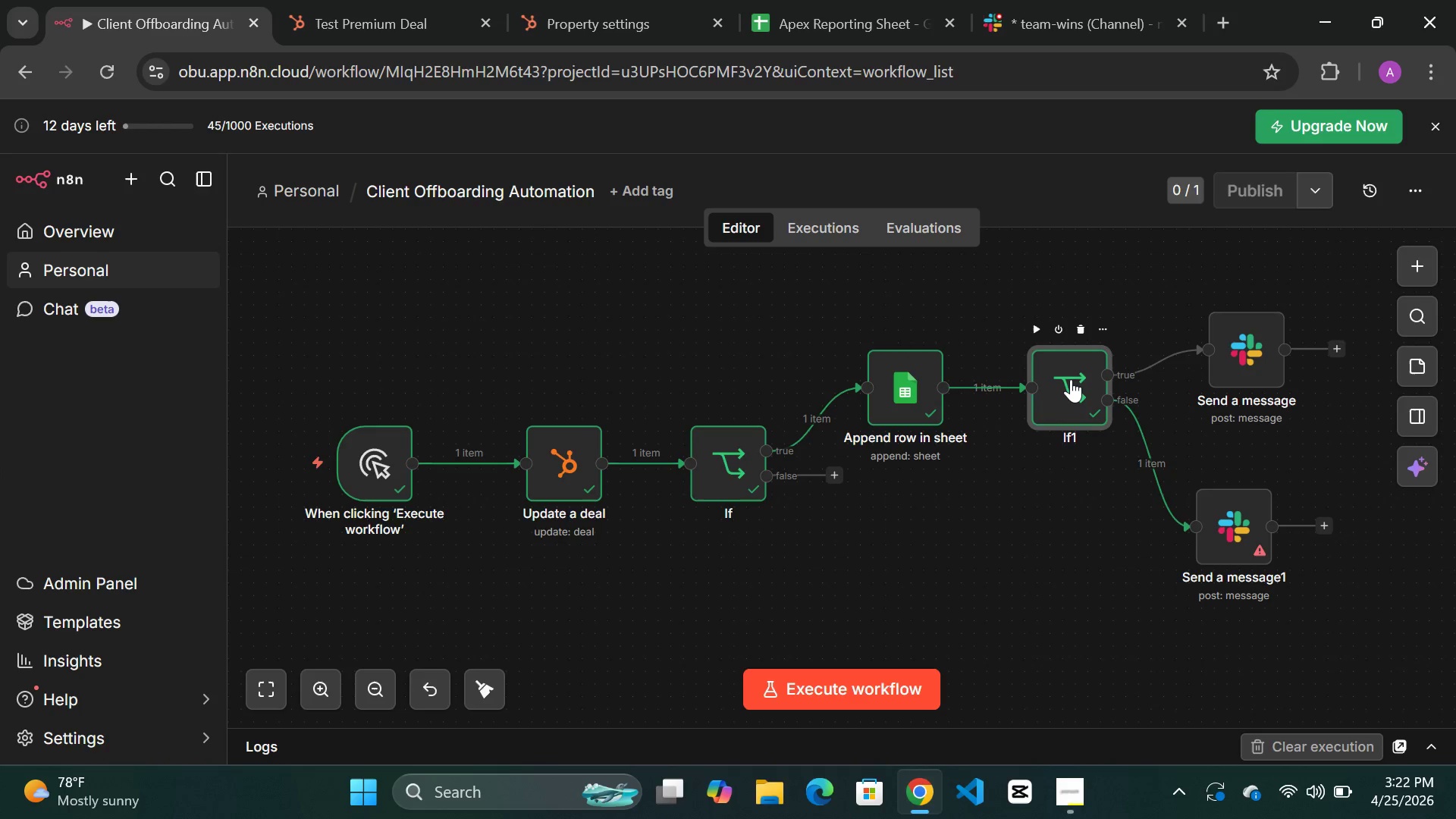 
double_click([1074, 381])
 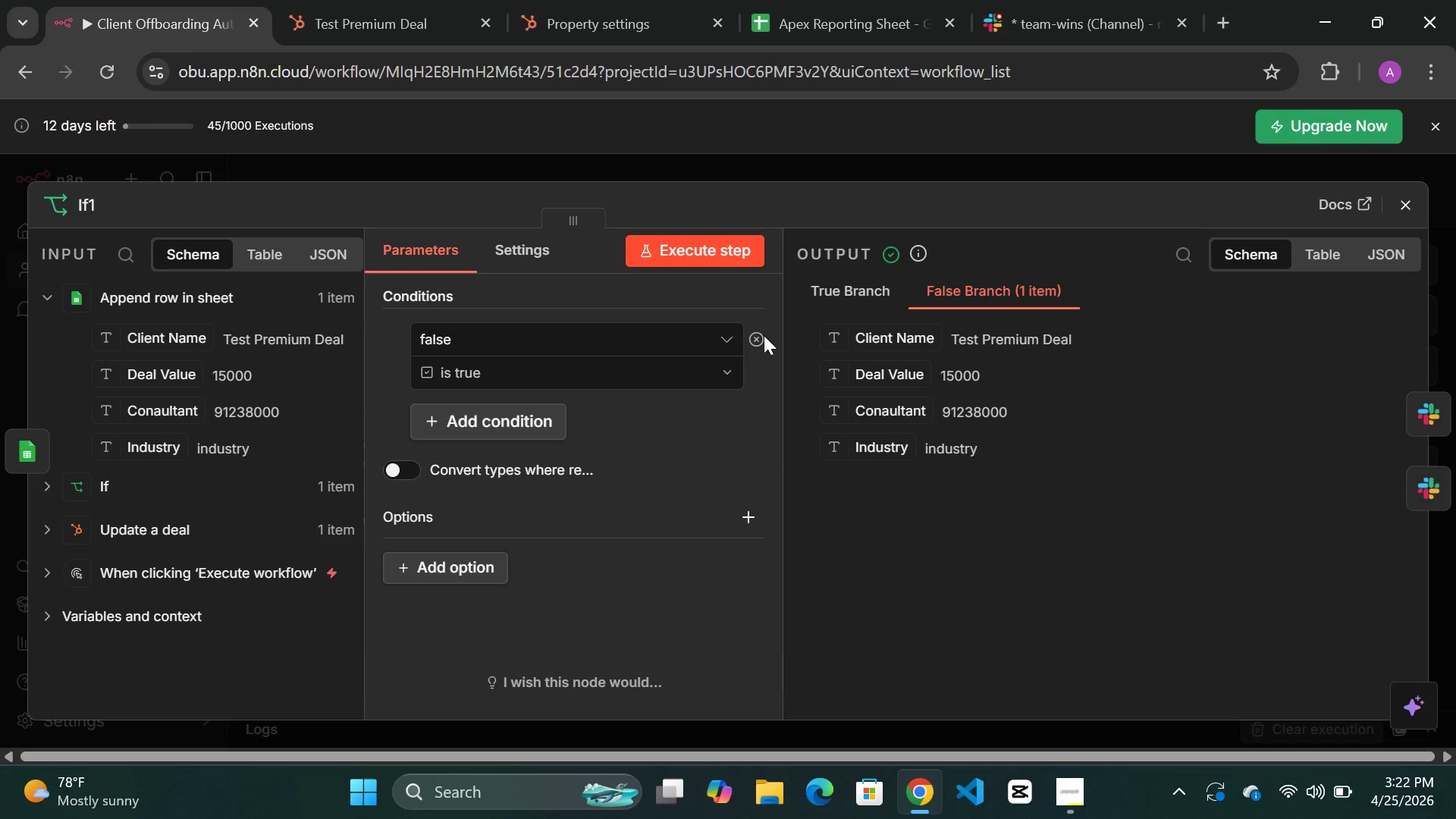 
wait(5.86)
 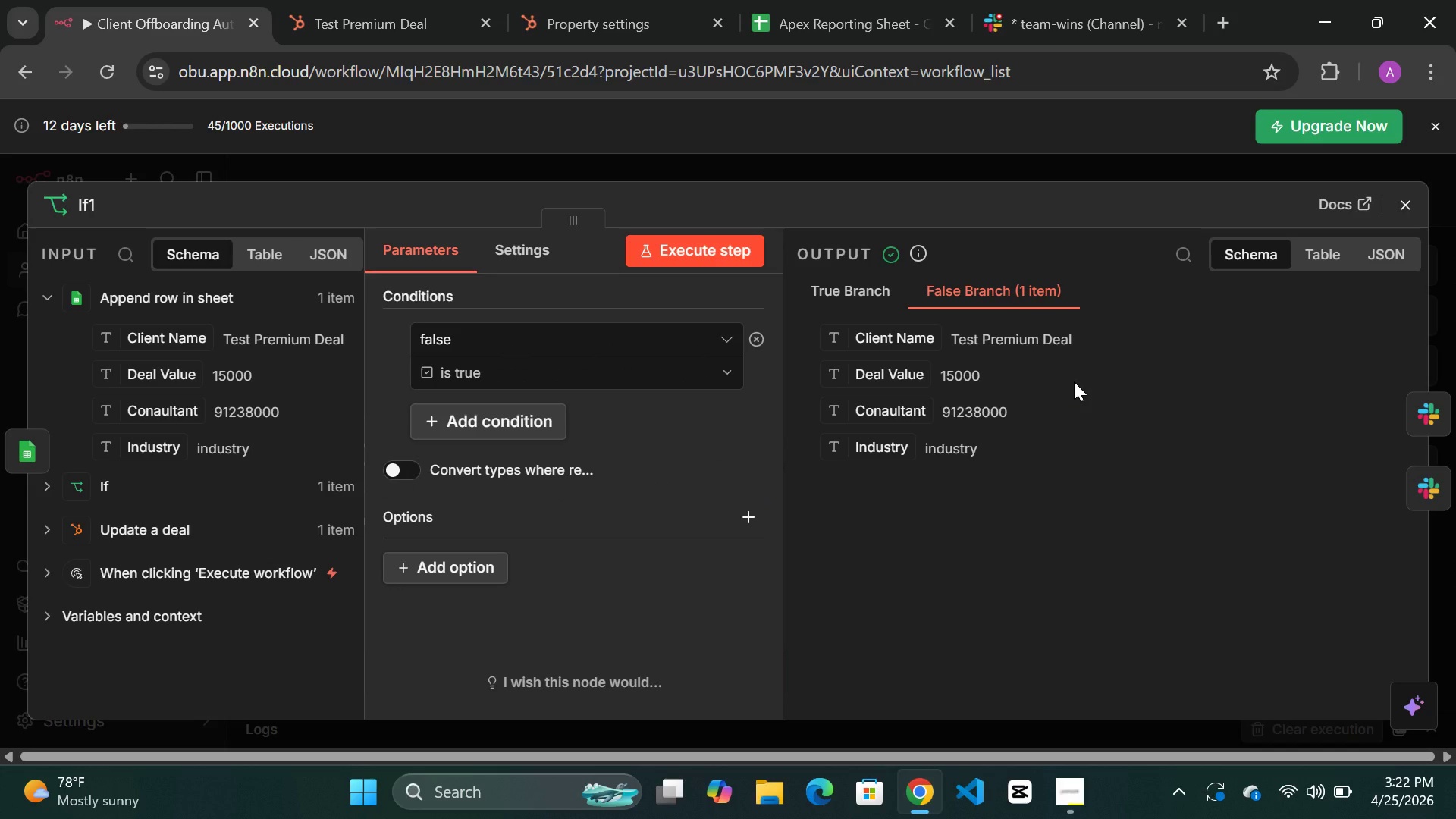 
left_click([758, 337])
 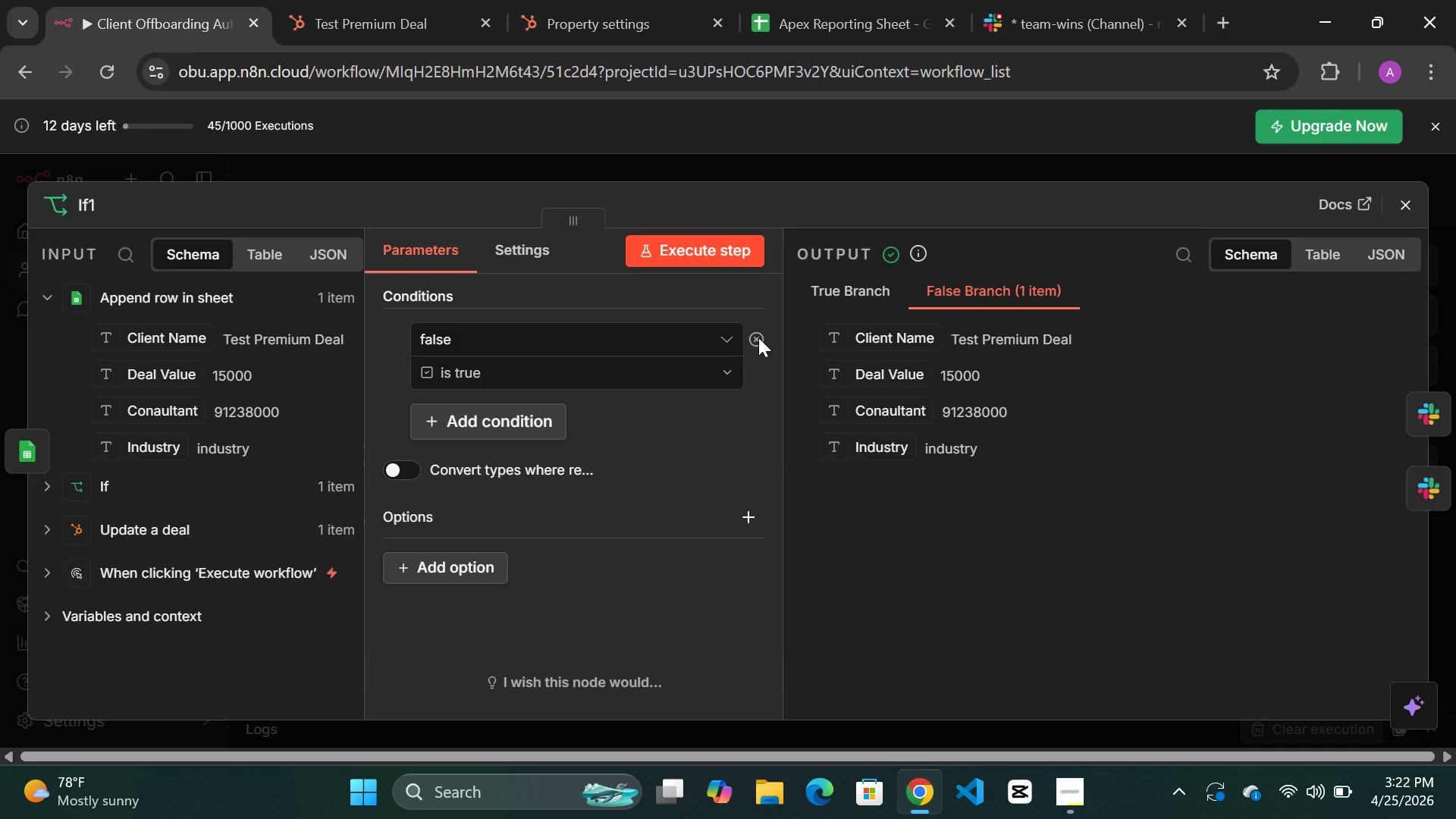 
left_click([758, 337])
 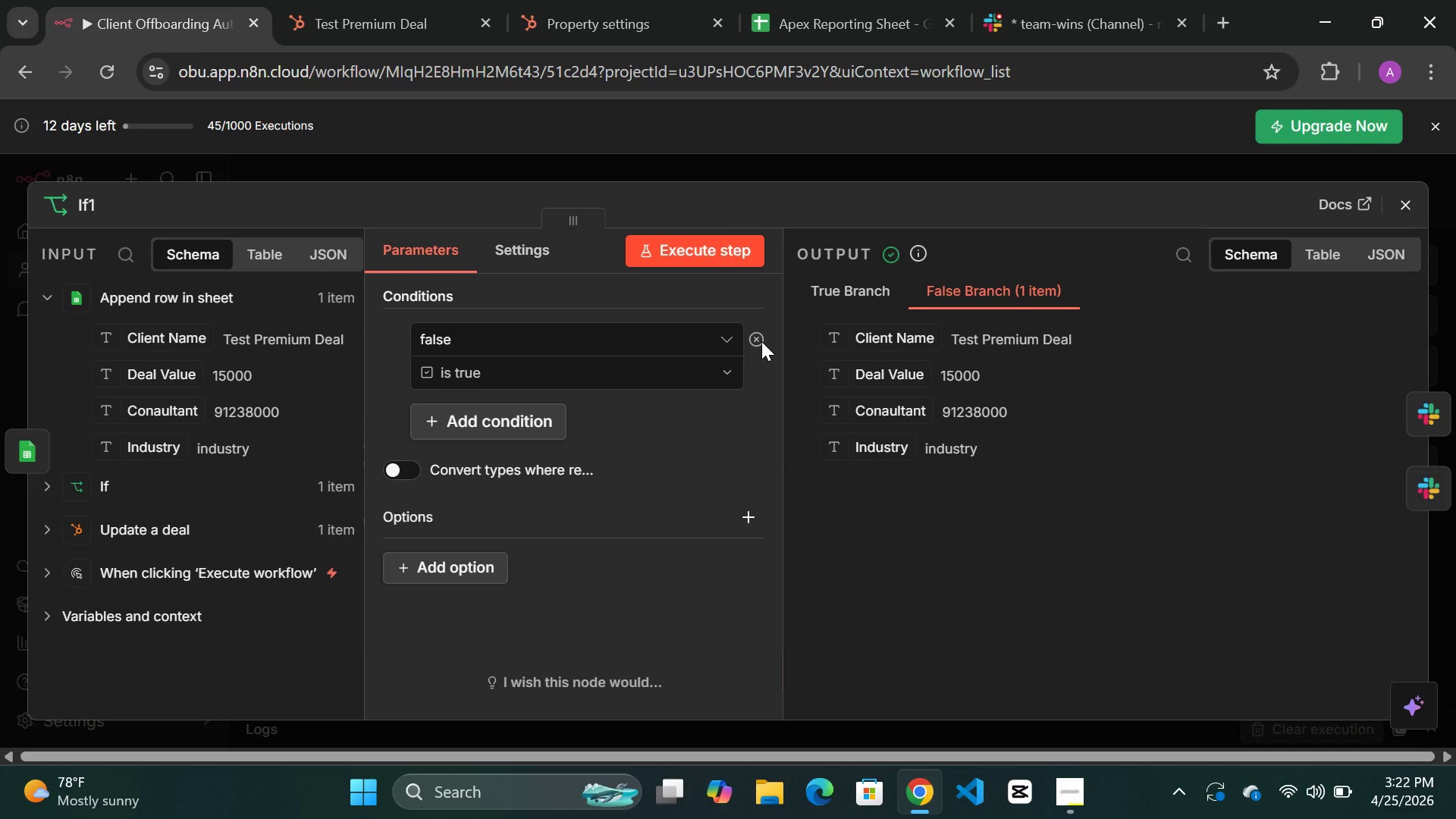 
double_click([761, 341])
 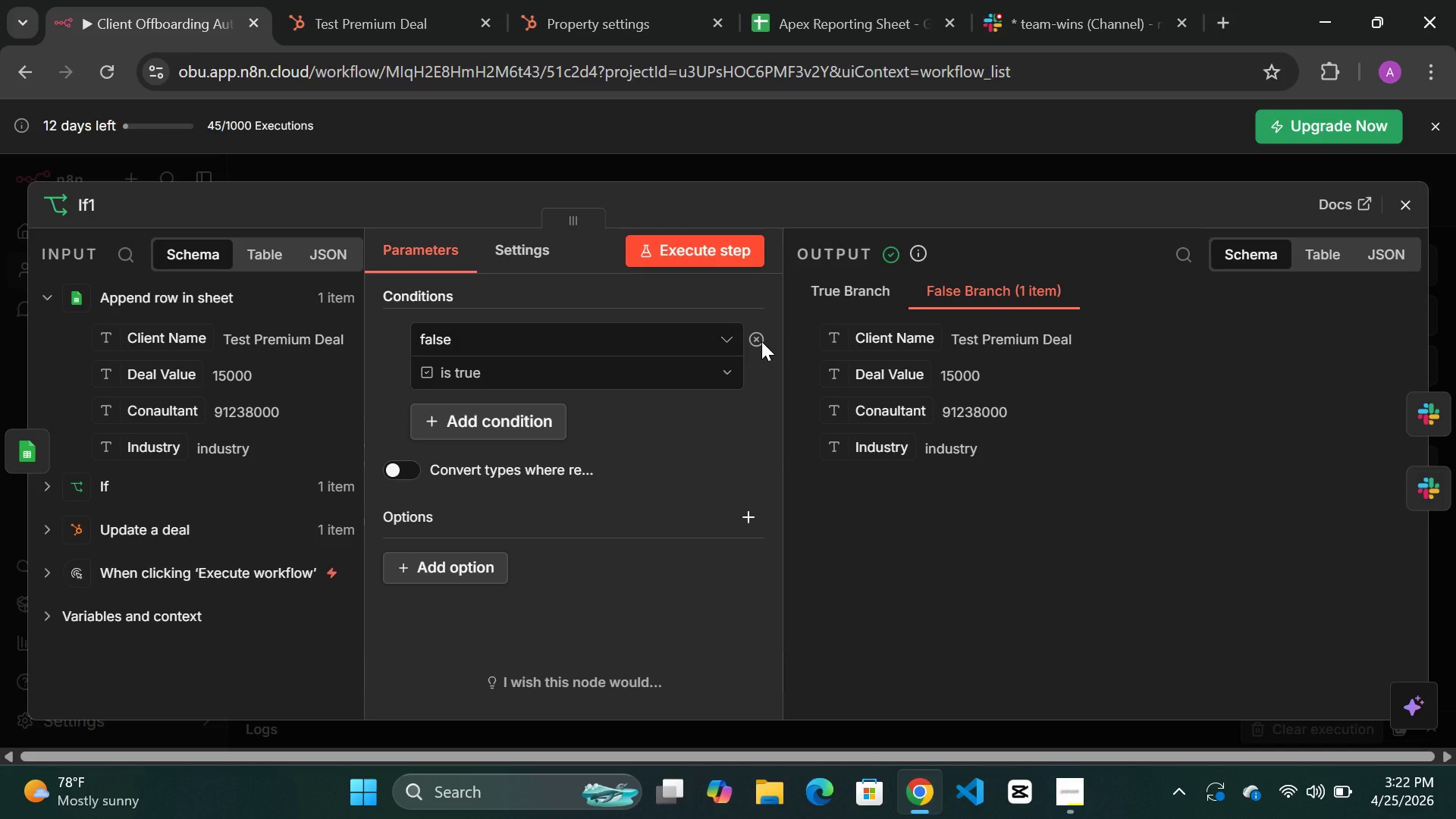 
triple_click([761, 341])
 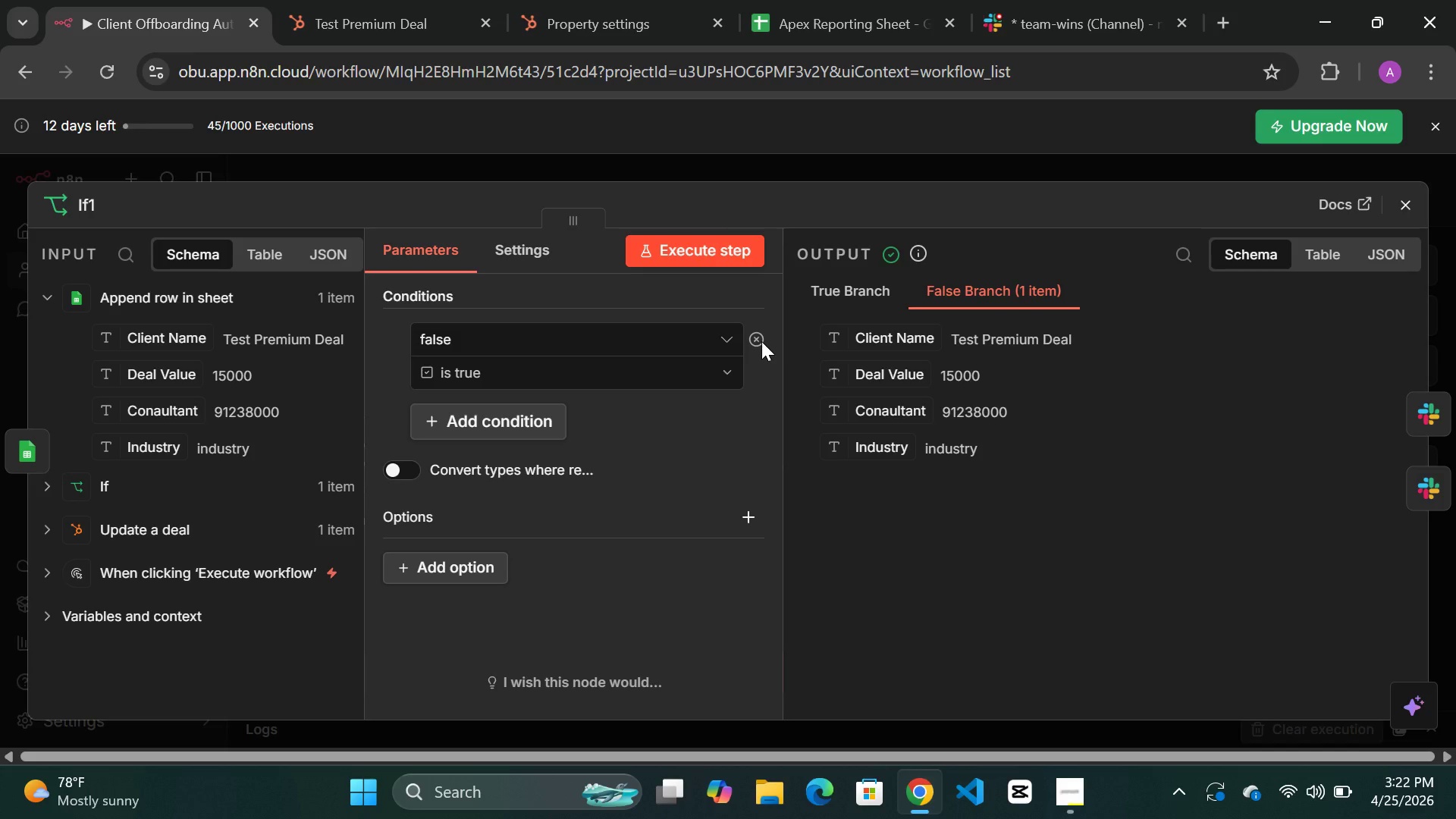 
triple_click([761, 341])
 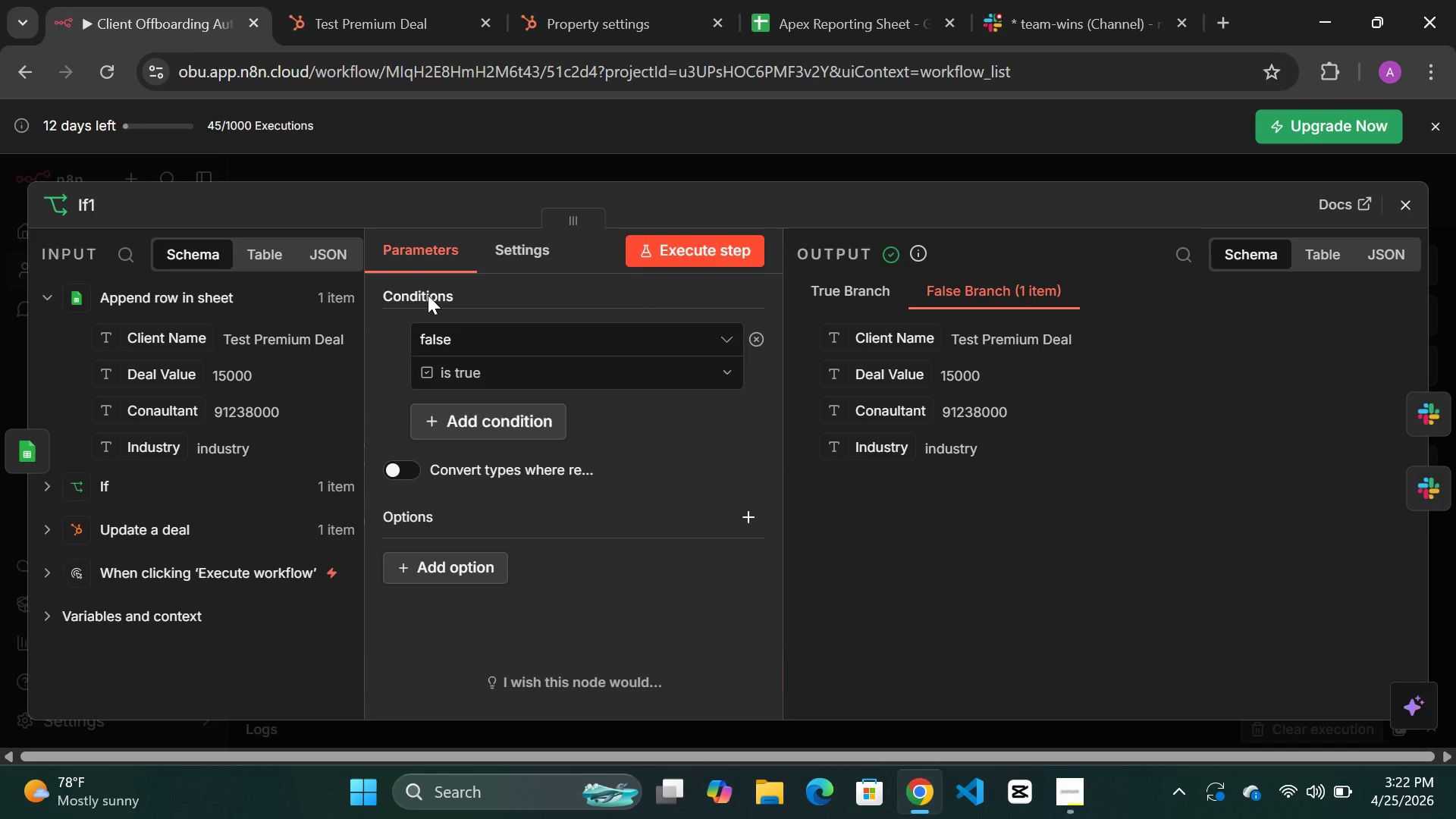 
left_click([428, 295])
 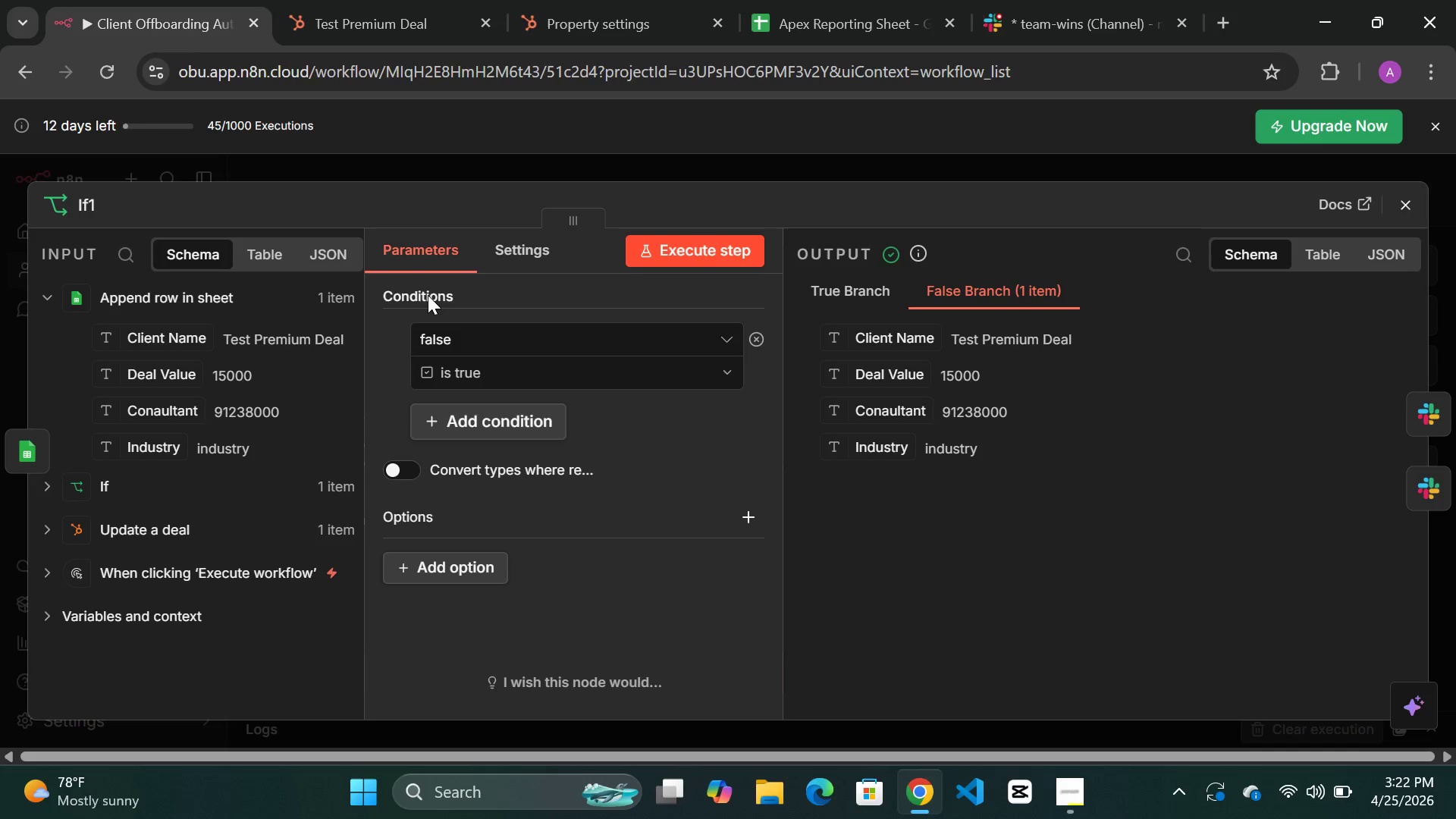 
double_click([428, 295])
 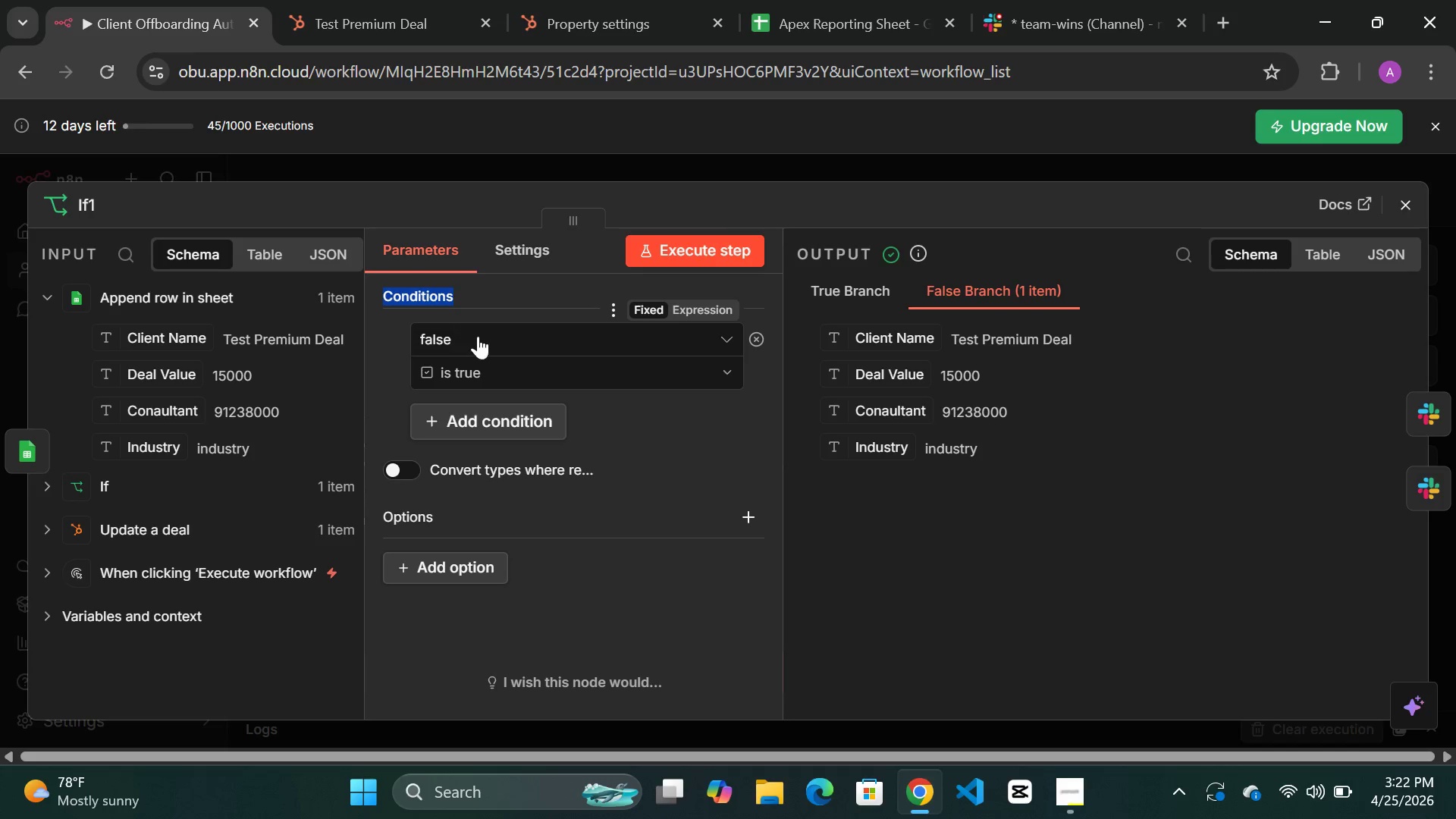 
left_click([482, 336])
 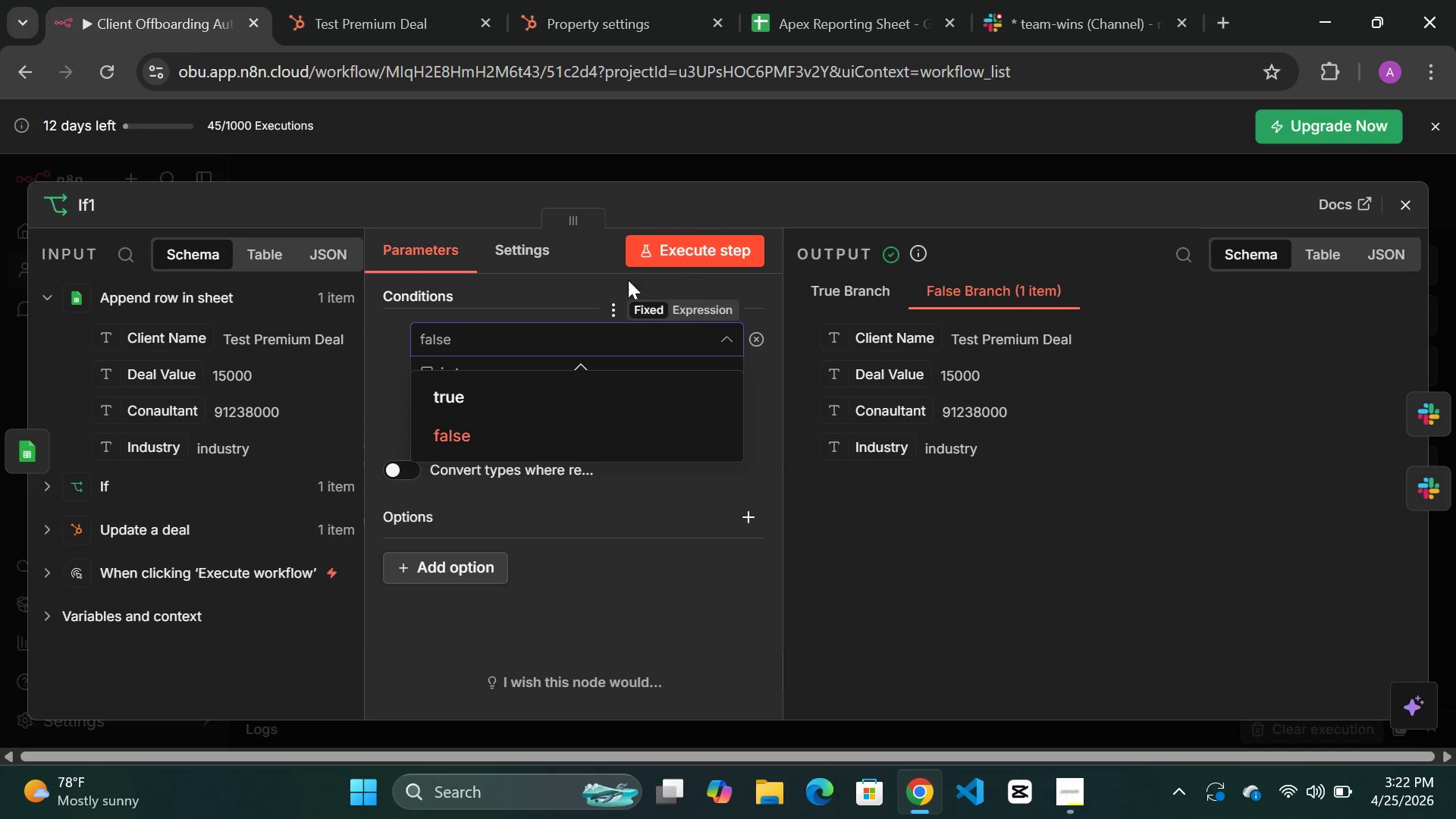 
left_click([599, 279])
 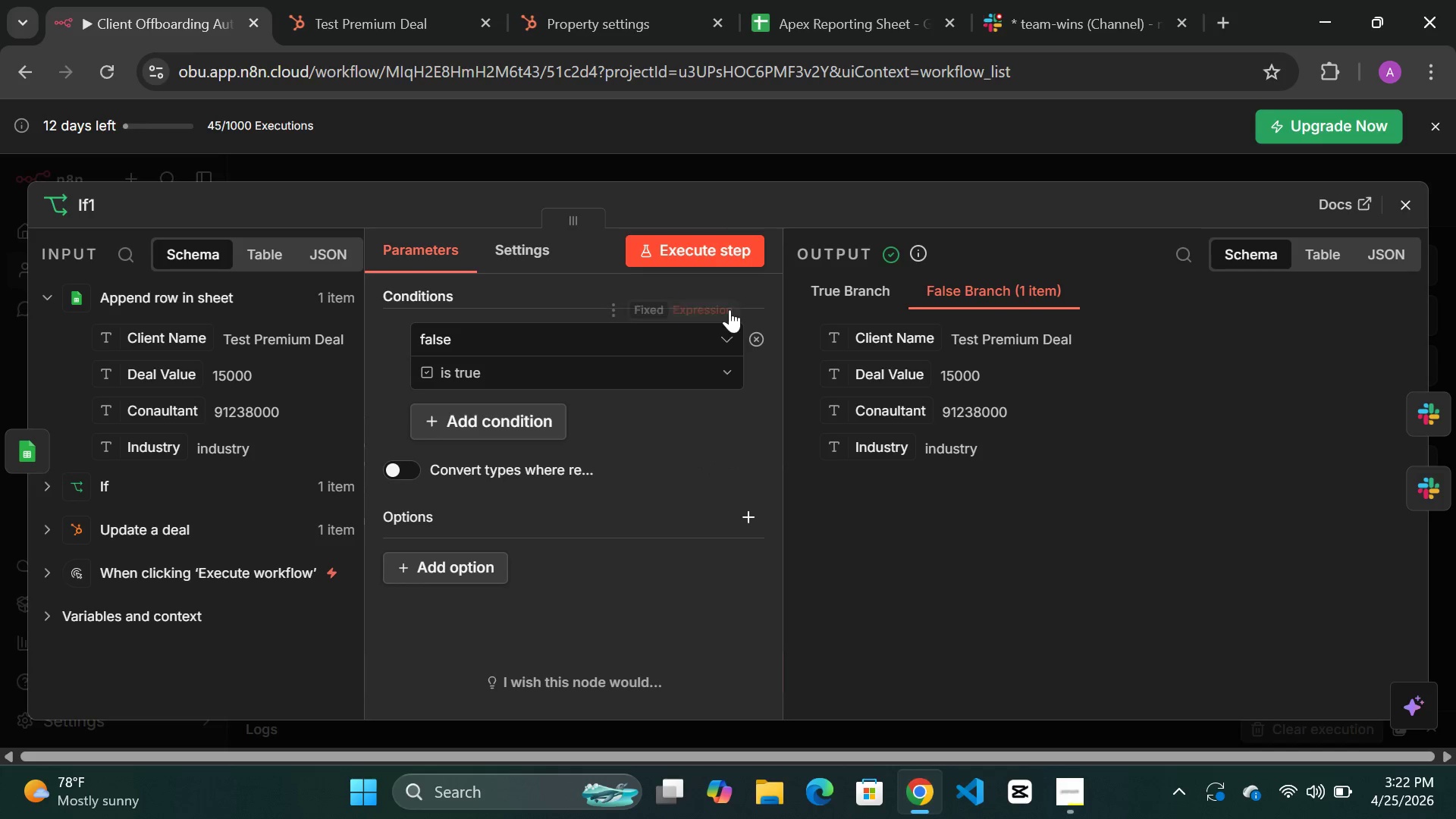 
double_click([757, 337])
 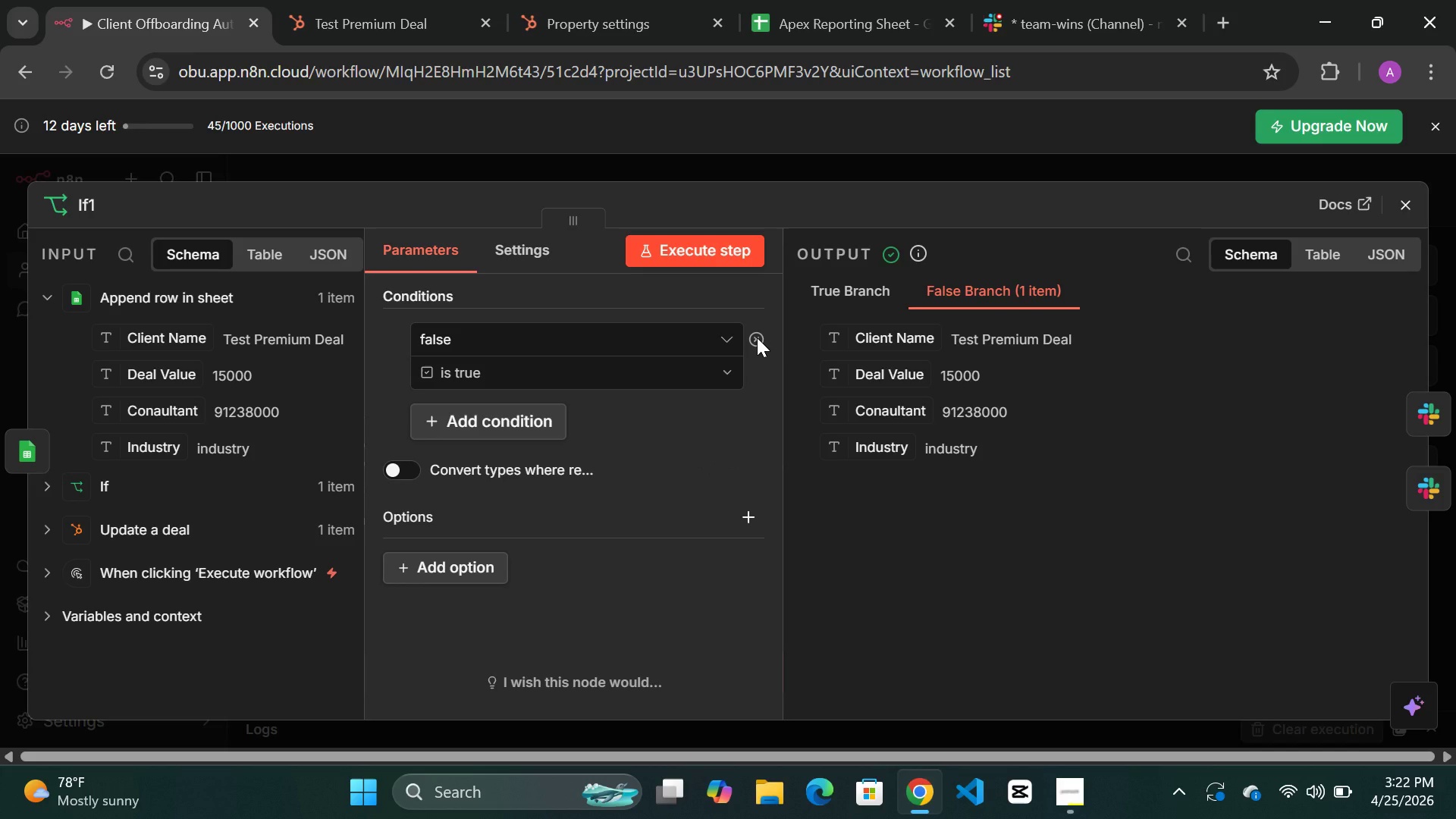 
triple_click([757, 337])
 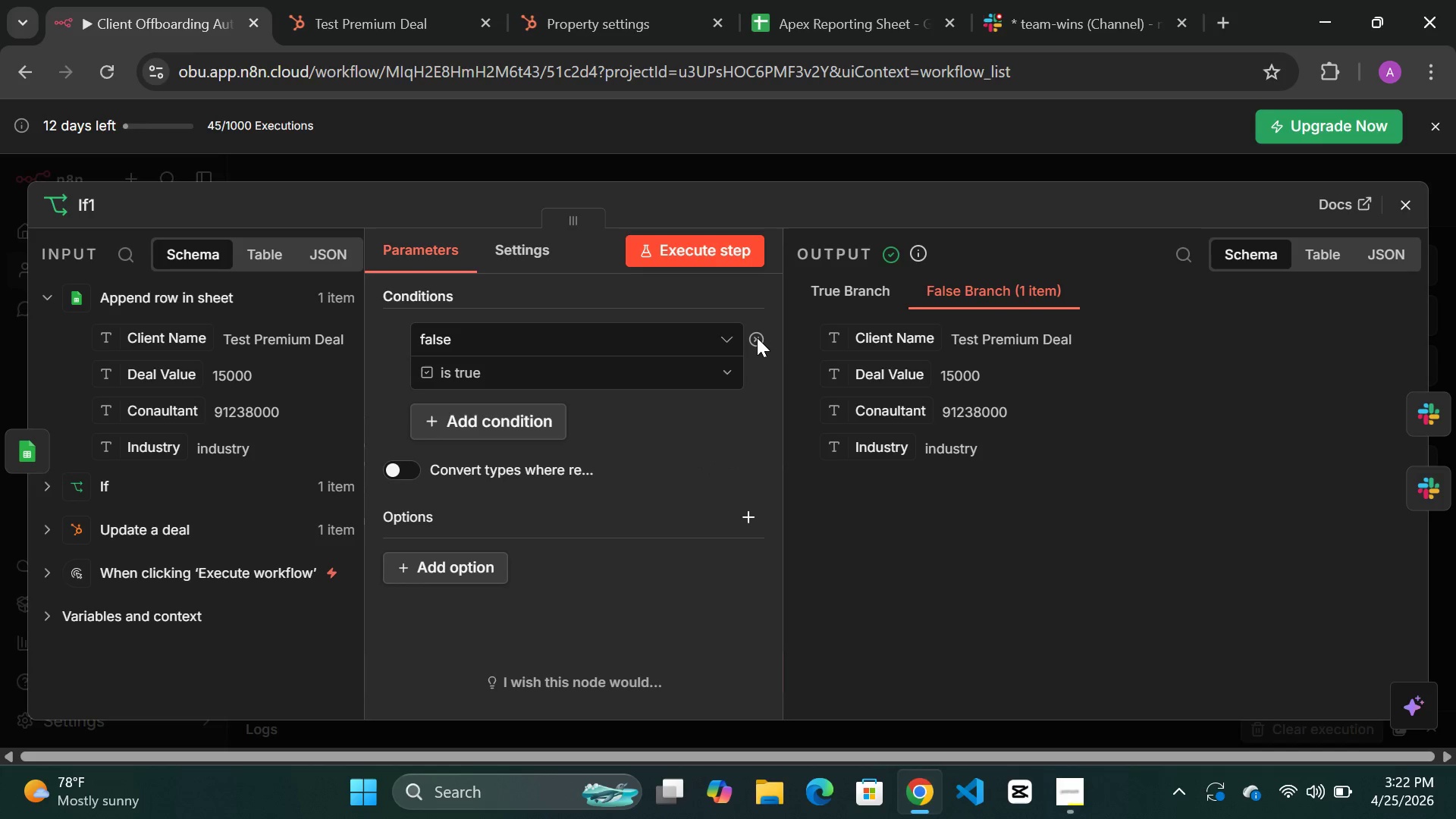 
triple_click([757, 337])
 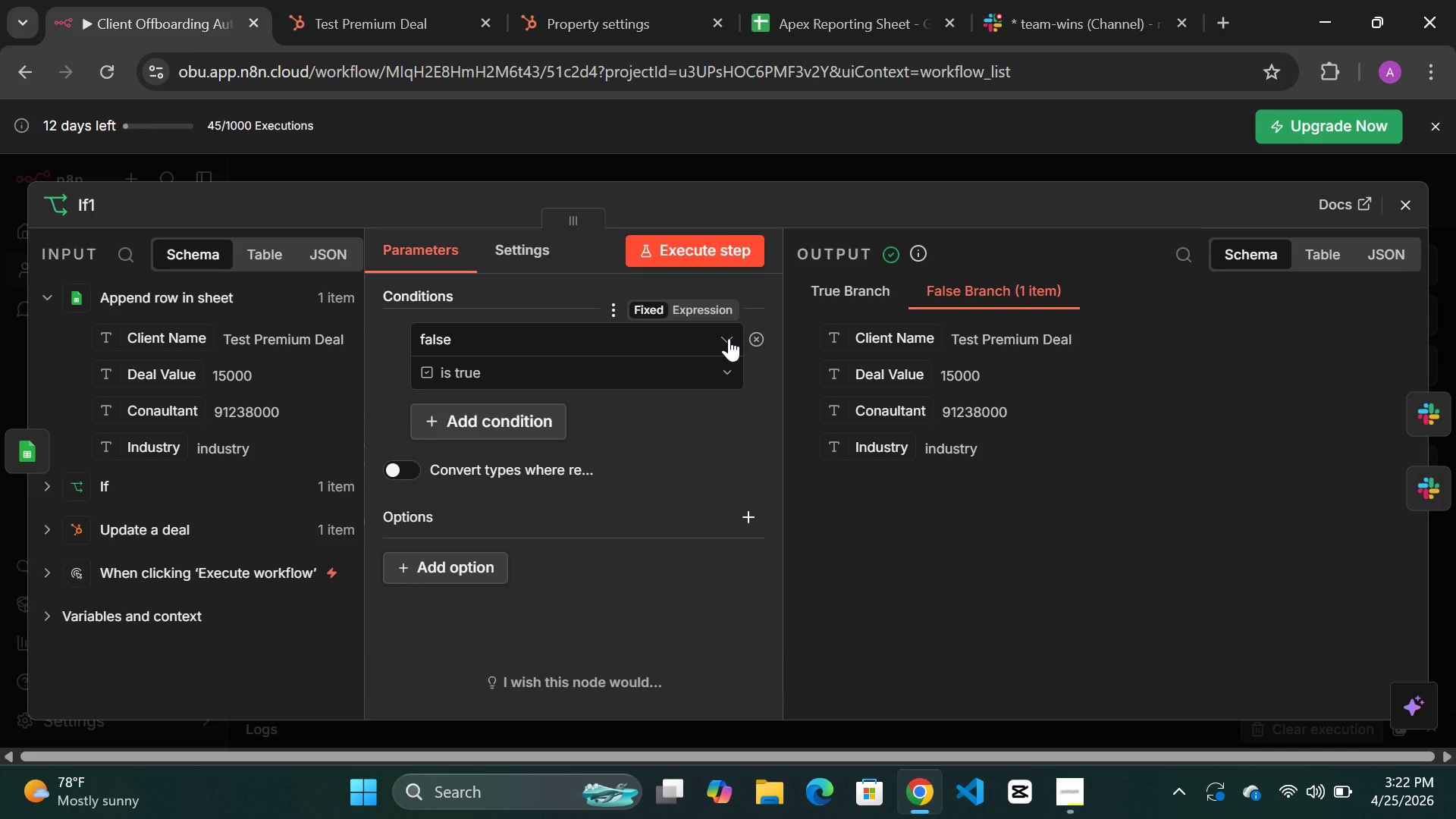 
left_click([729, 338])
 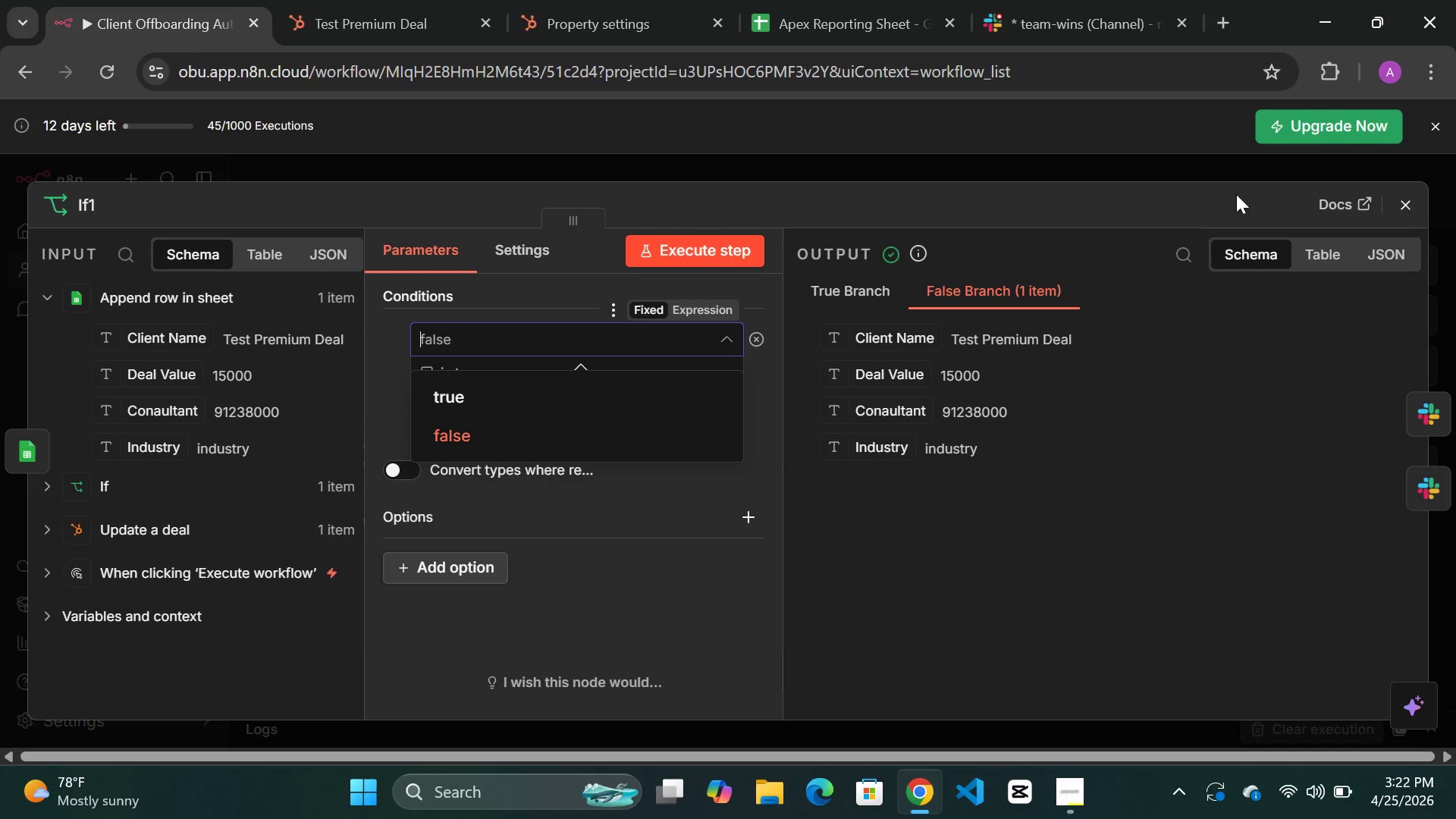 
left_click([1407, 206])
 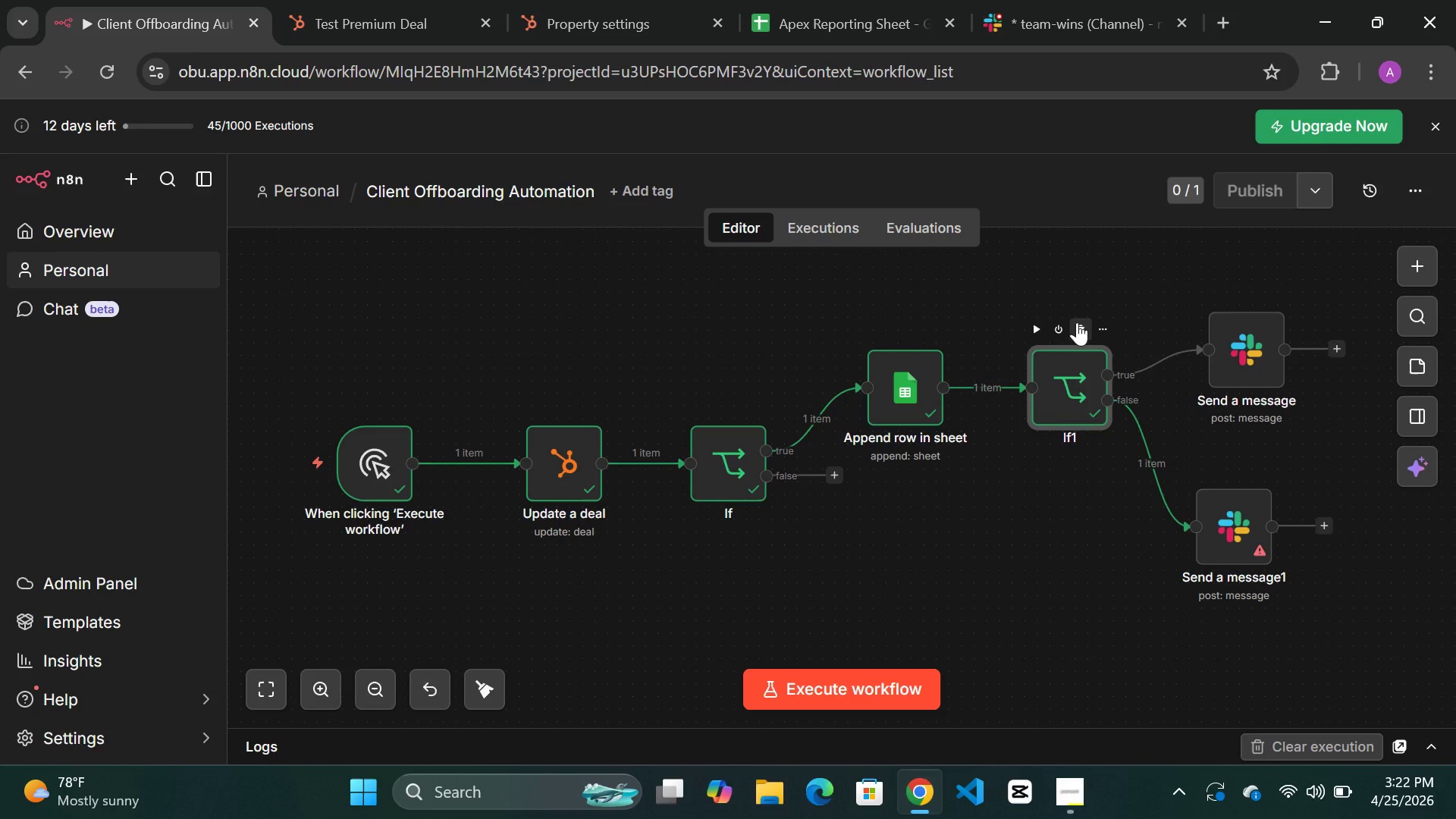 
left_click([1077, 322])
 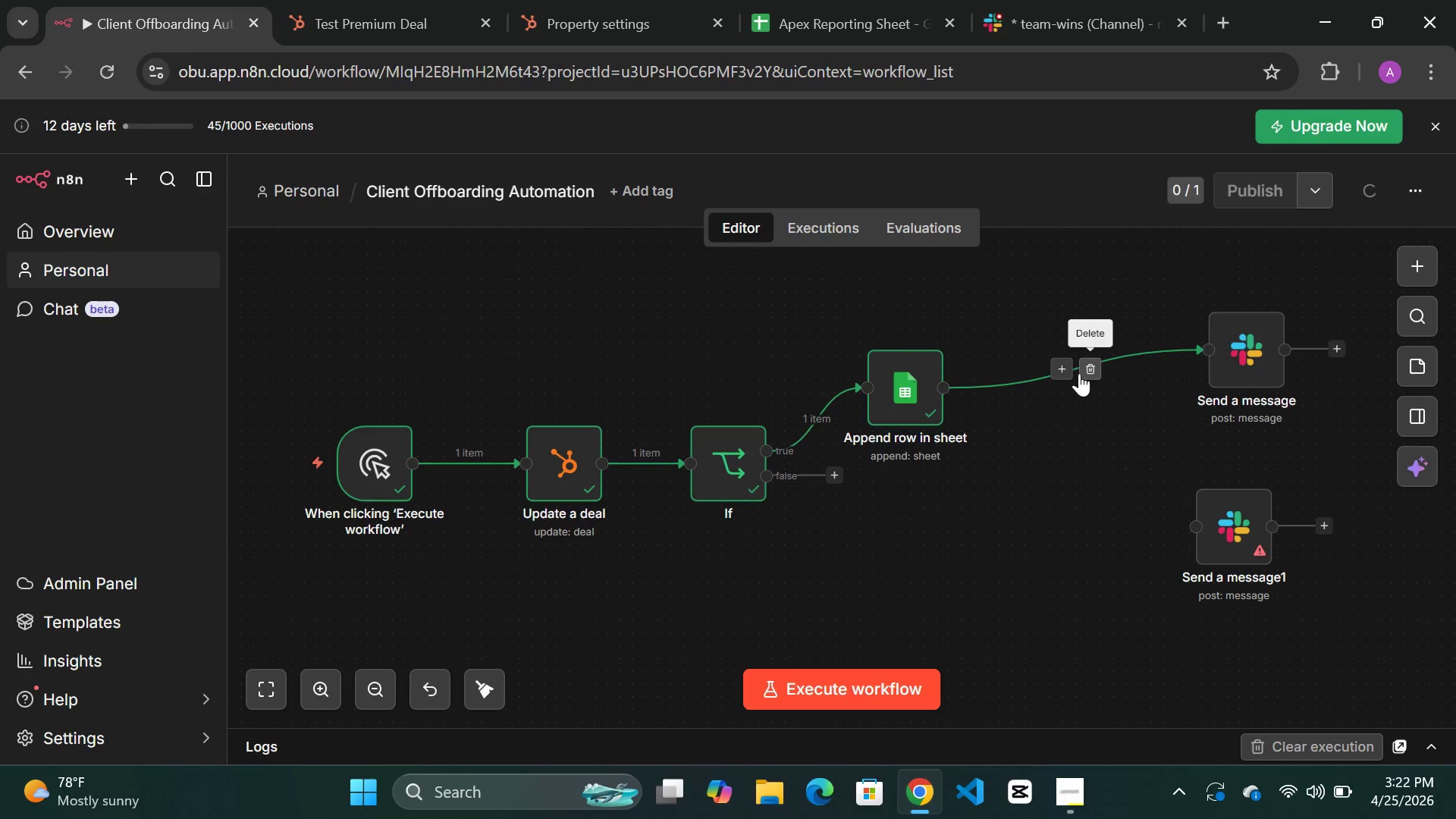 
left_click([1062, 372])
 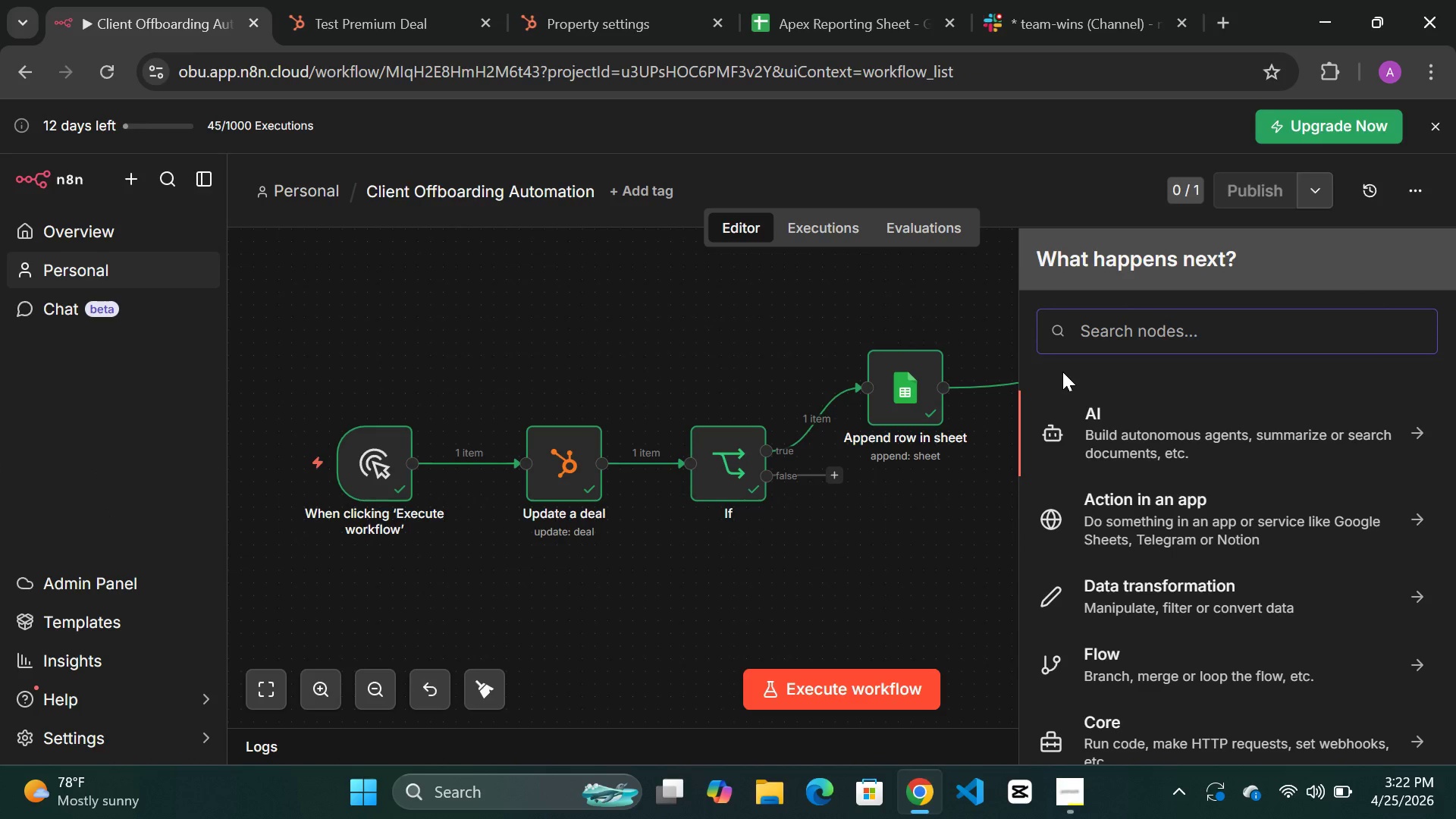 
type(id)
key(Backspace)
type(f)
 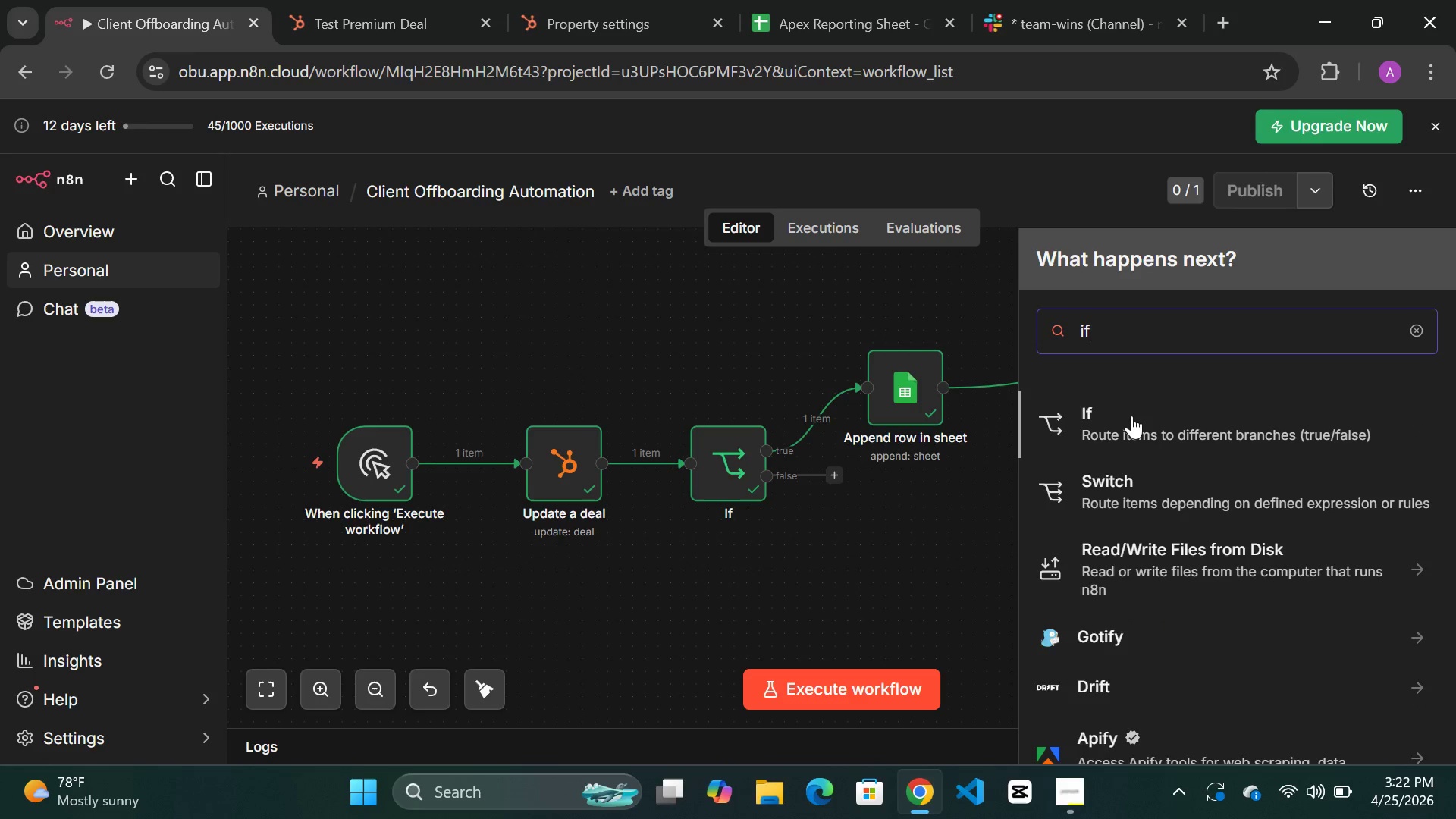 
left_click([1131, 416])
 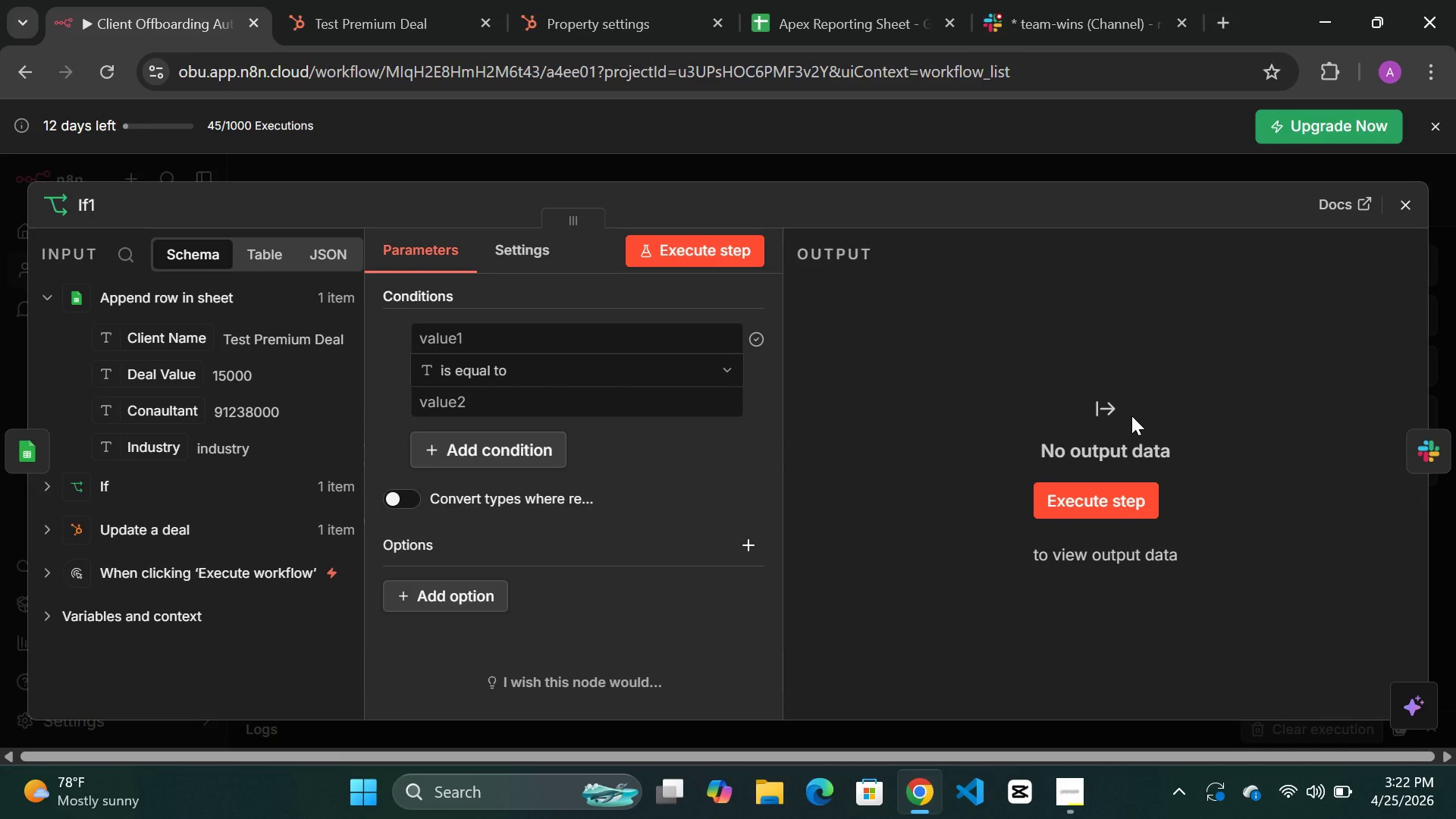 
wait(8.42)
 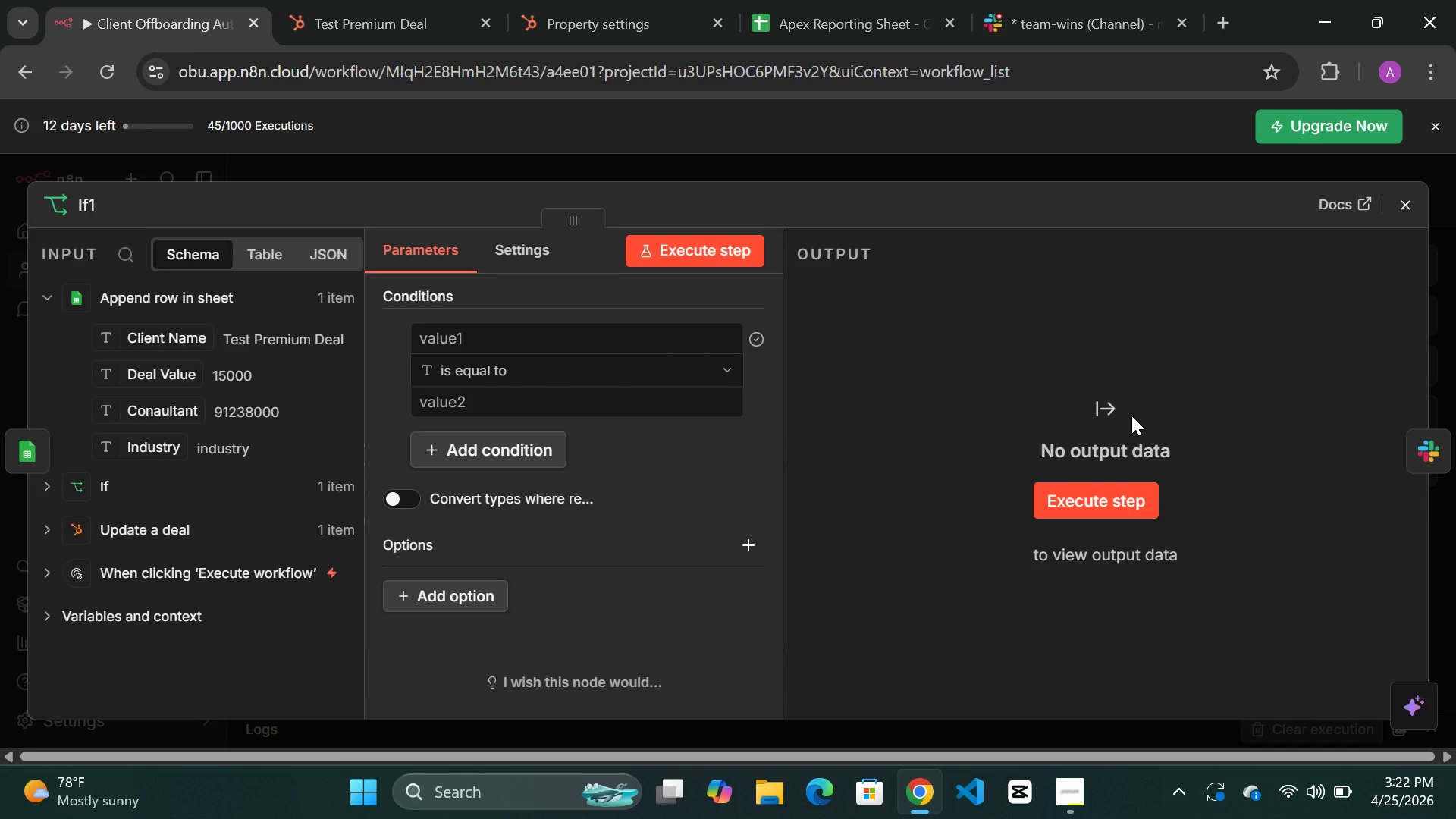 
left_click([473, 345])
 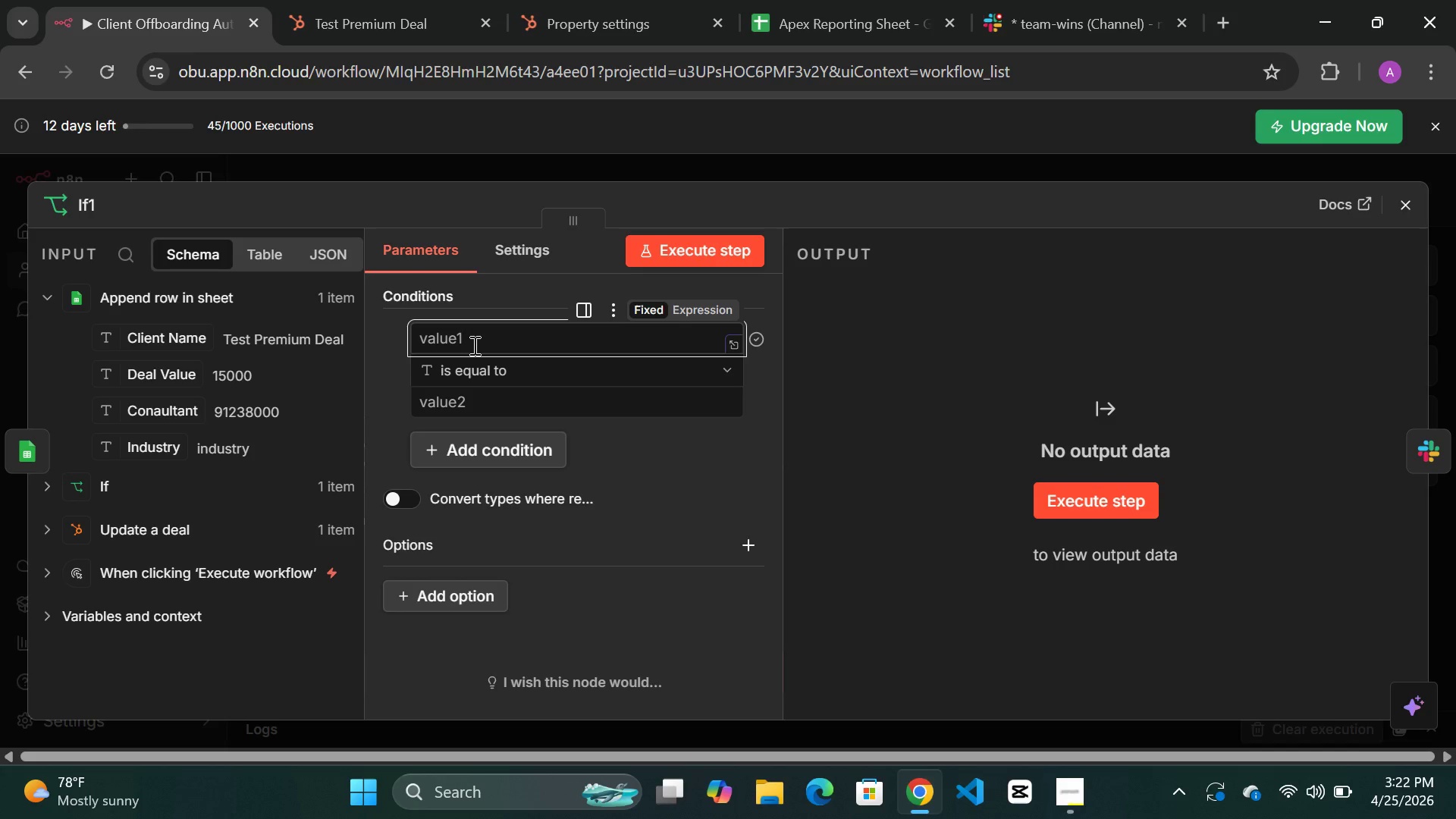 
key(Shift+BracketLeft)
 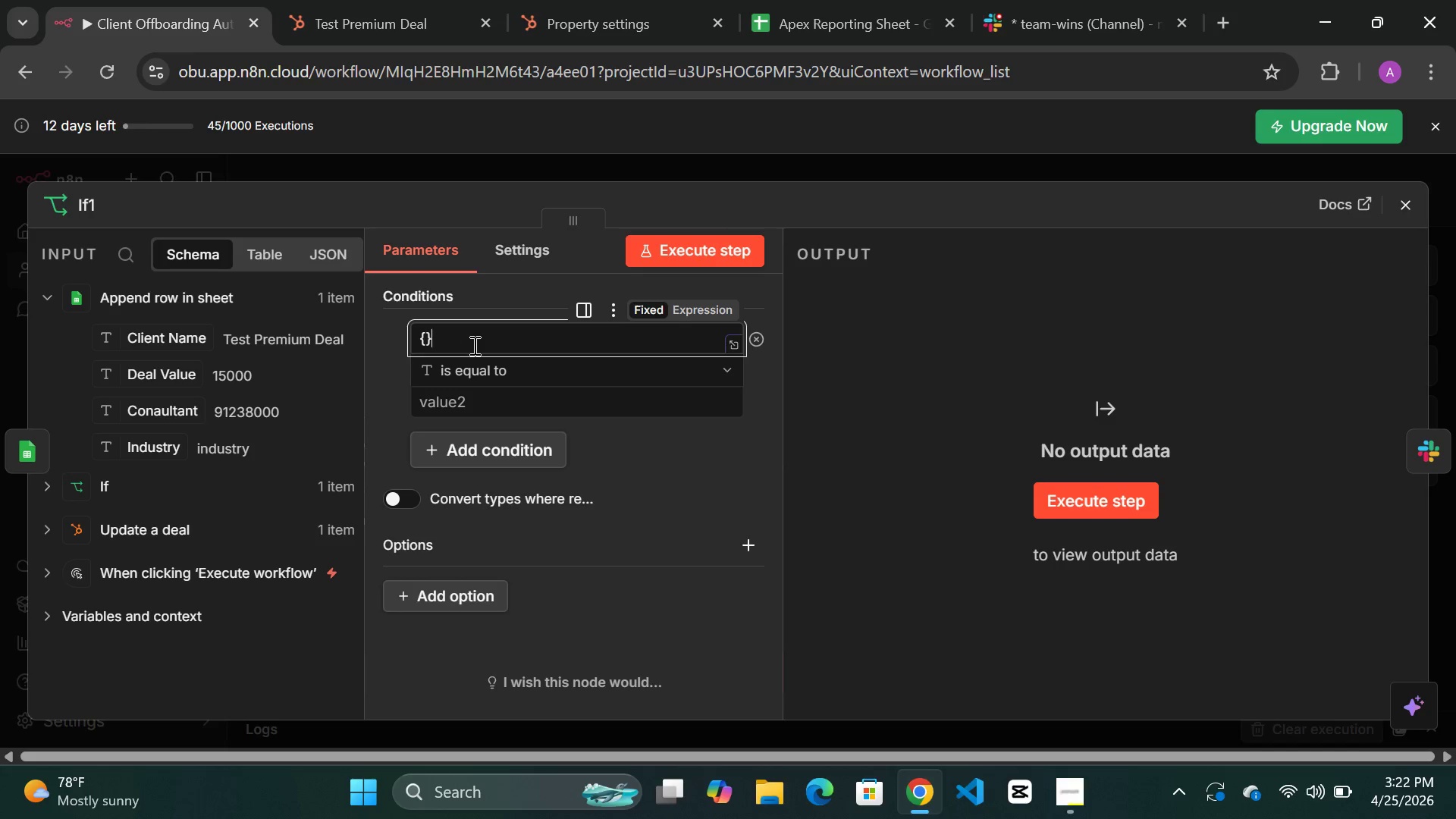 
key(Shift+BracketRight)
 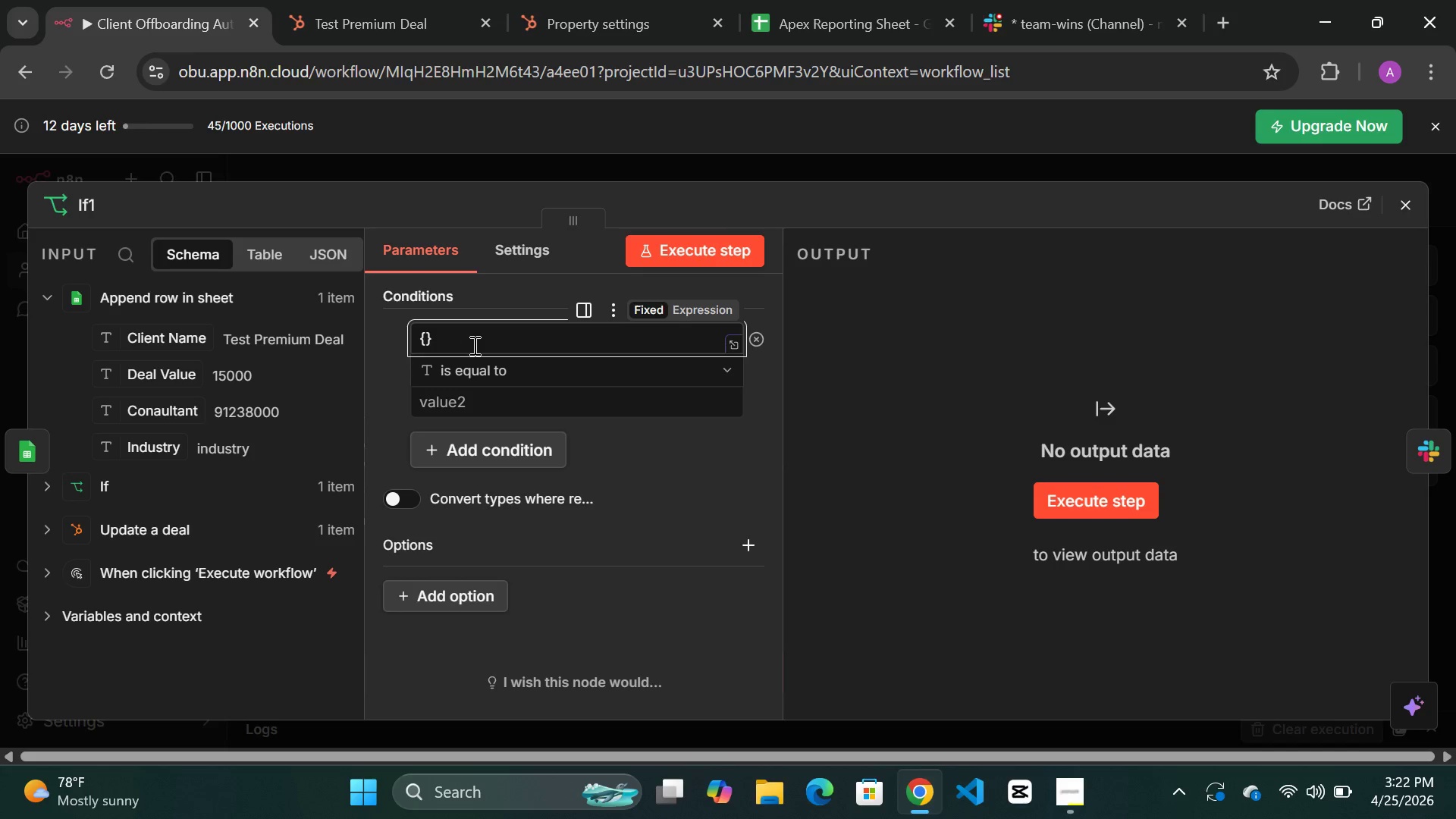 
key(ArrowLeft)
 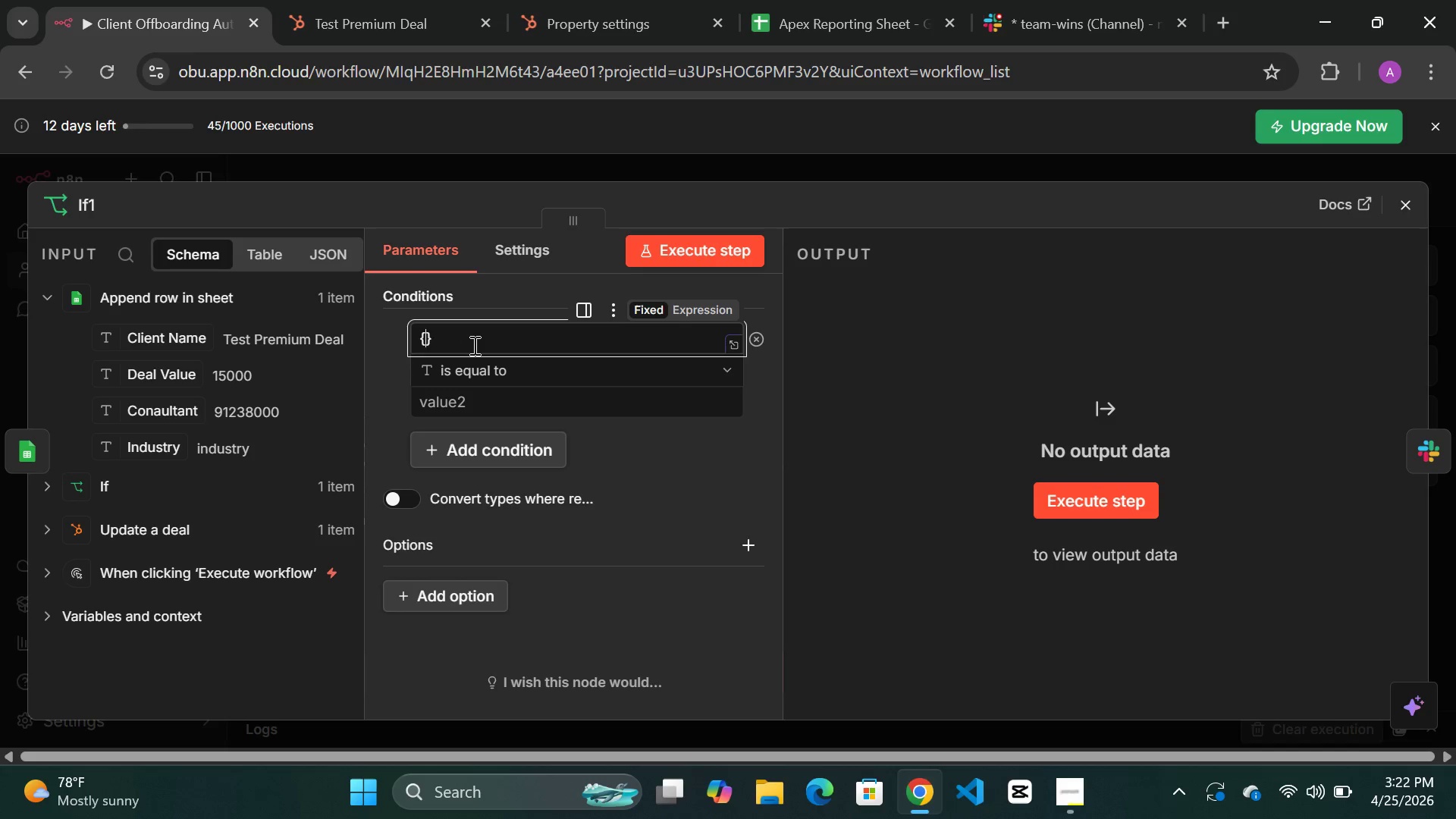 
key(Shift+BracketLeft)
 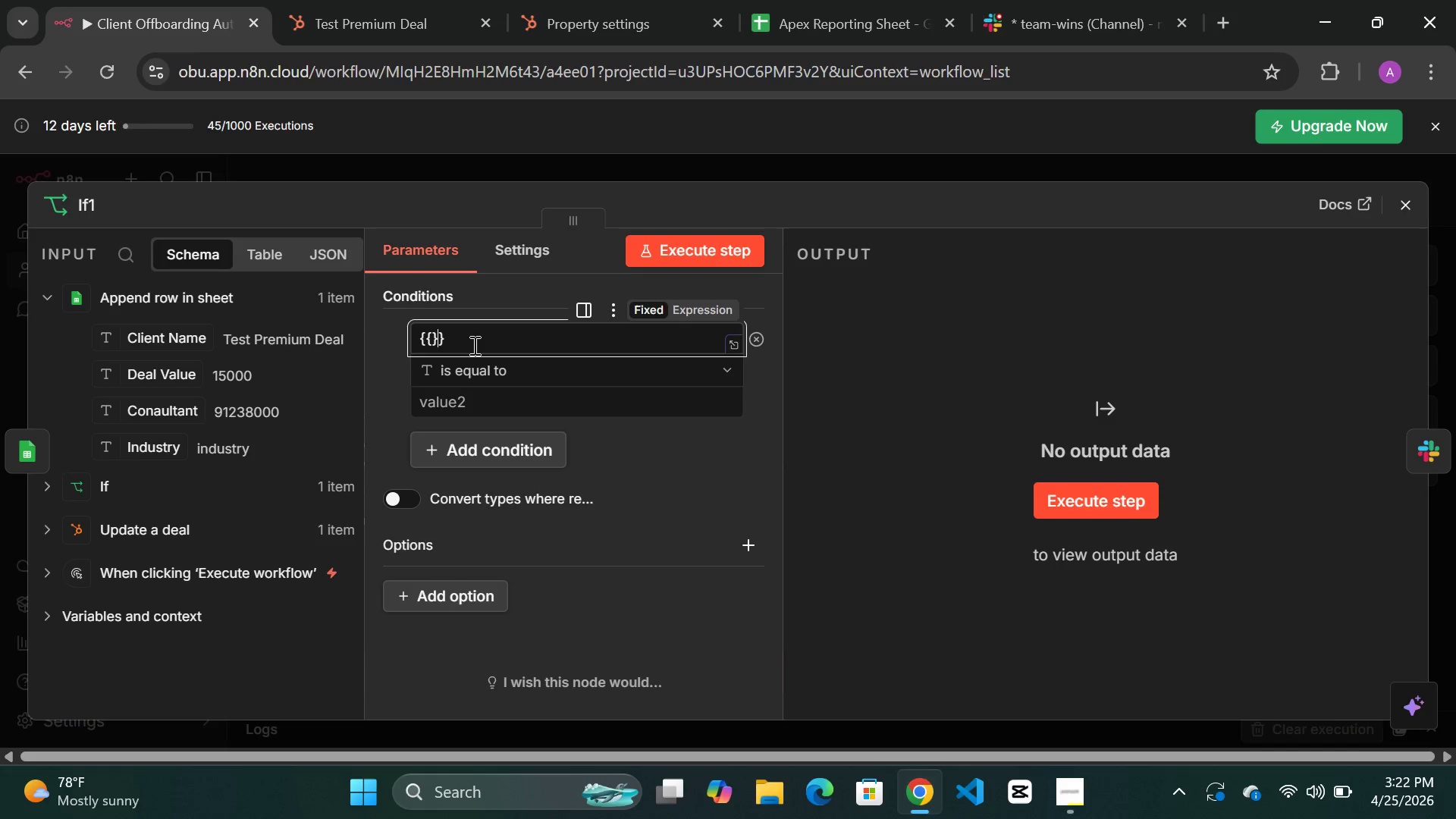 
key(Shift+BracketRight)
 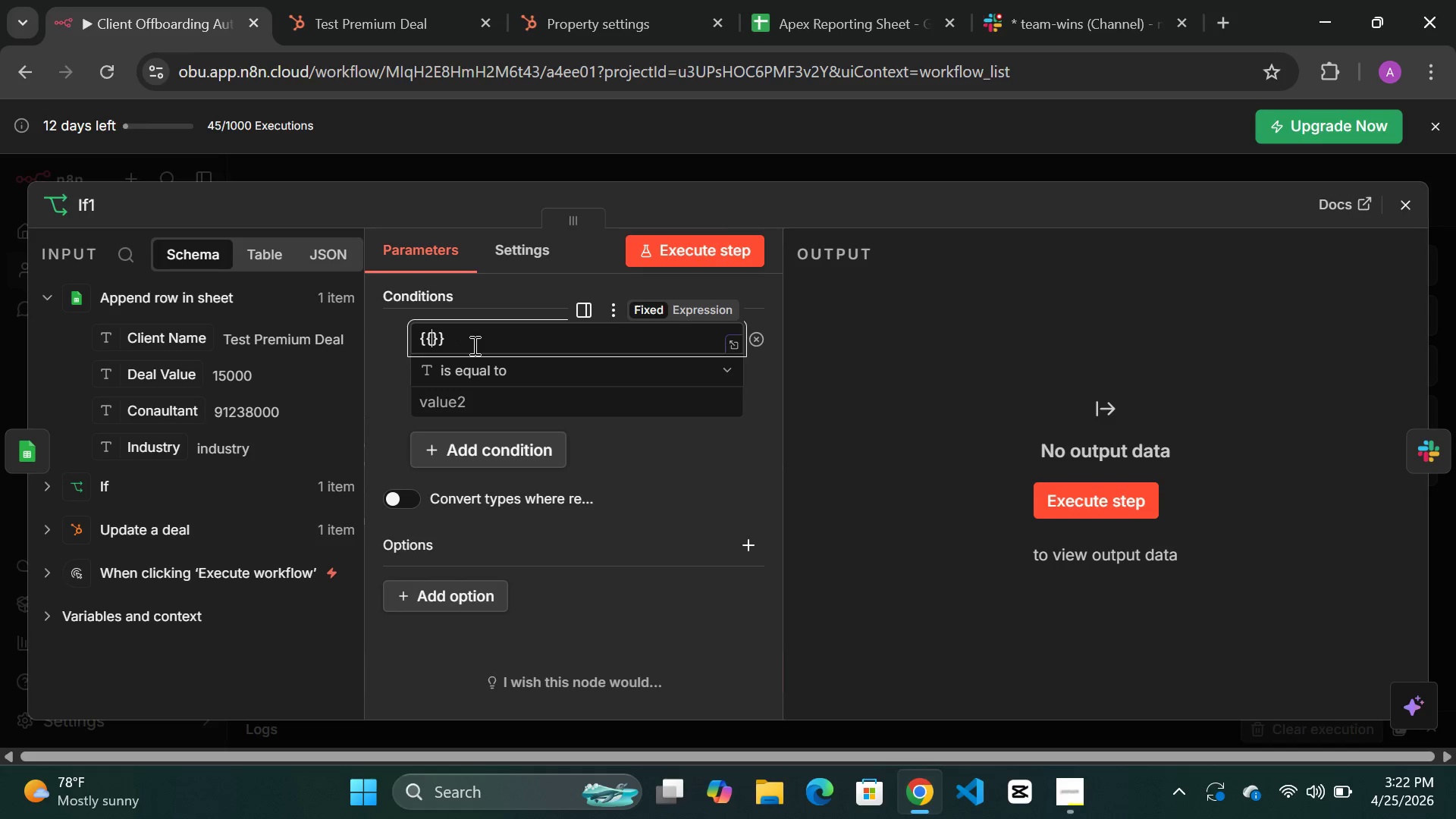 
key(ArrowLeft)
 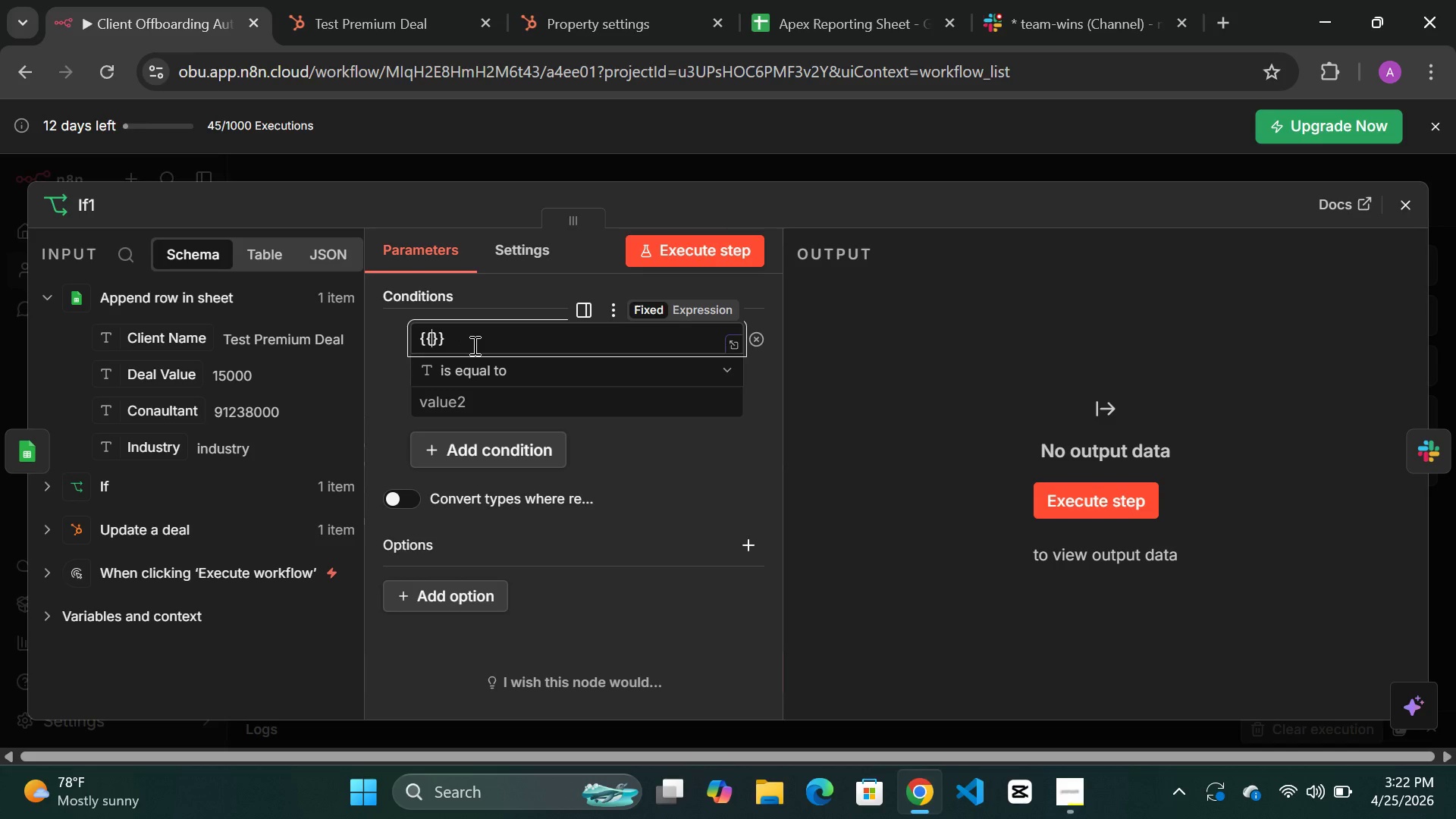 
hold_key(key=ShiftLeft, duration=1.52)
 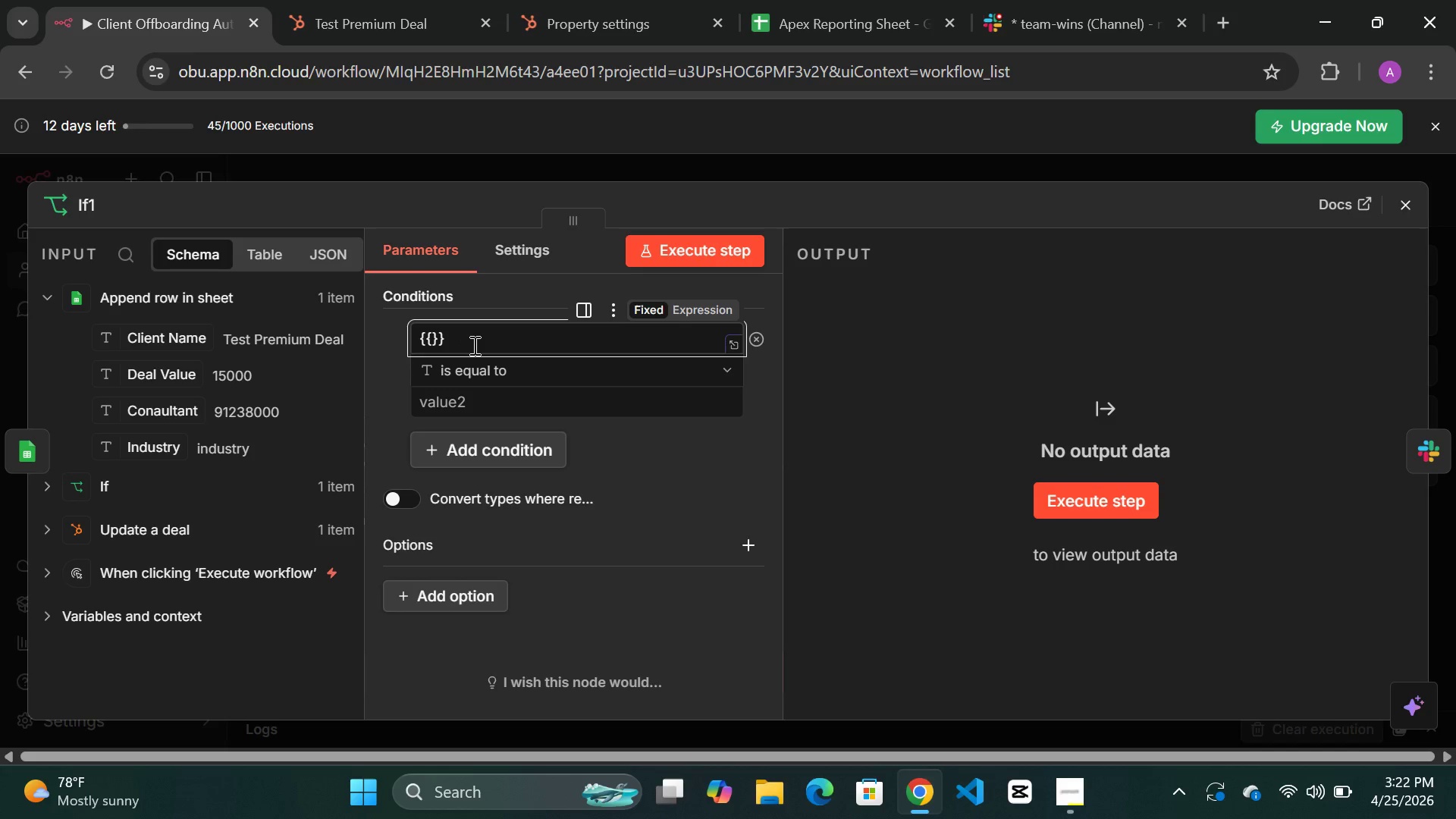 
hold_key(key=ShiftLeft, duration=0.7)
 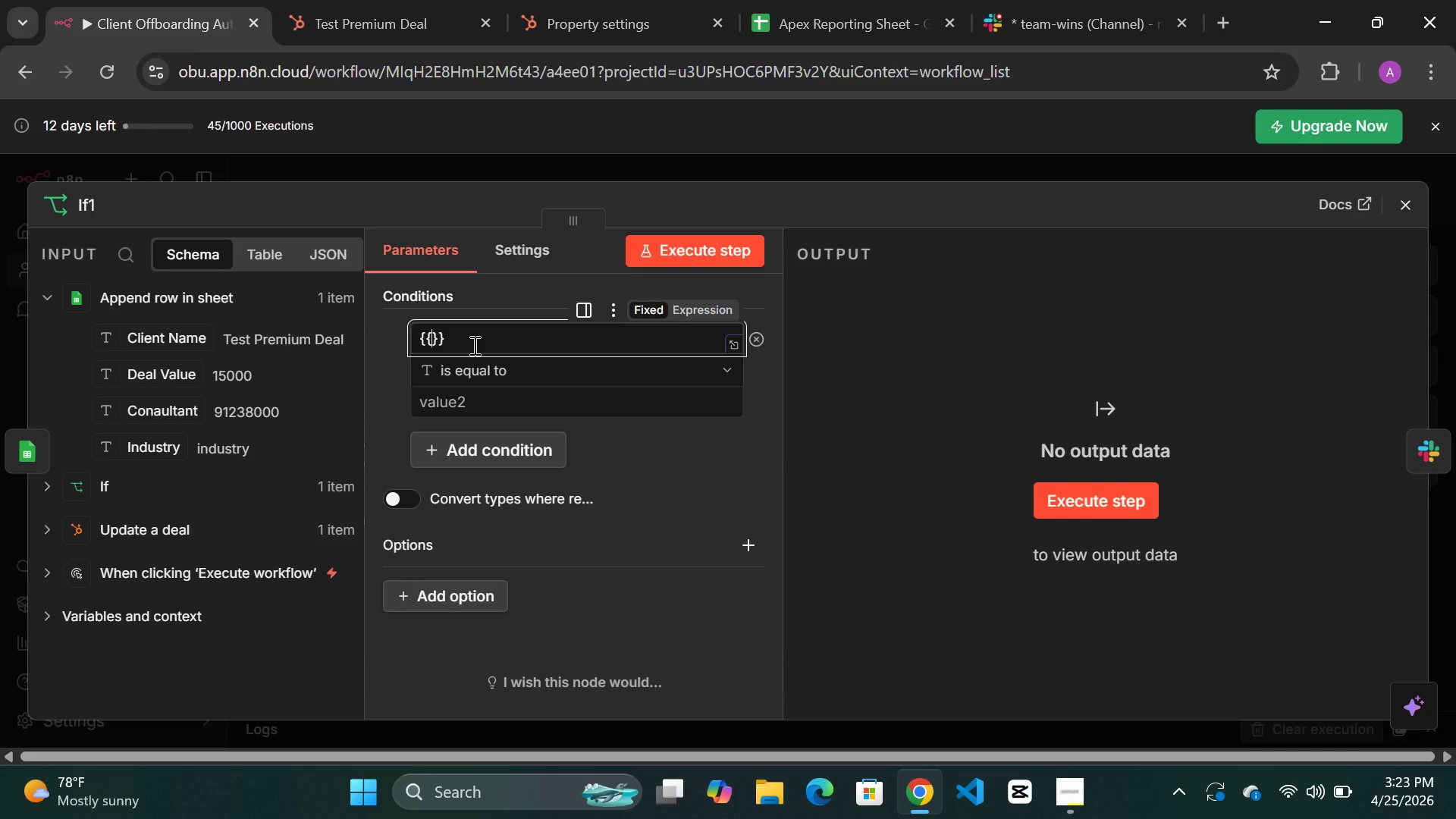 
type($json)
 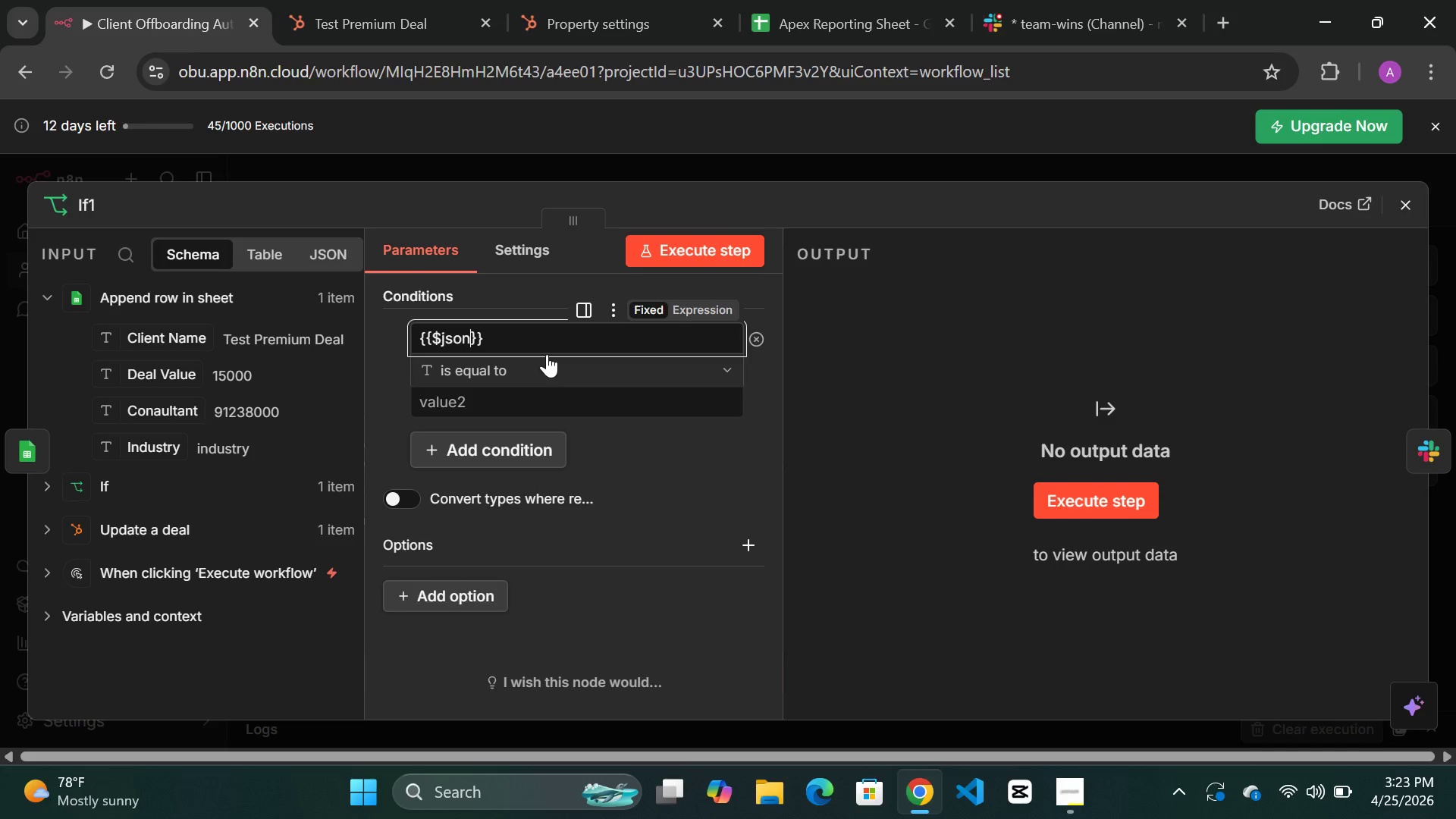 
key(BracketLeft)
 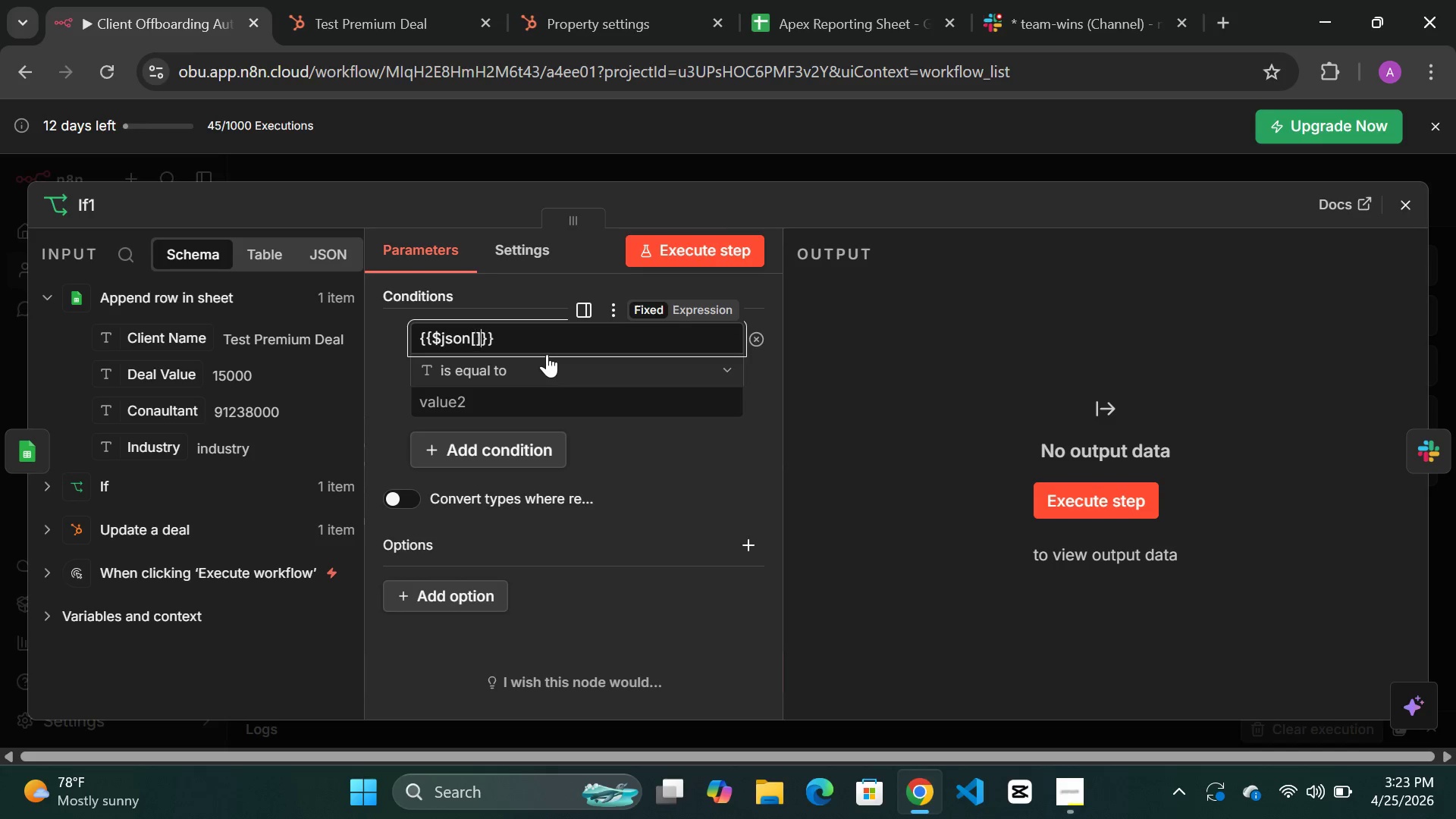 
key(BracketRight)
 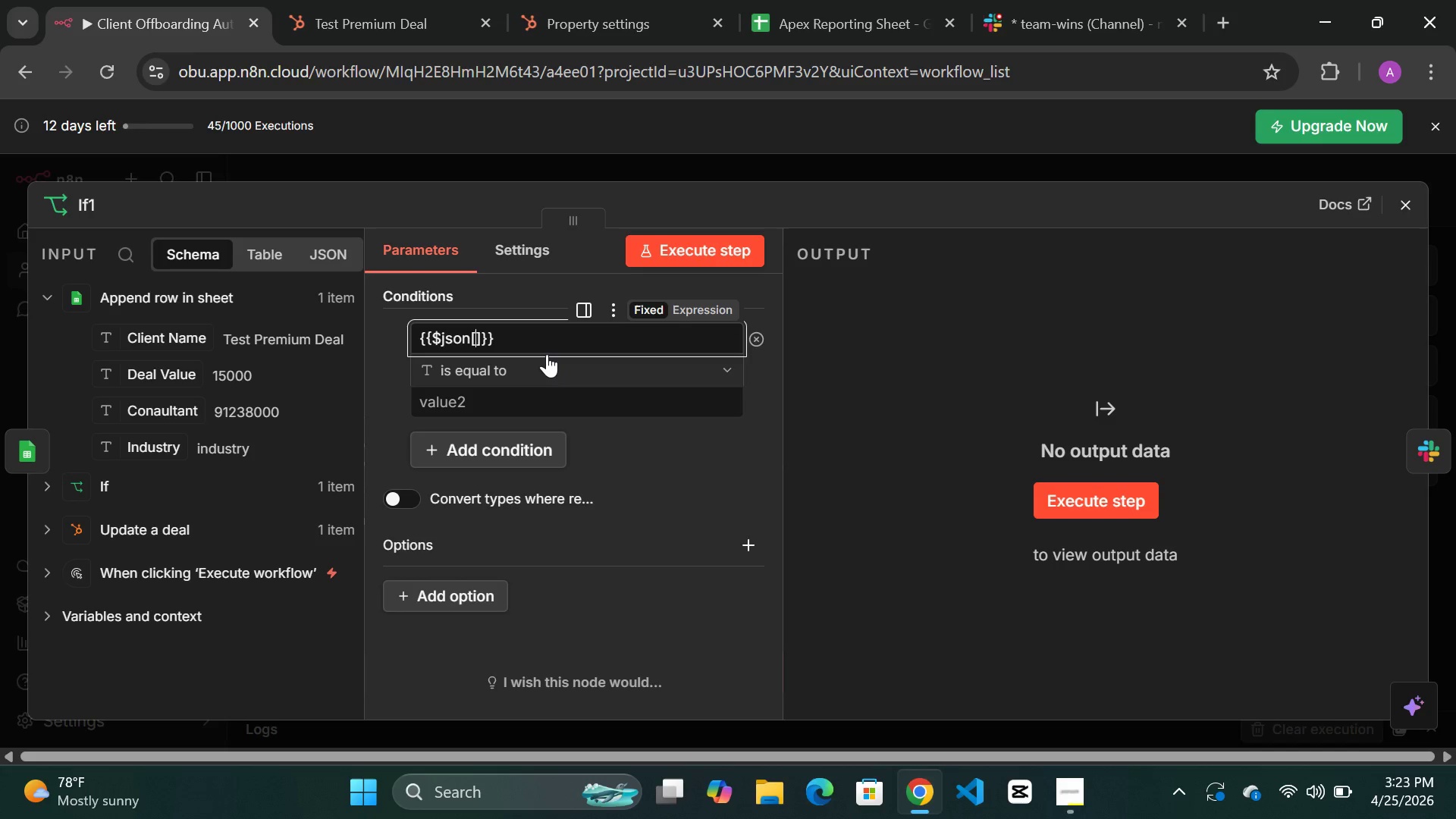 
key(ArrowLeft)
 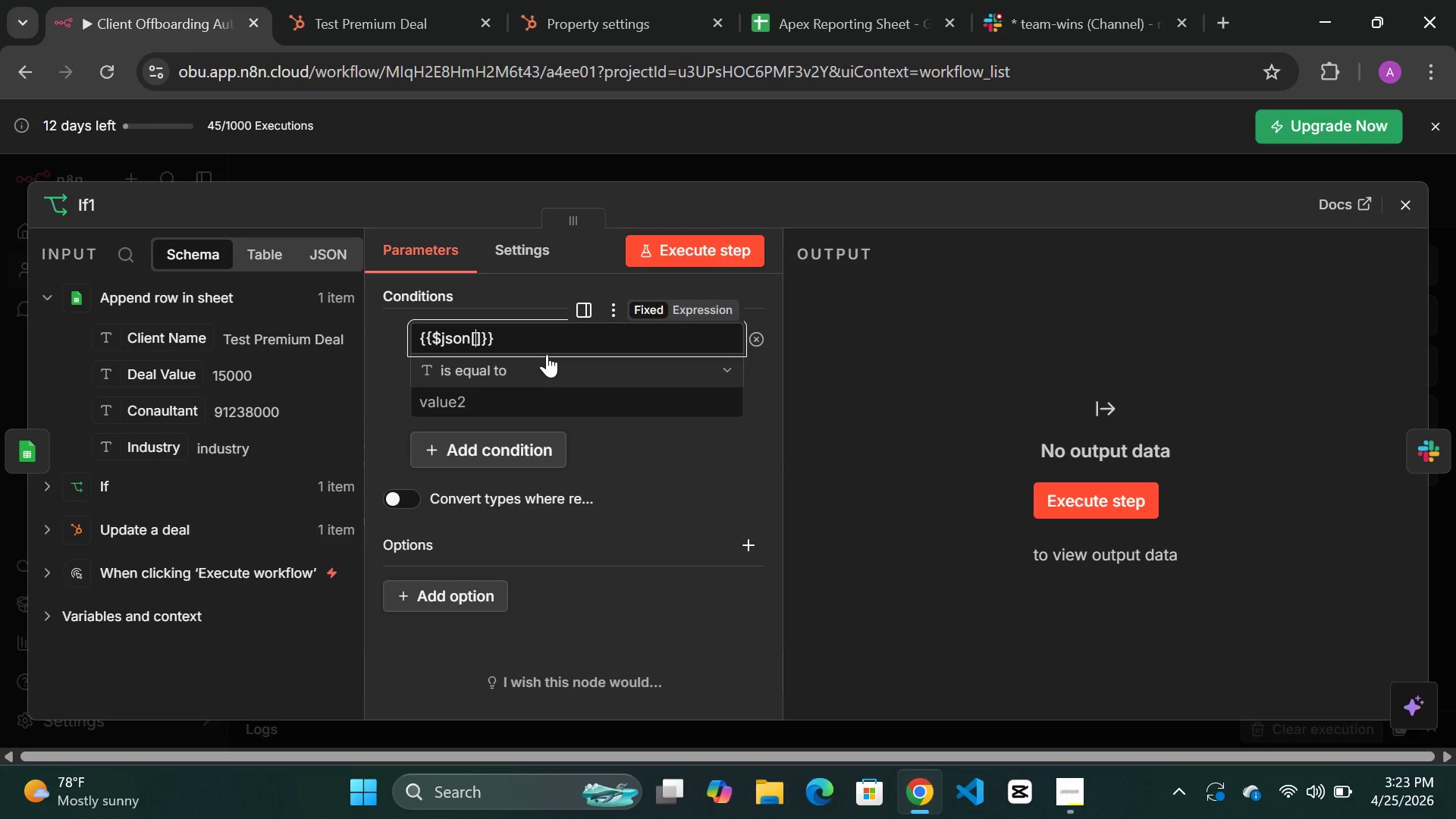 
key(Shift+Quote)
 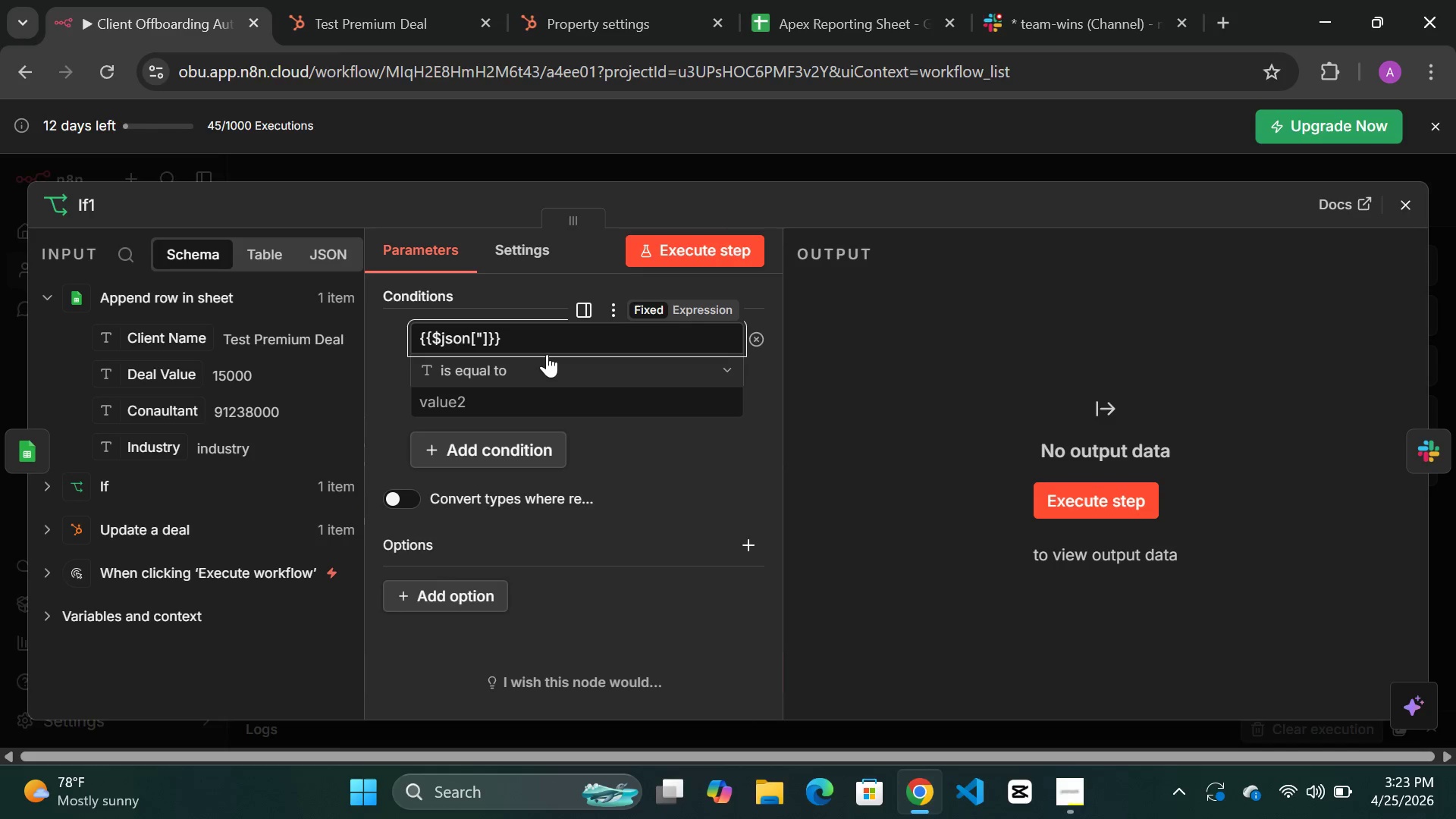 
key(Shift+Quote)
 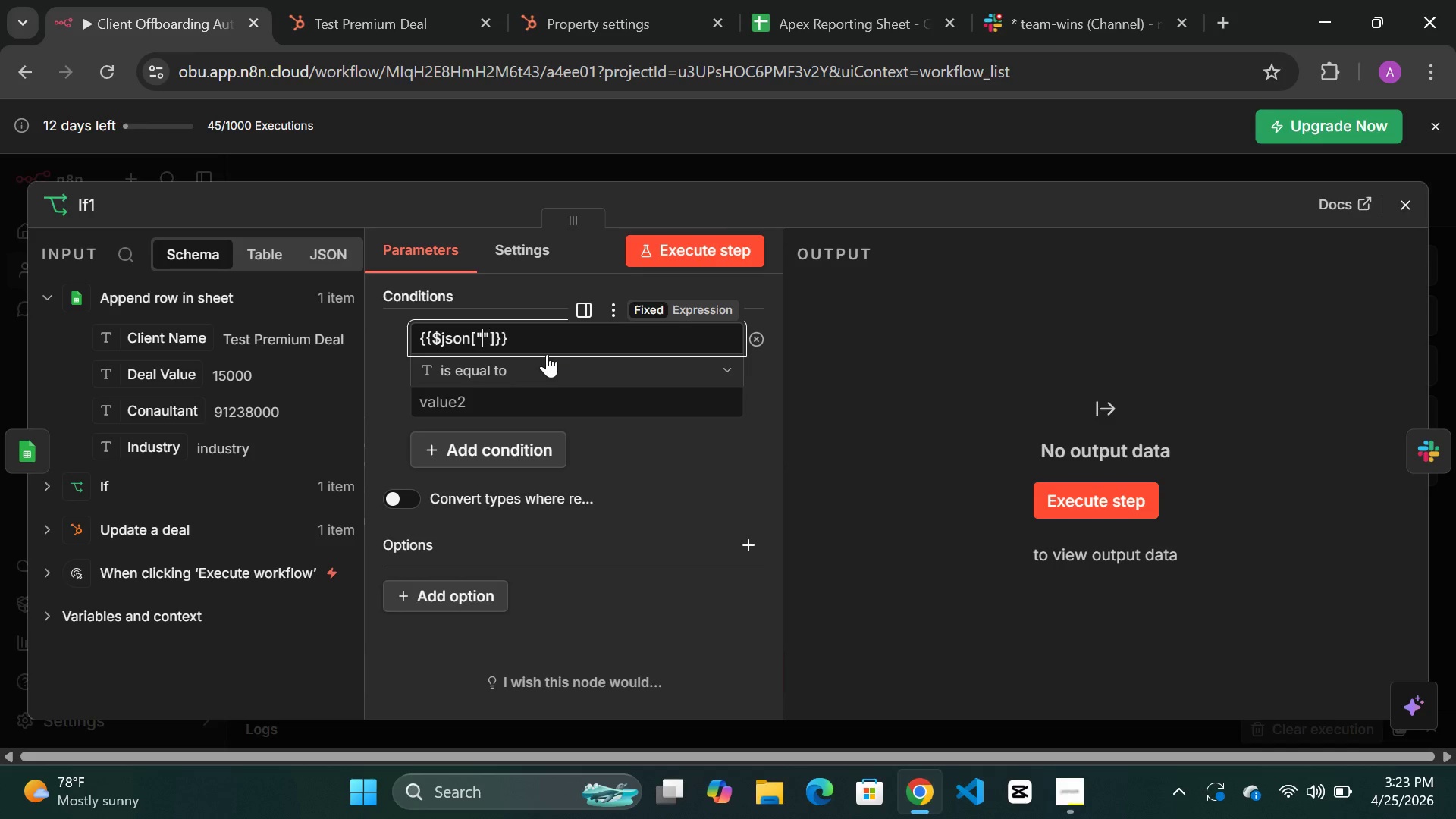 
key(ArrowLeft)
 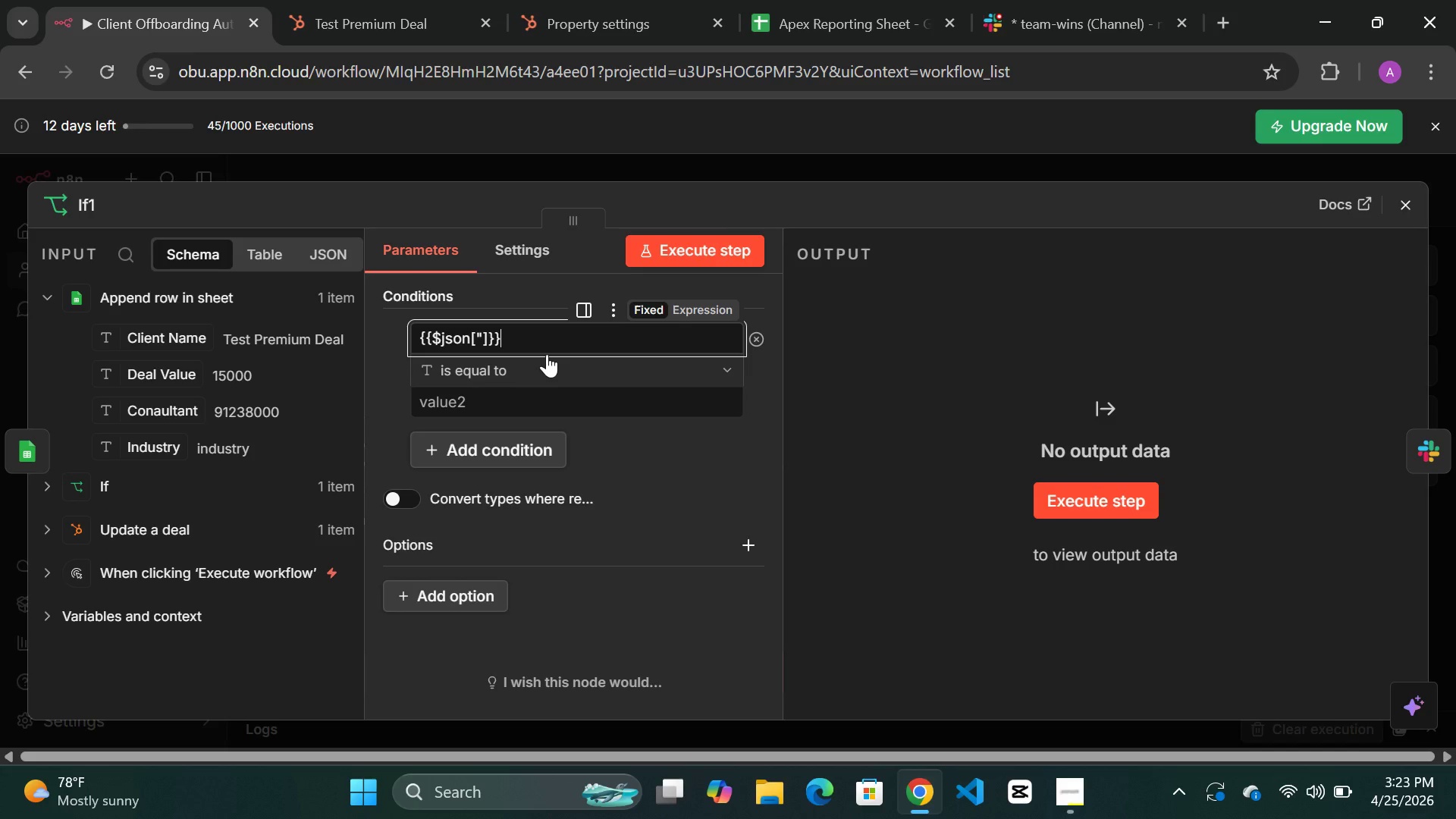 
type(error)
key(Backspace)
key(Backspace)
key(Backspace)
key(Backspace)
key(Backspace)
 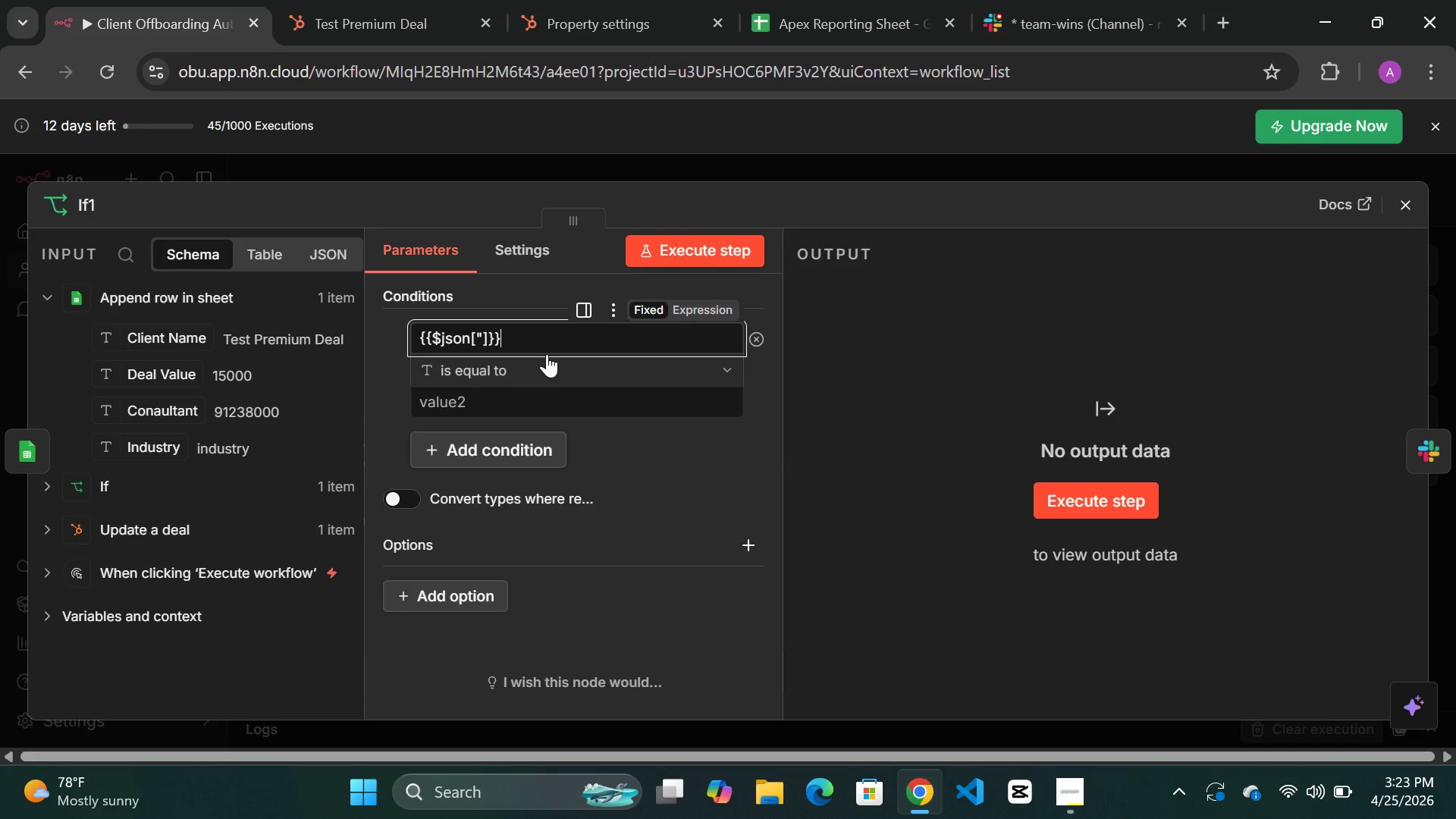 
key(ArrowLeft)
 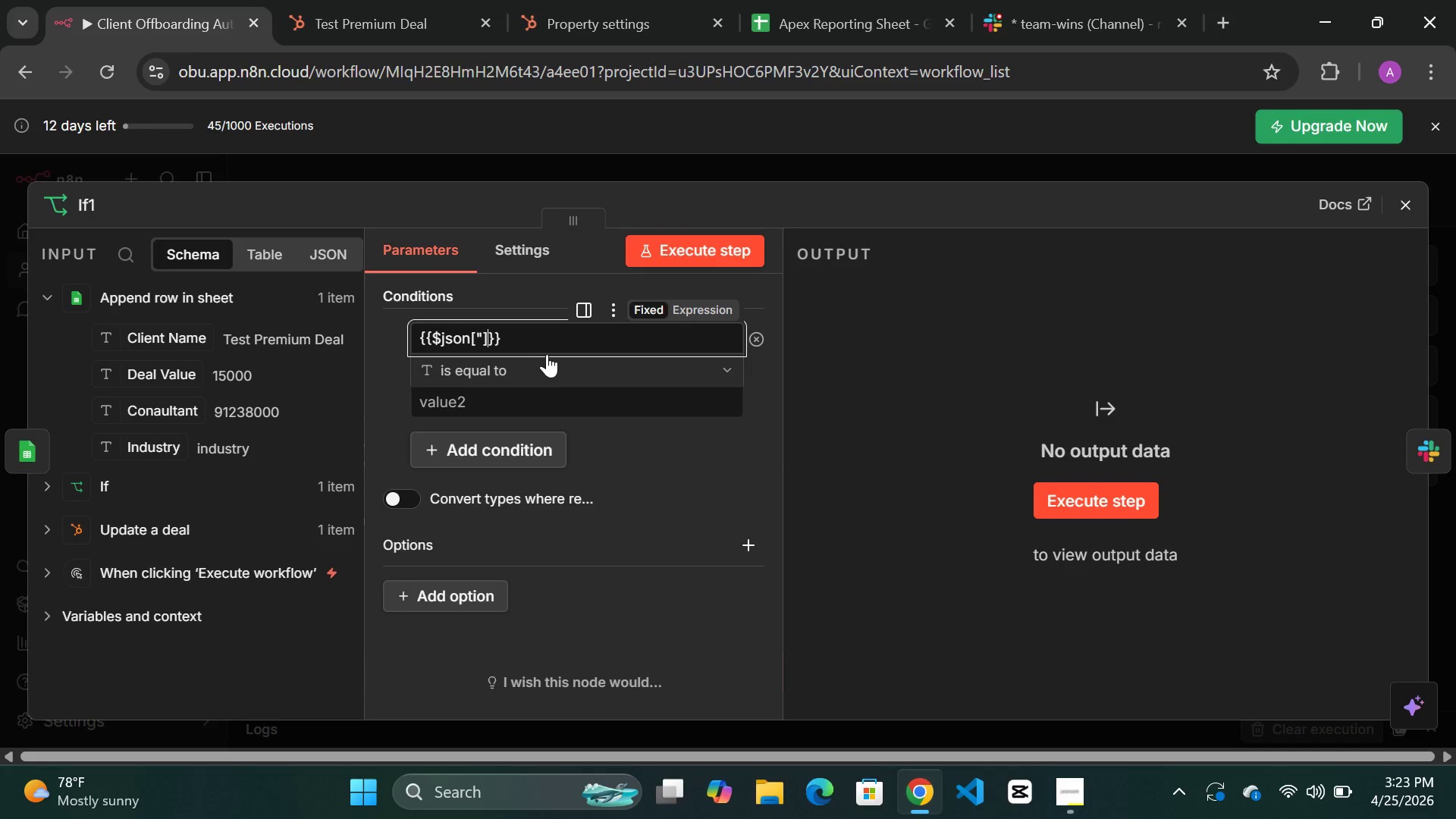 
key(ArrowLeft)
 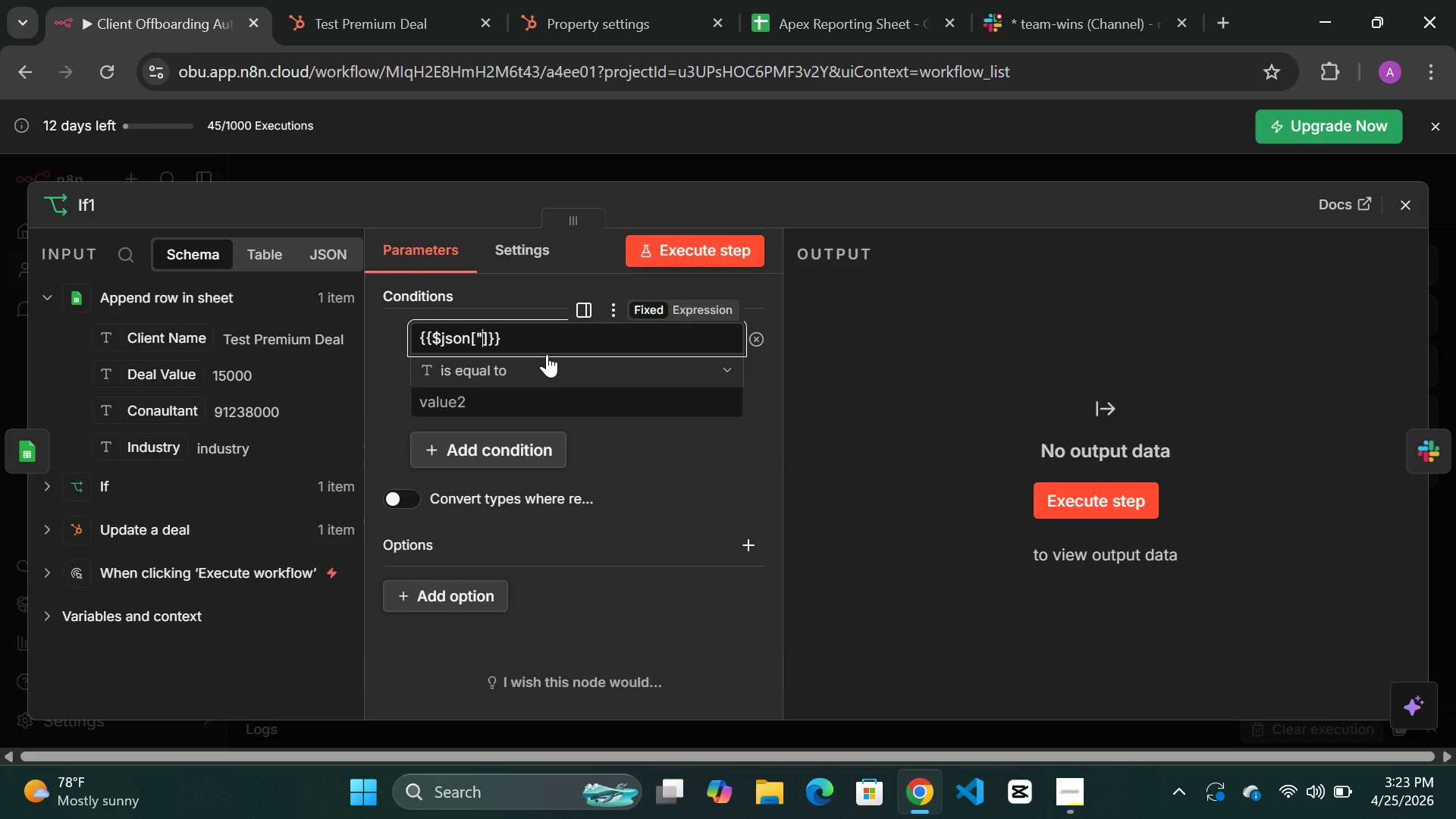 
key(ArrowLeft)
 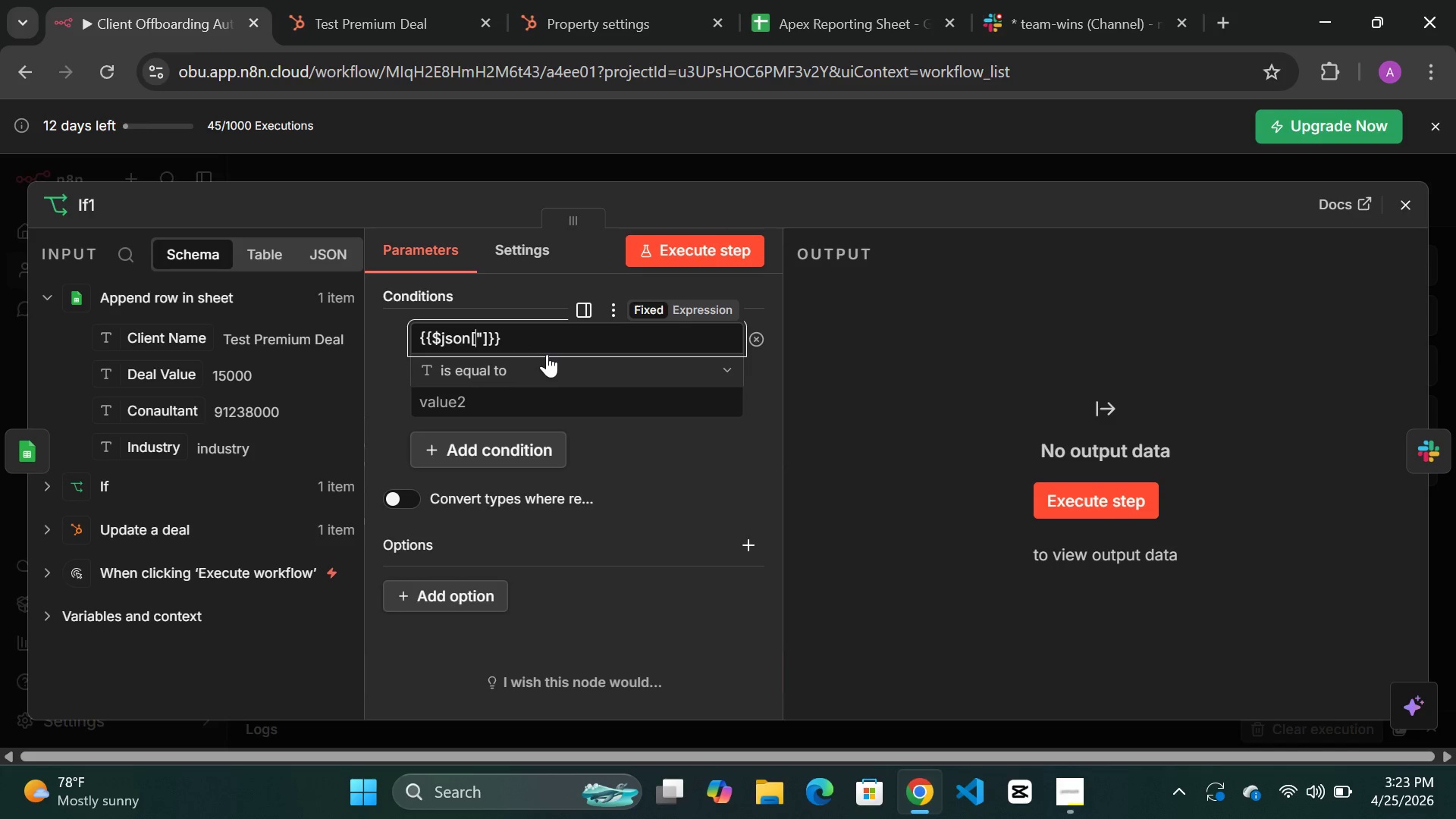 
key(ArrowLeft)
 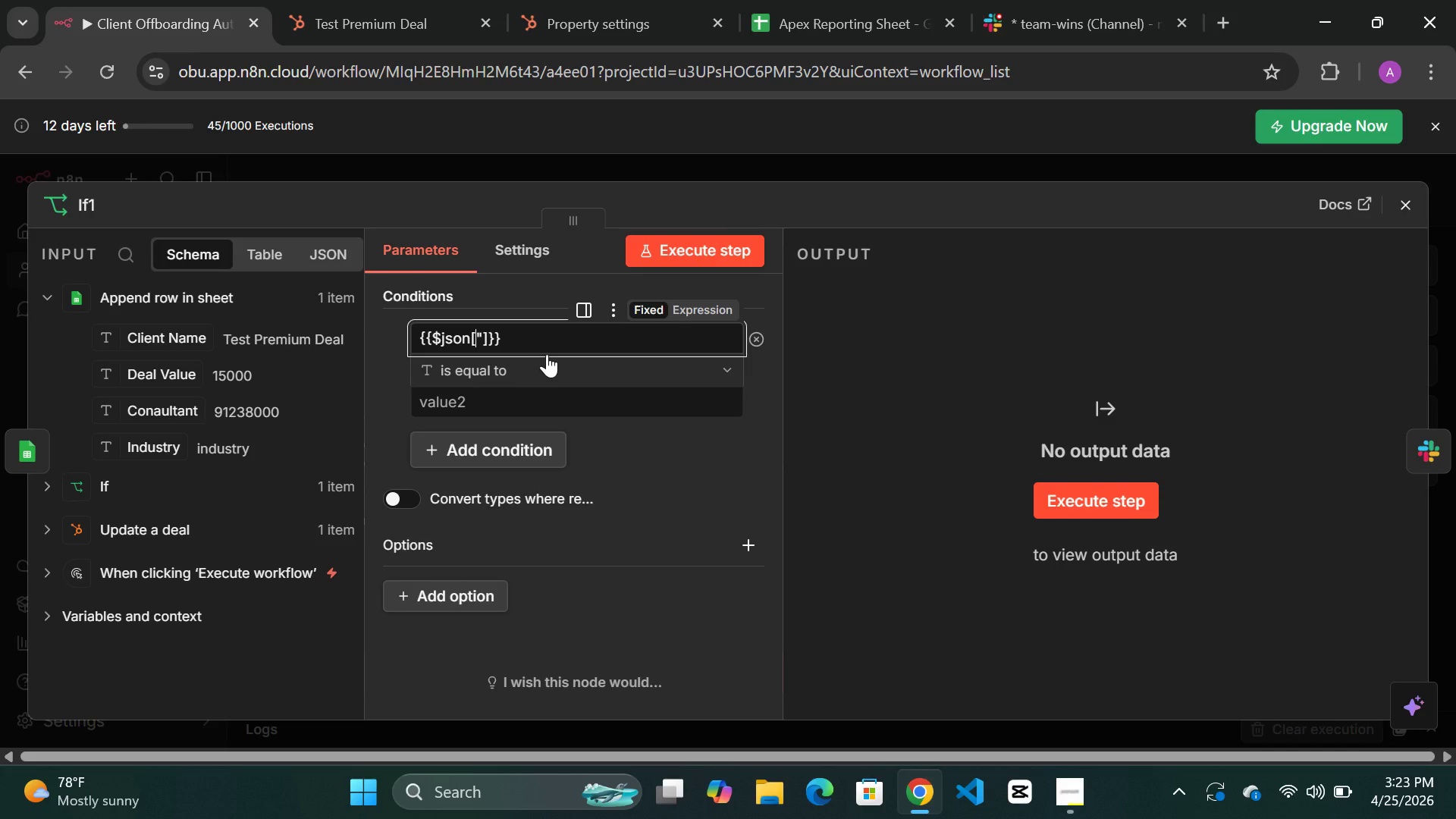 
key(ArrowRight)
 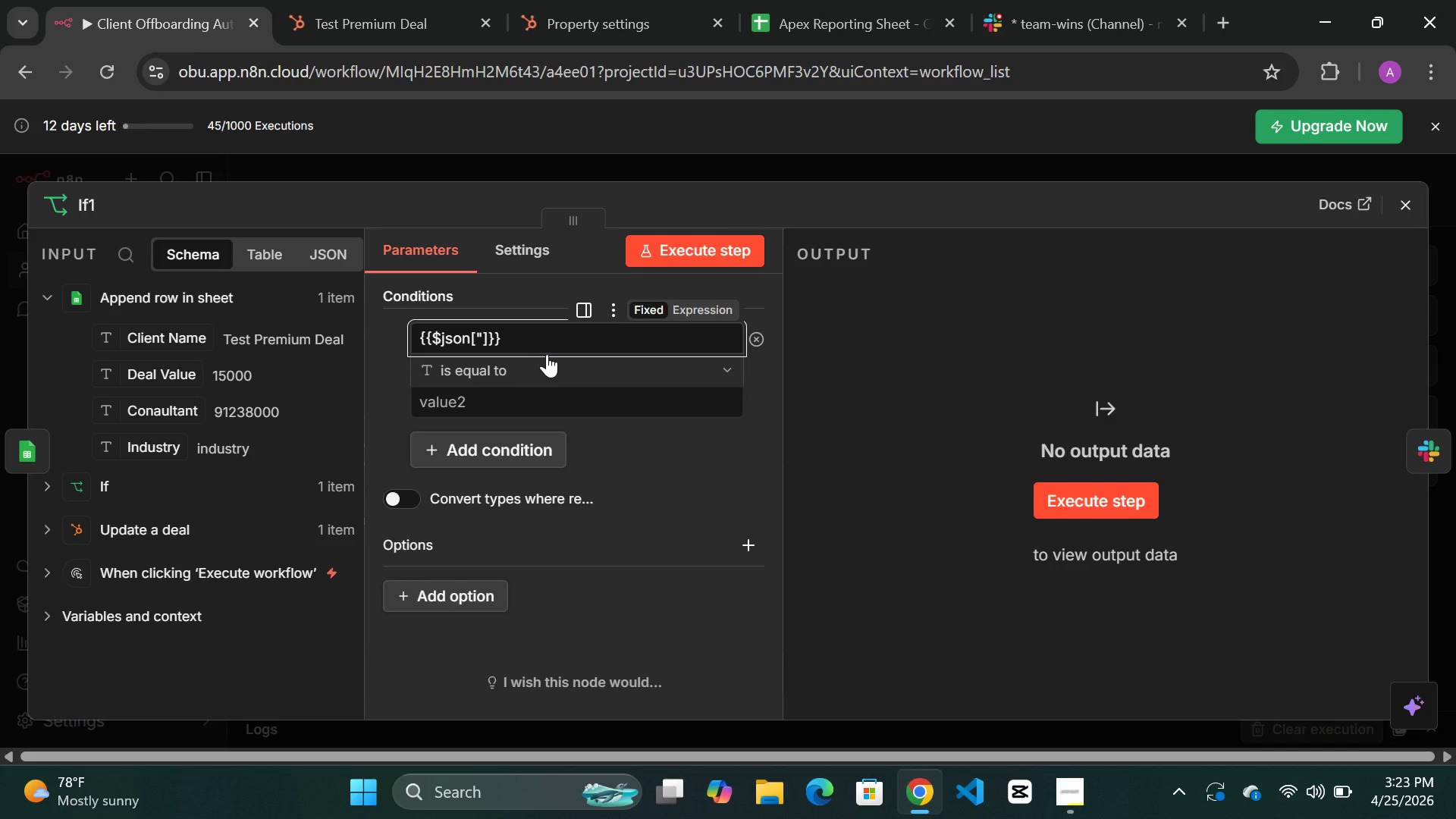 
key(Shift+Quote)
 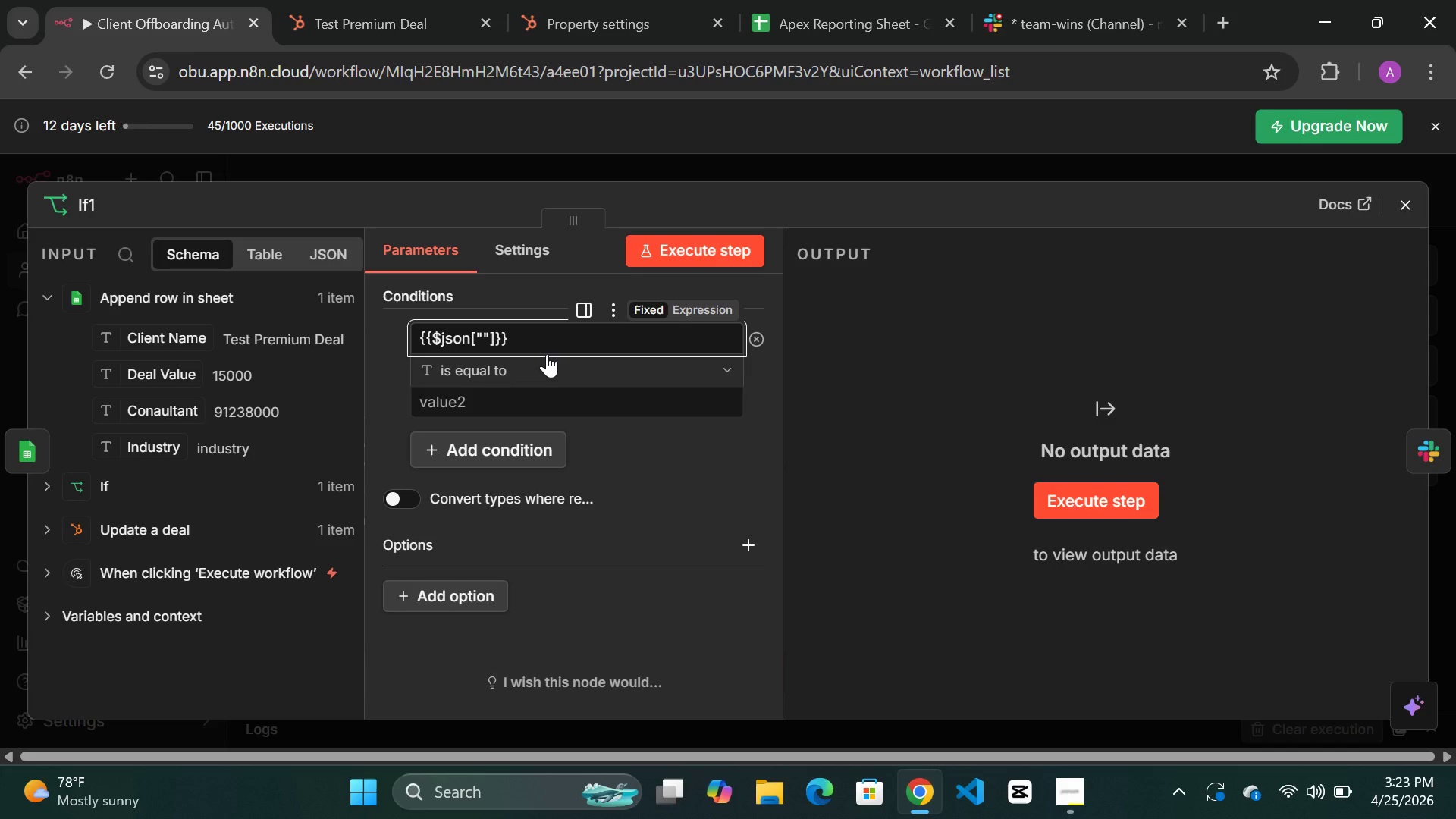 
key(ArrowLeft)
 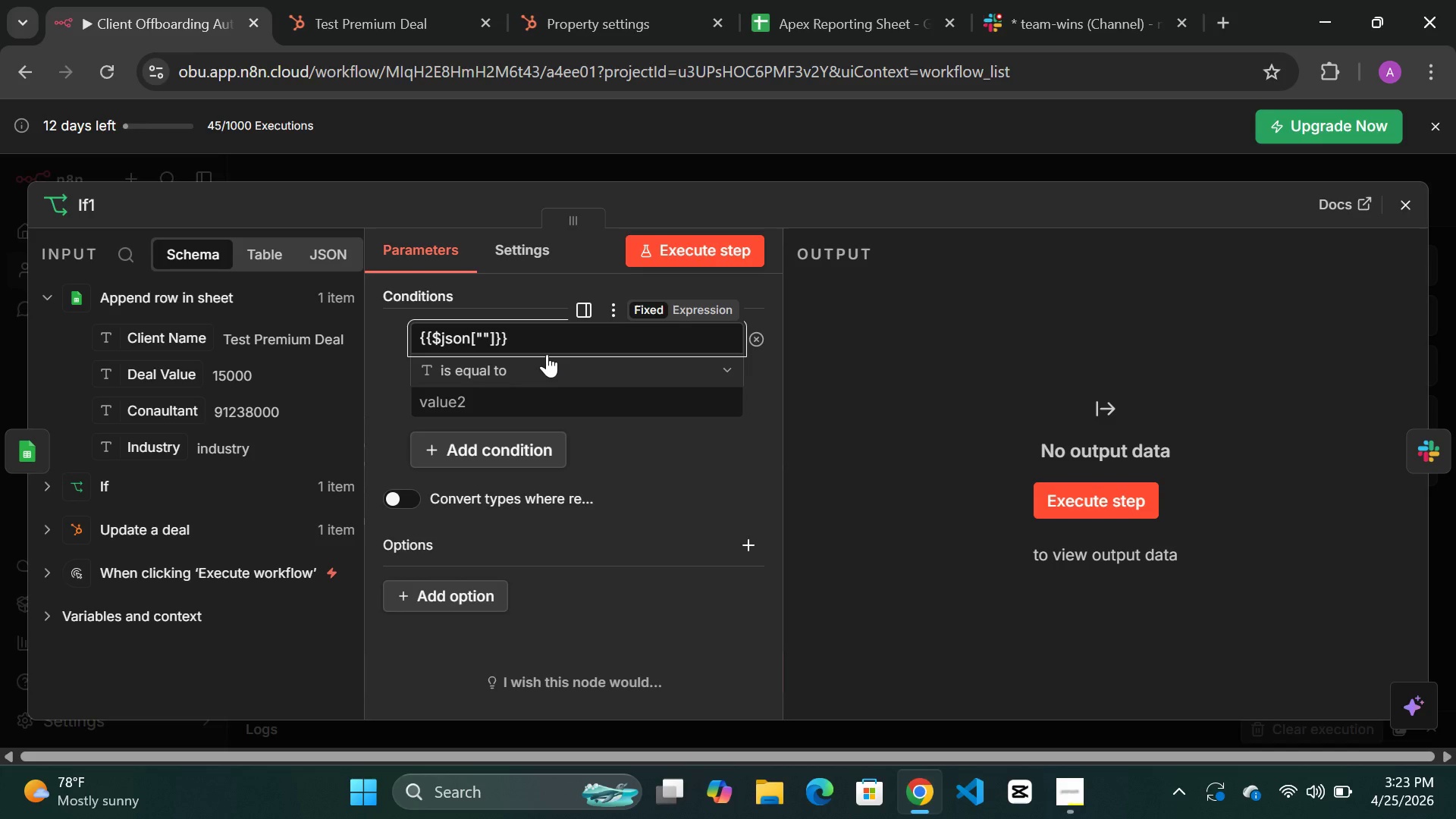 
type(error)
 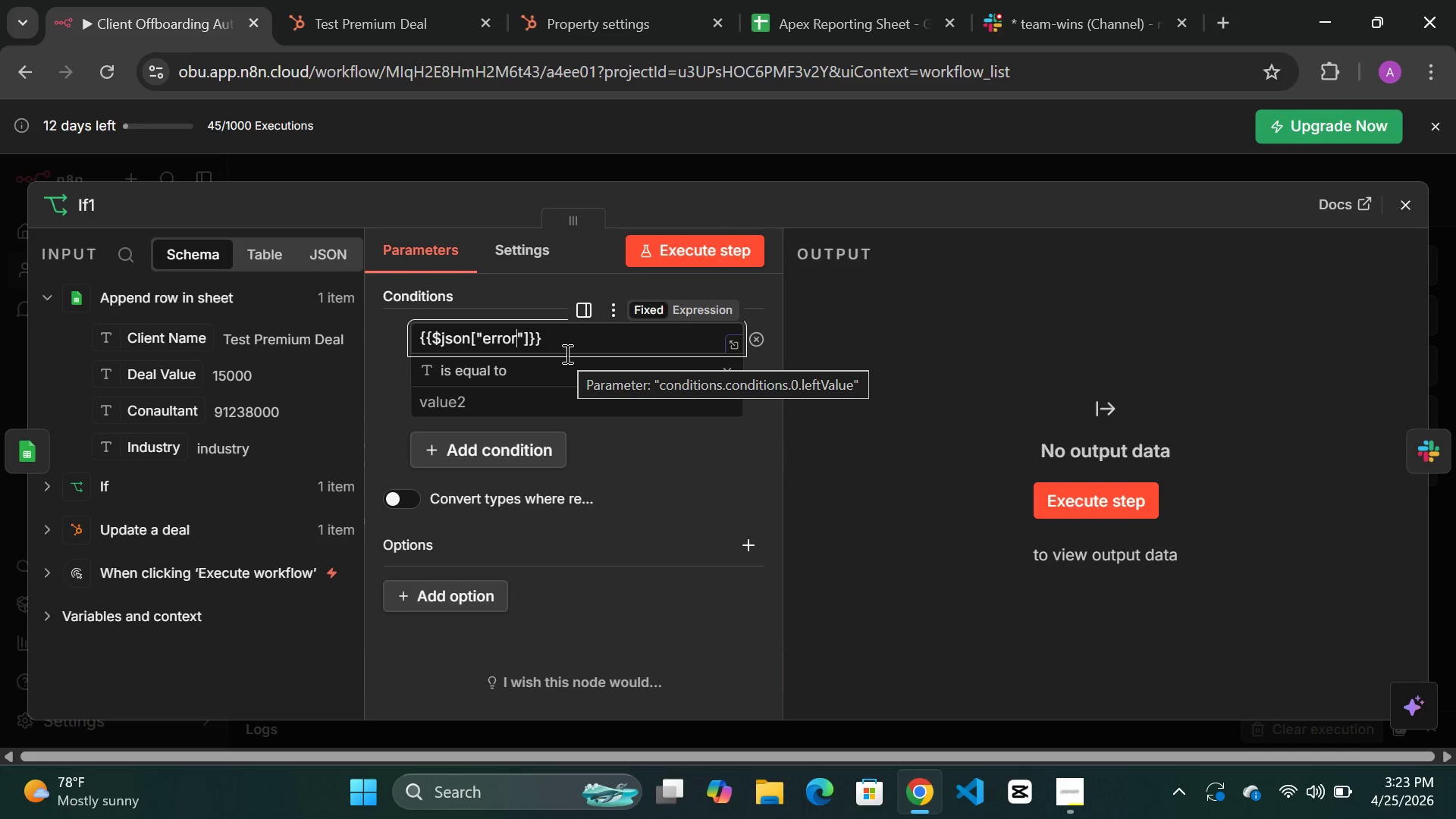 
key(ArrowRight)
 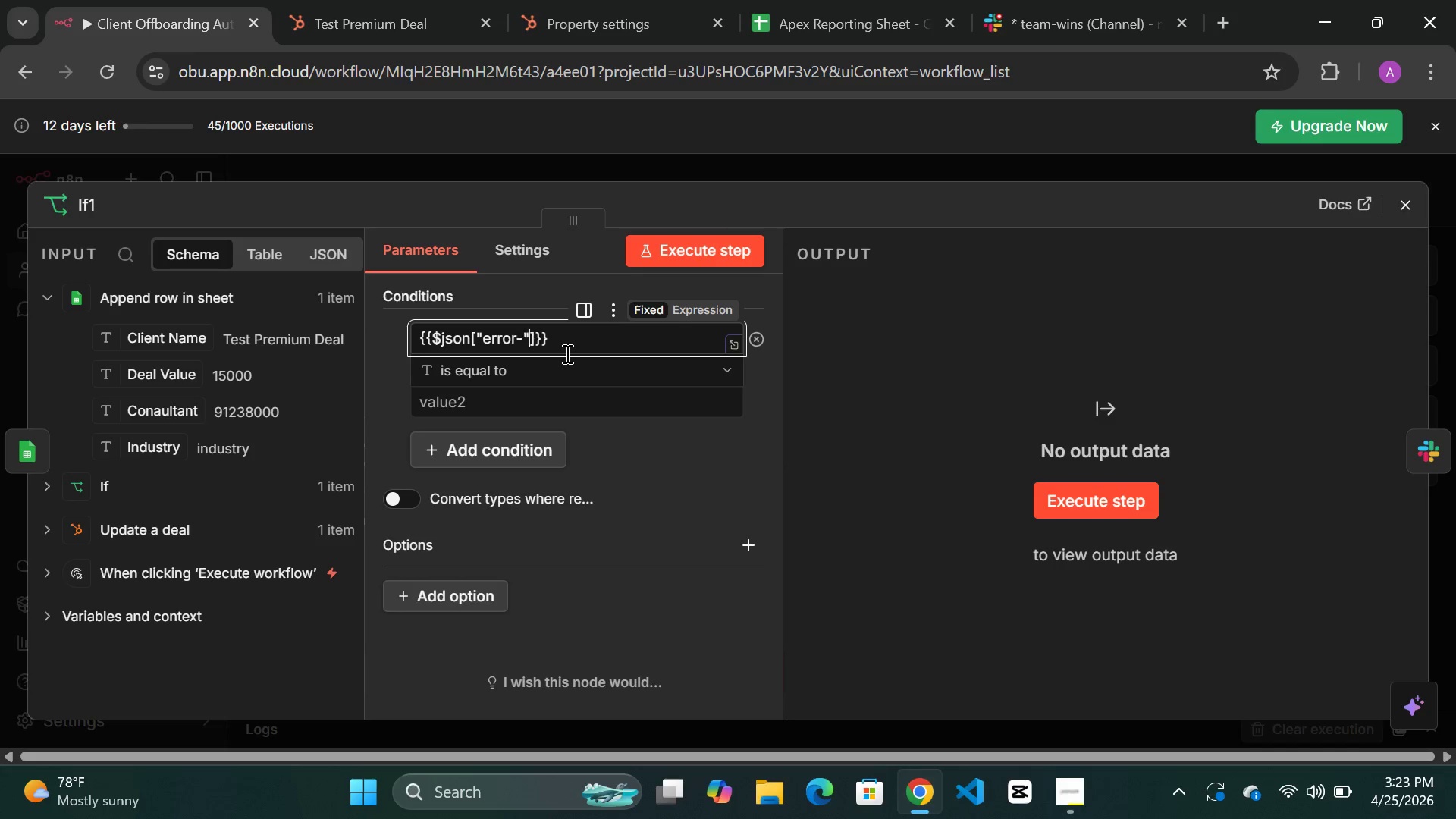 
key(ArrowRight)
 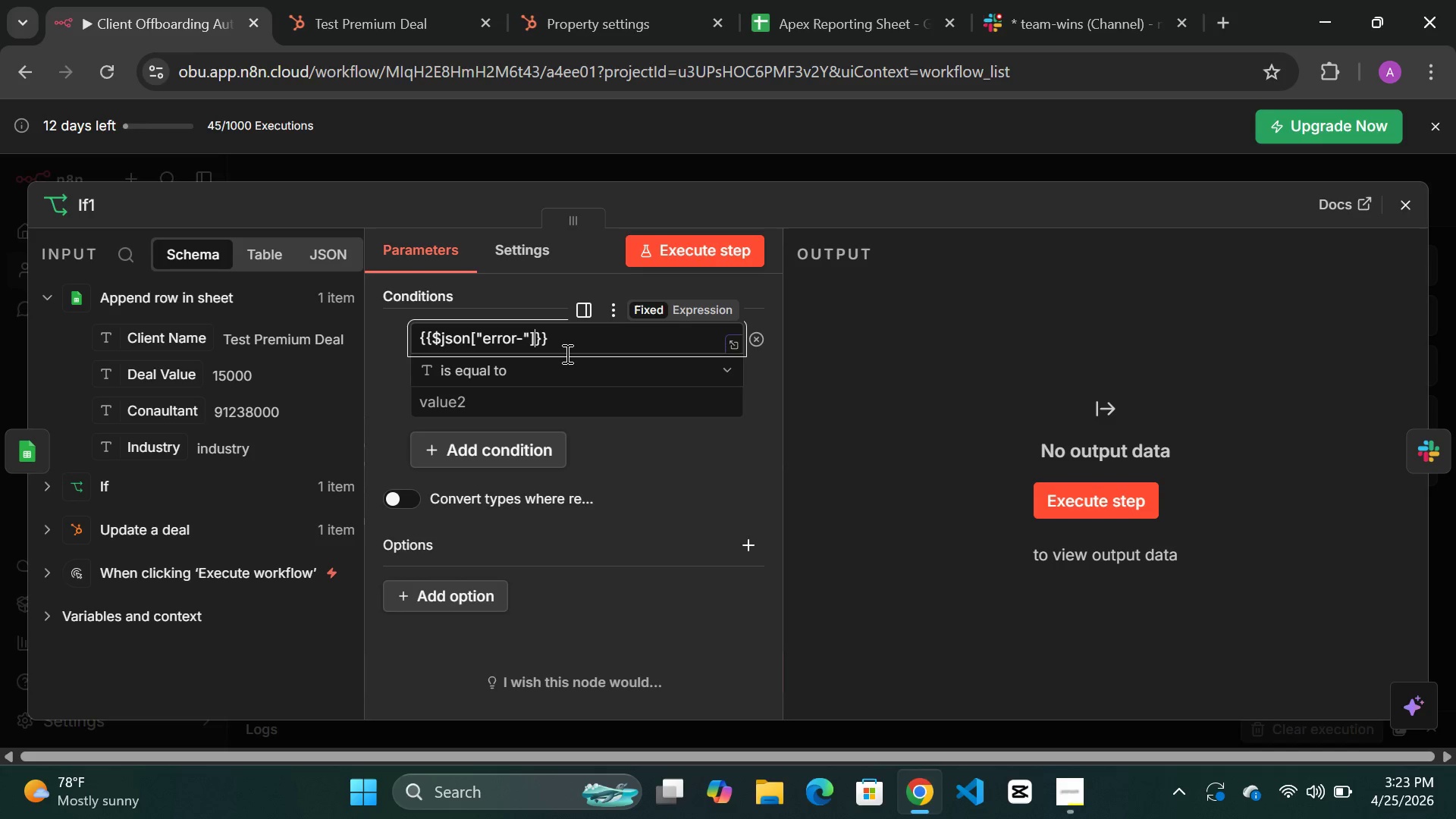 
key(ArrowLeft)
 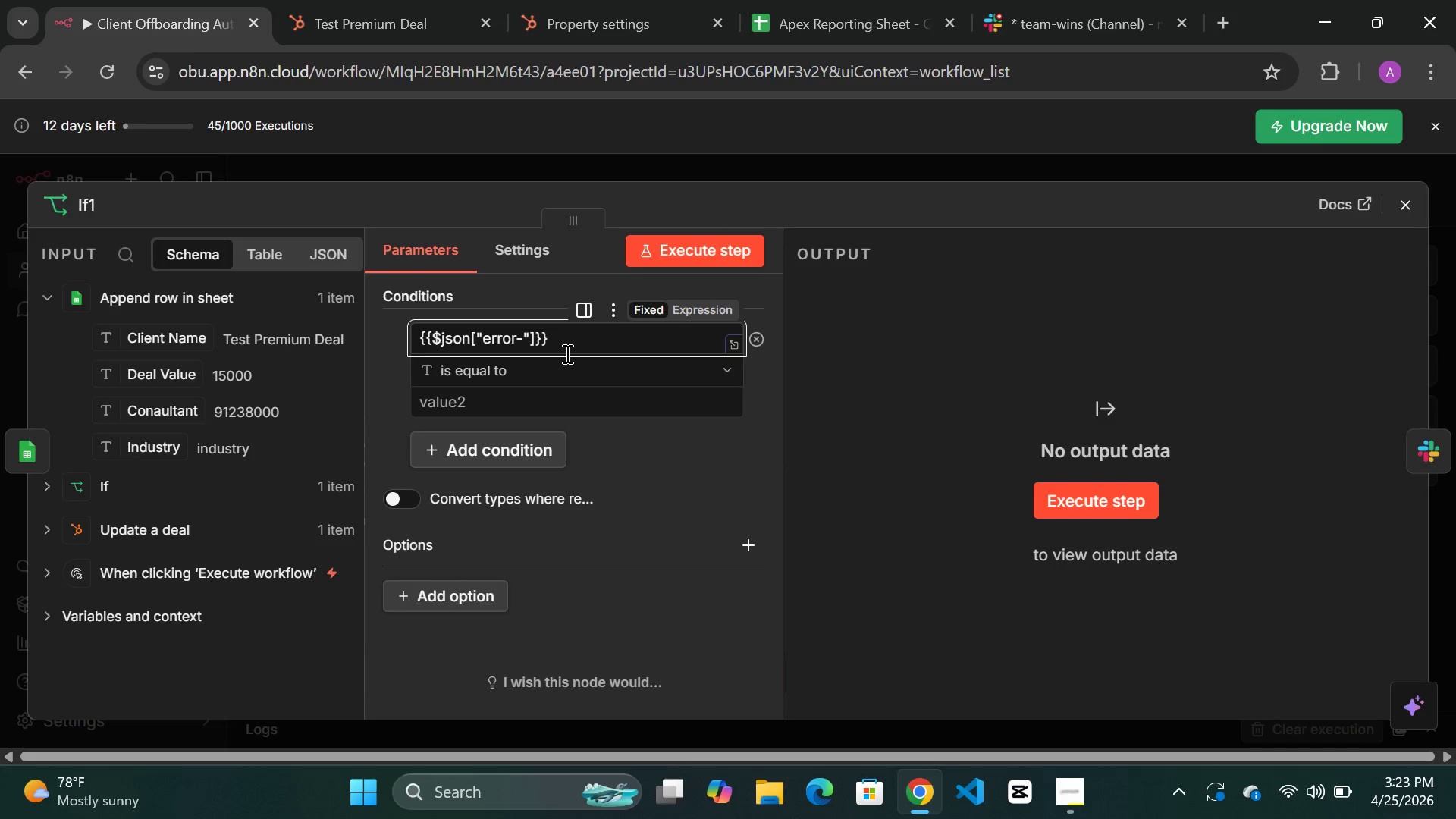 
key(ArrowLeft)
 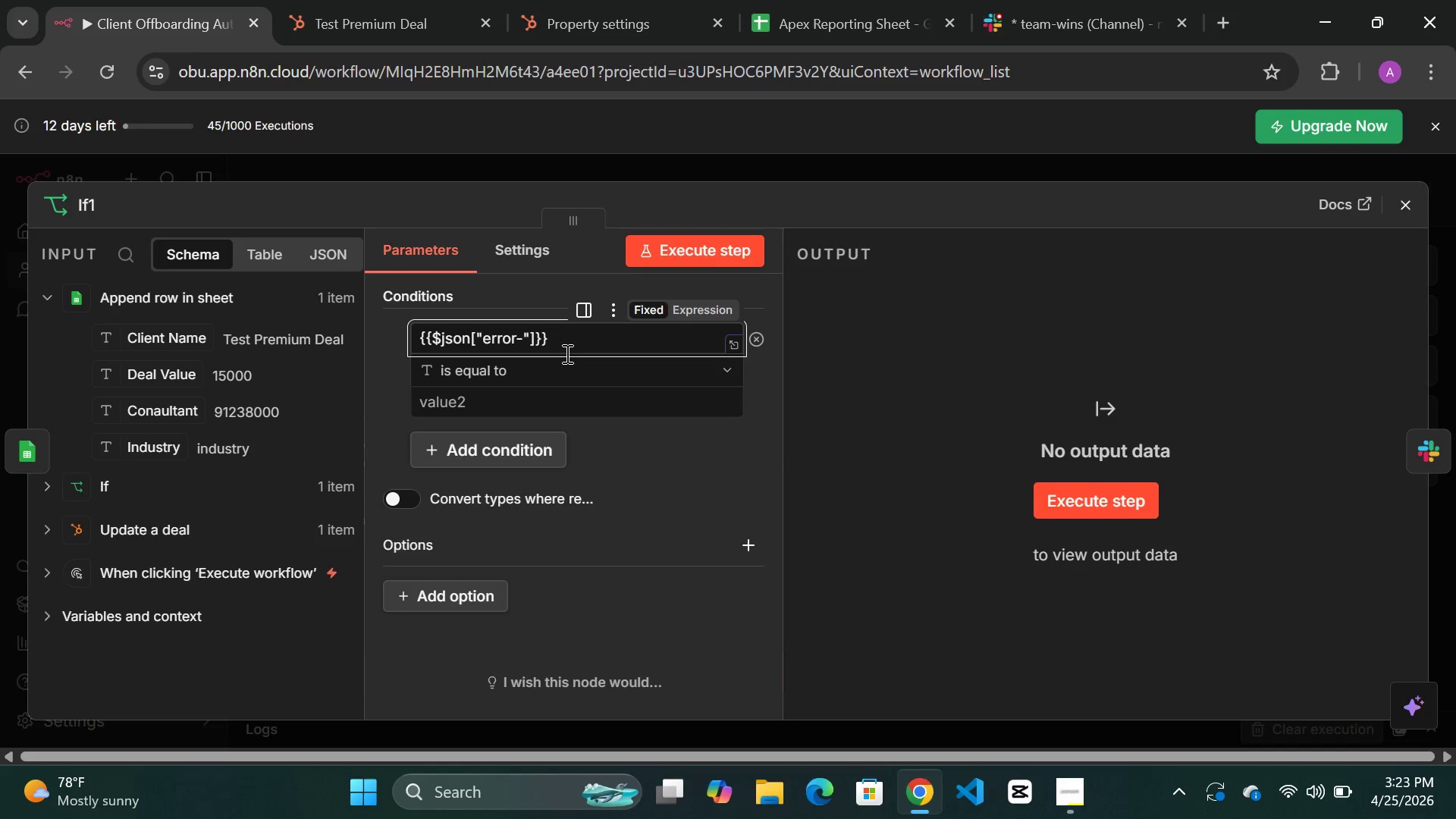 
key(BracketRight)
 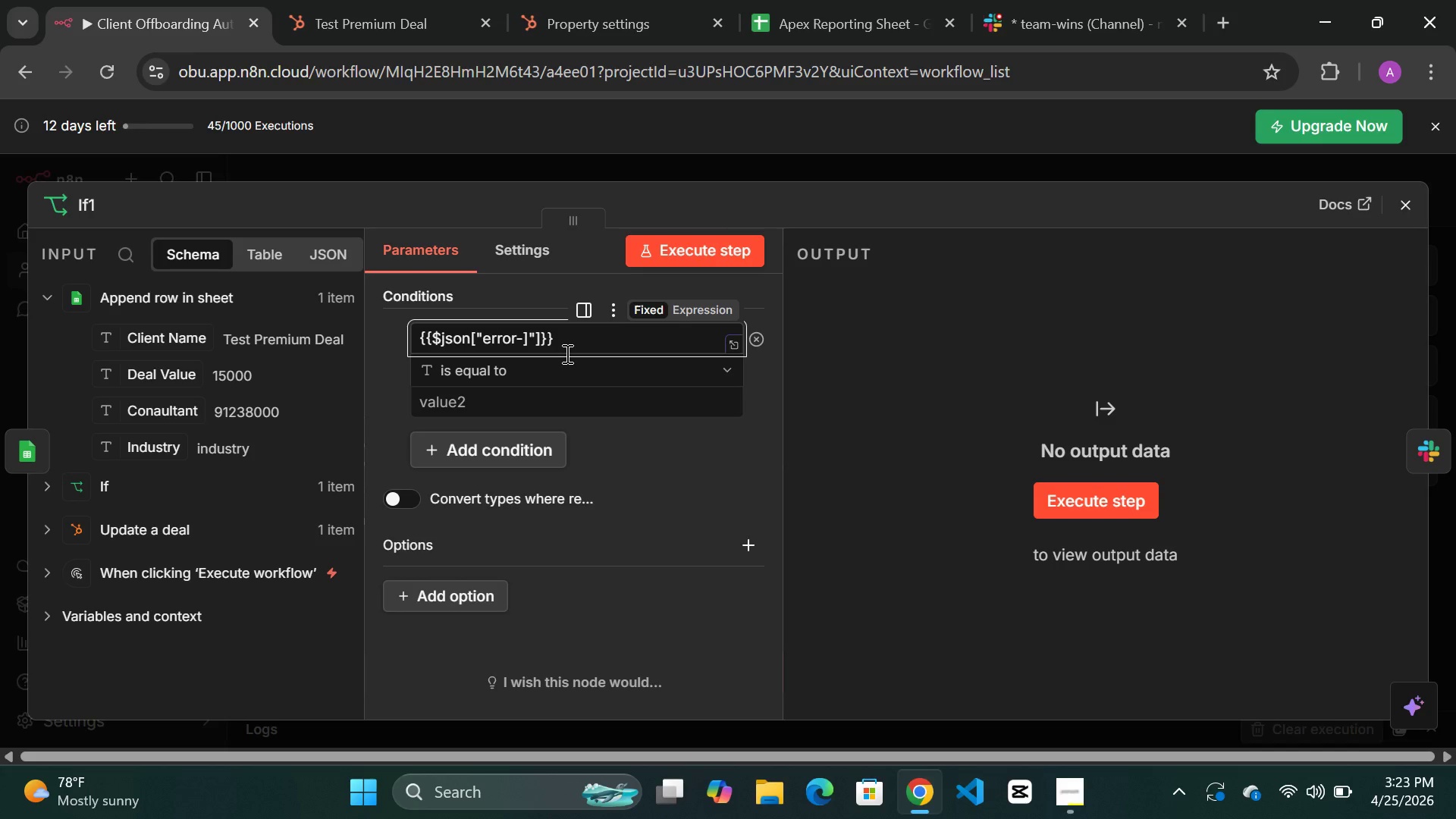 
key(Backspace)
 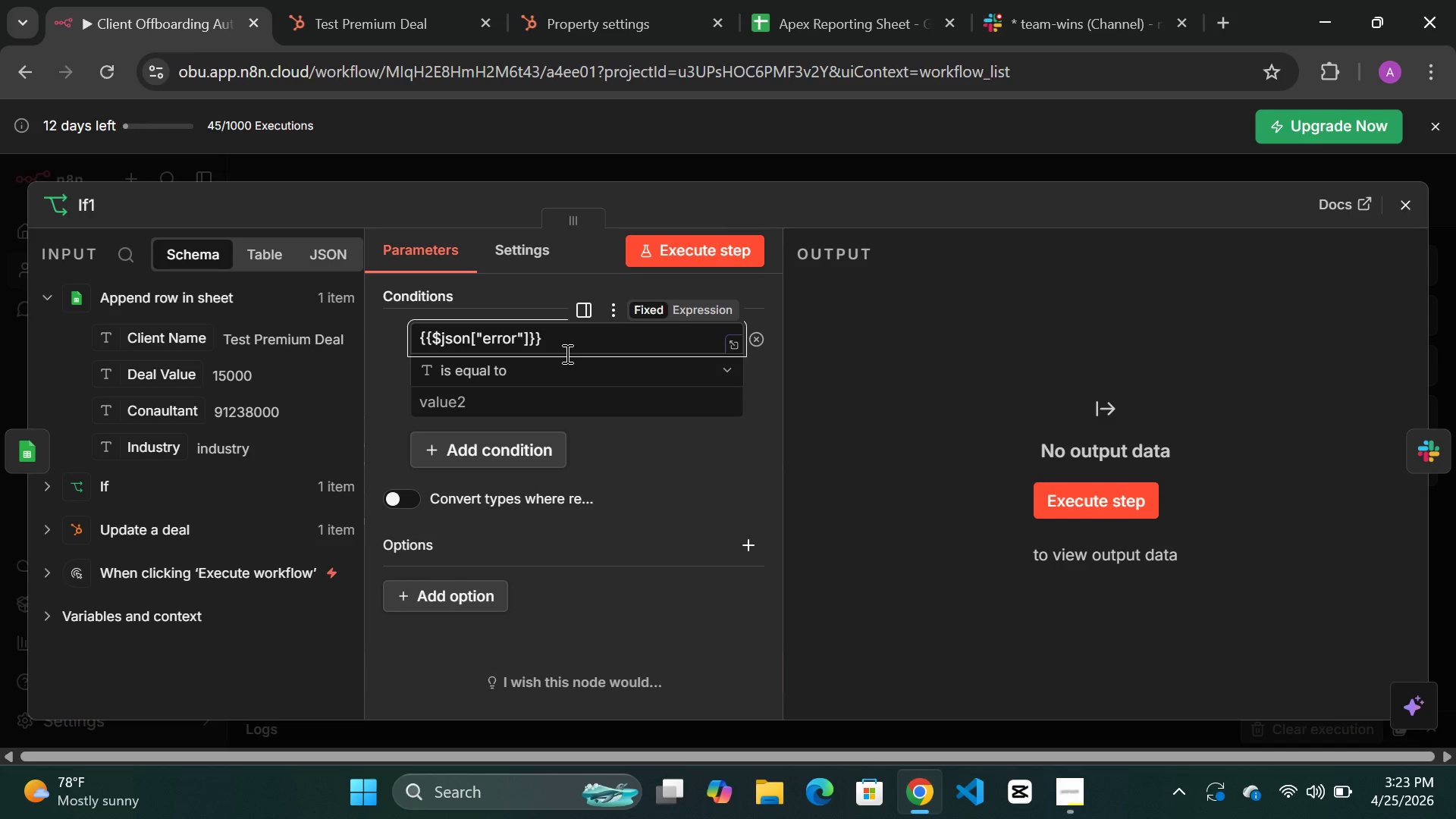 
key(Backspace)
 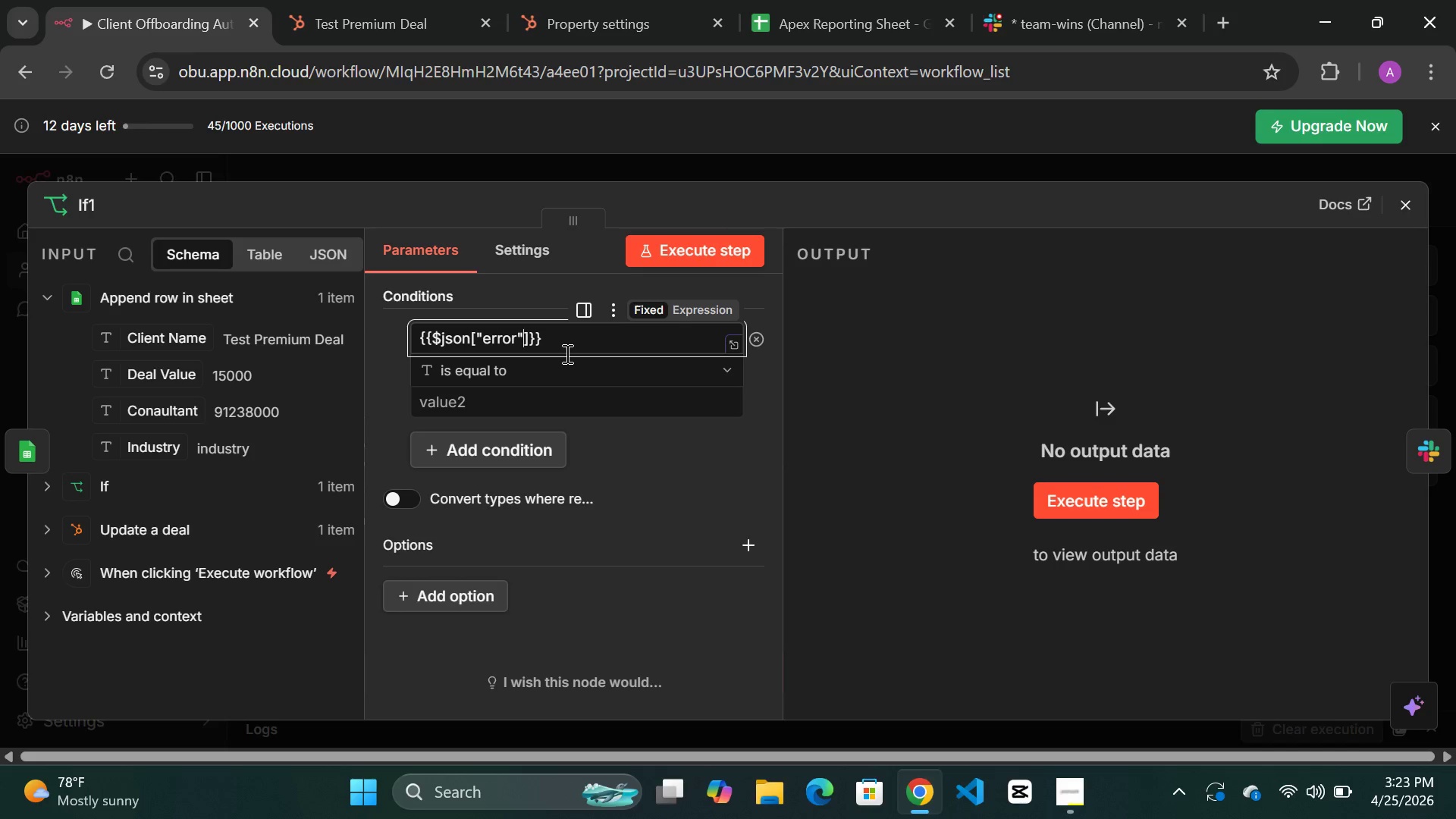 
key(ArrowRight)
 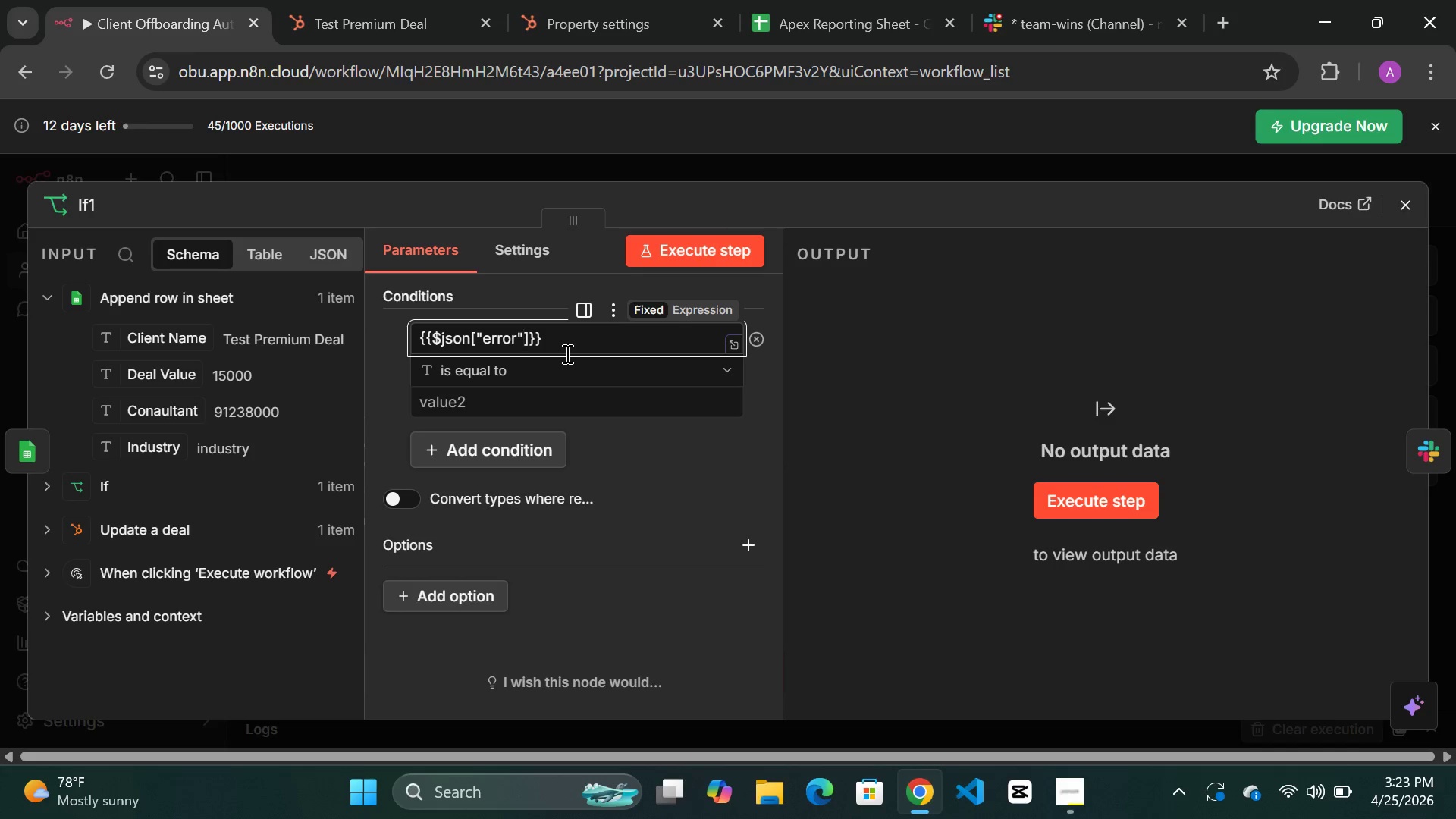 
key(ArrowRight)
 